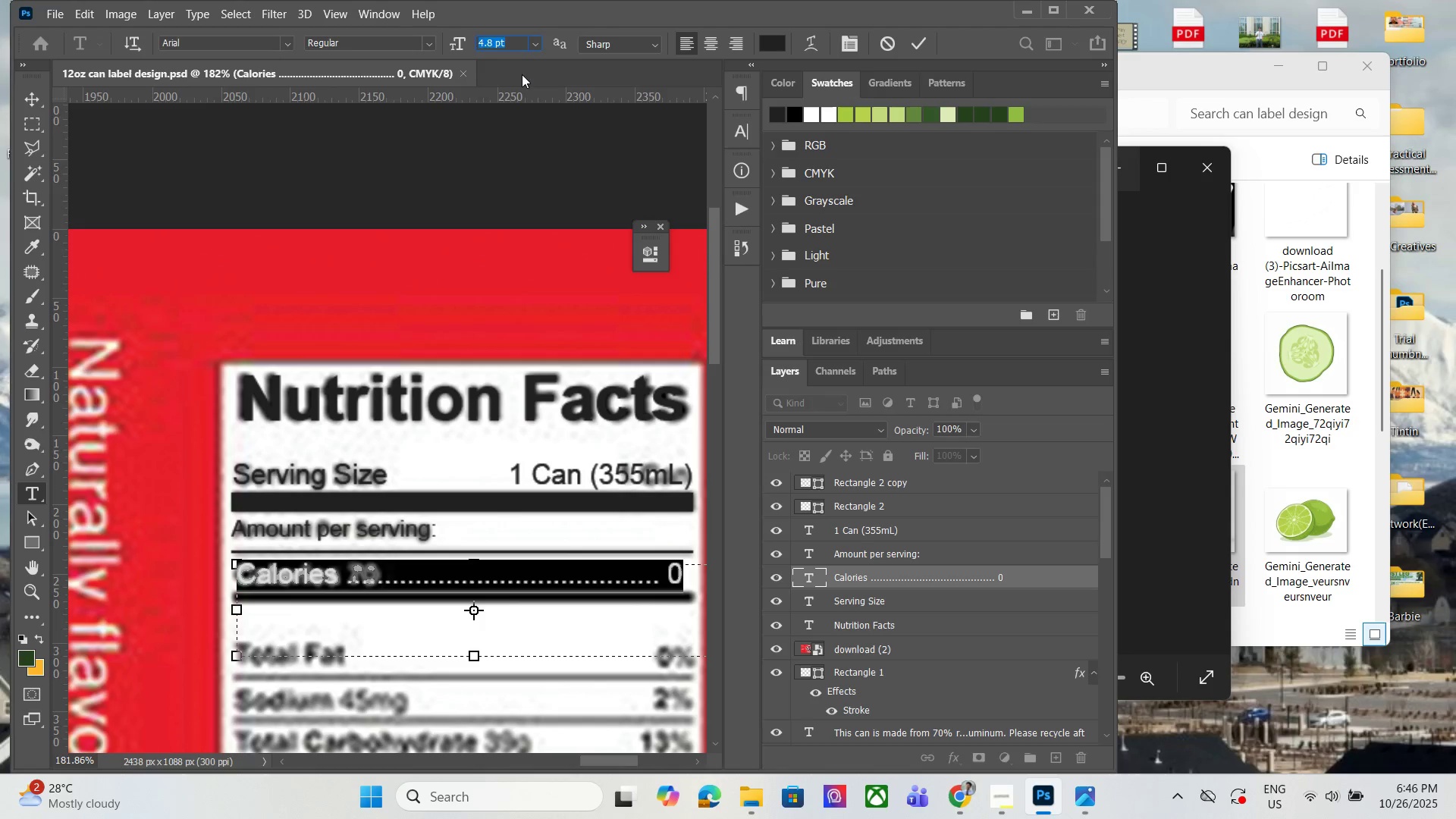 
key(4)
 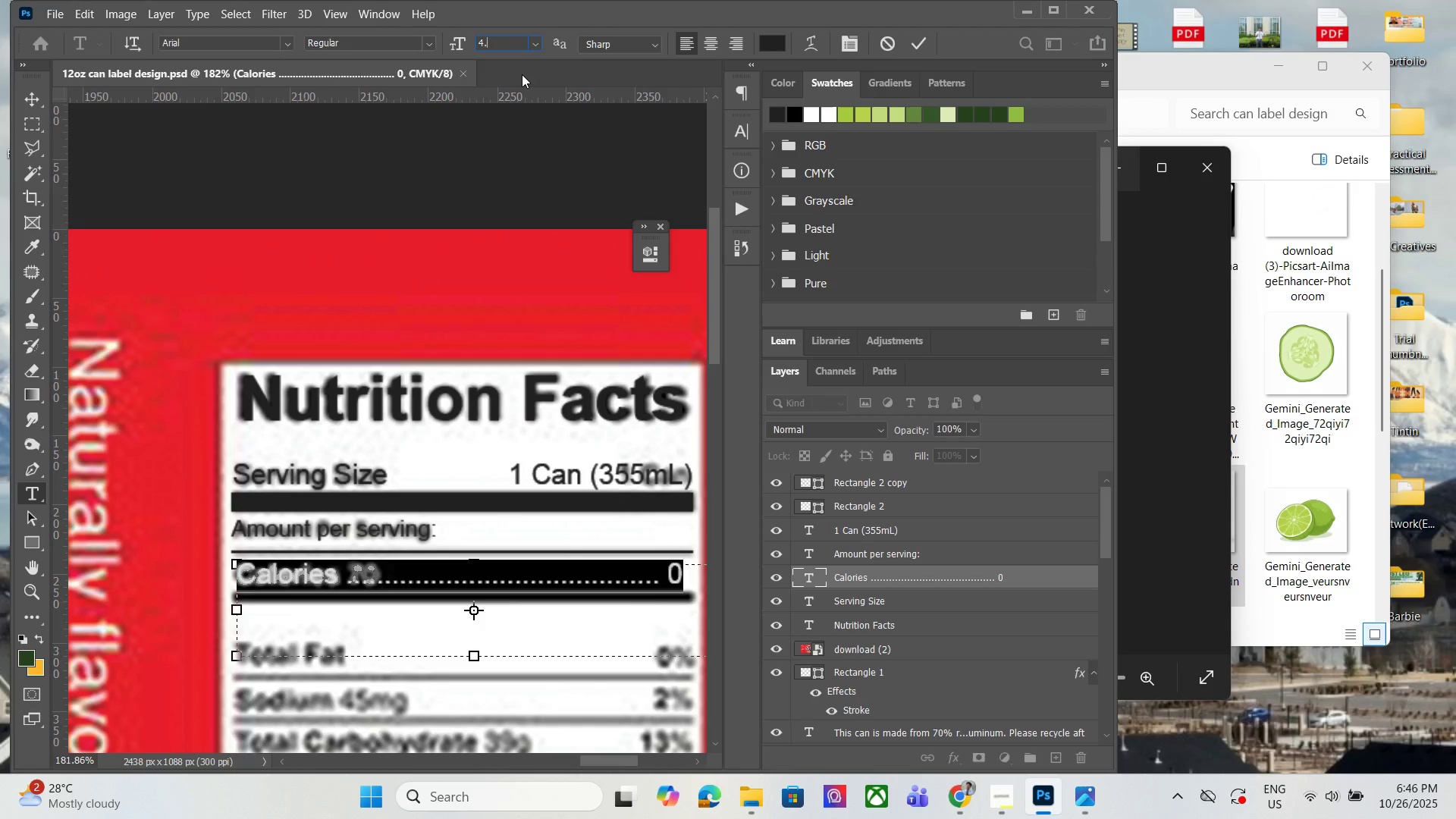 
key(Period)
 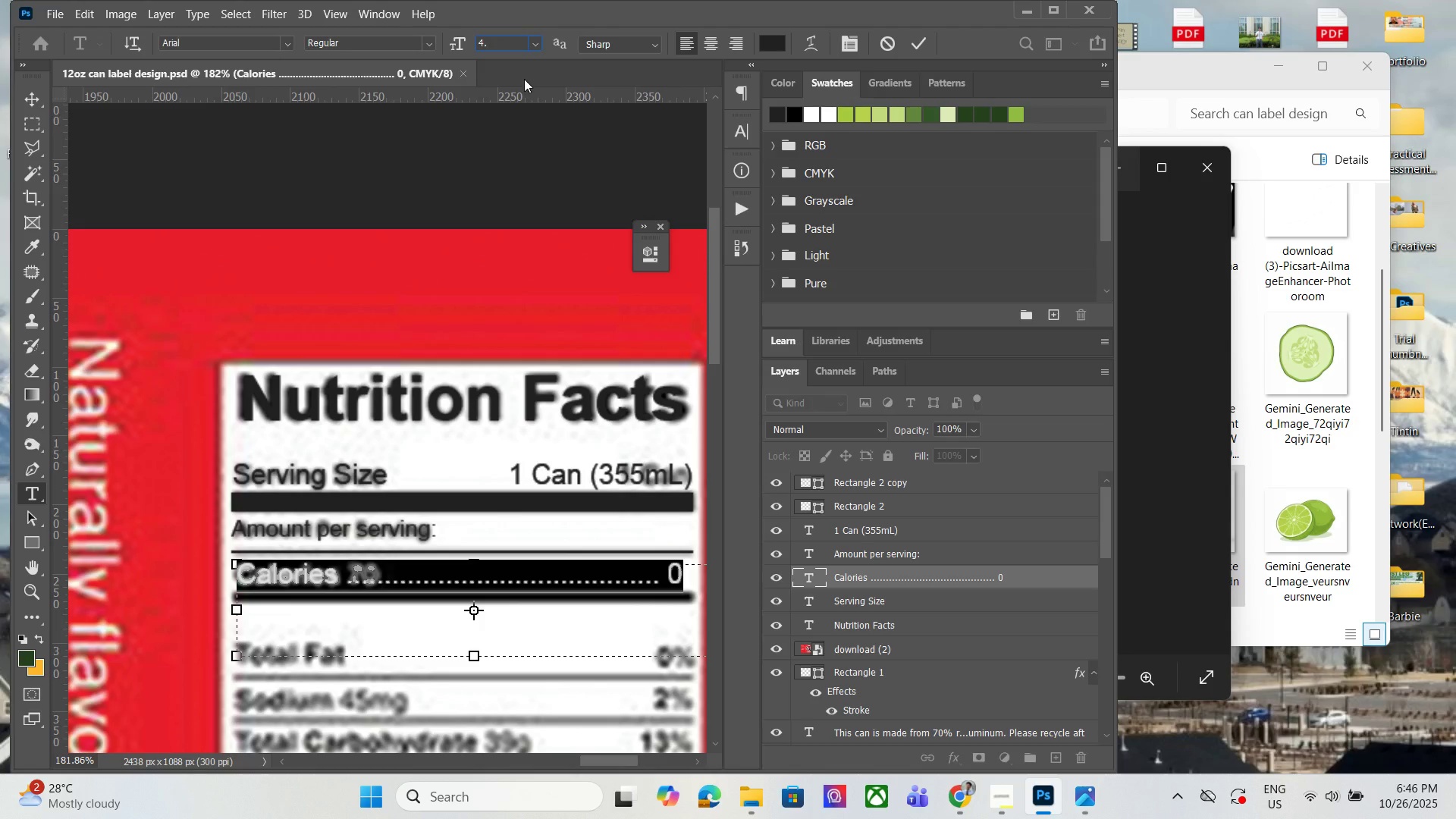 
key(5)
 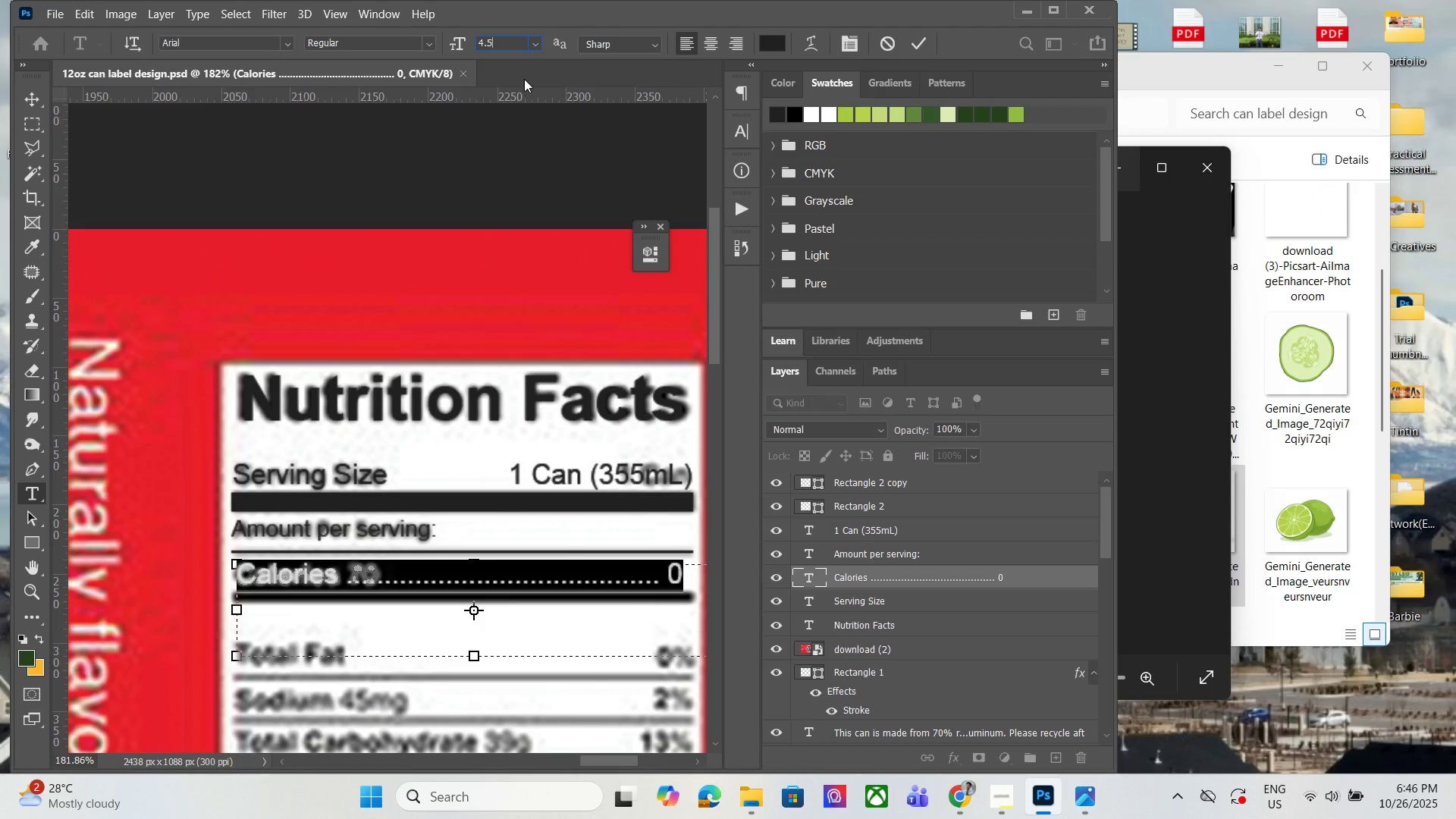 
key(Enter)
 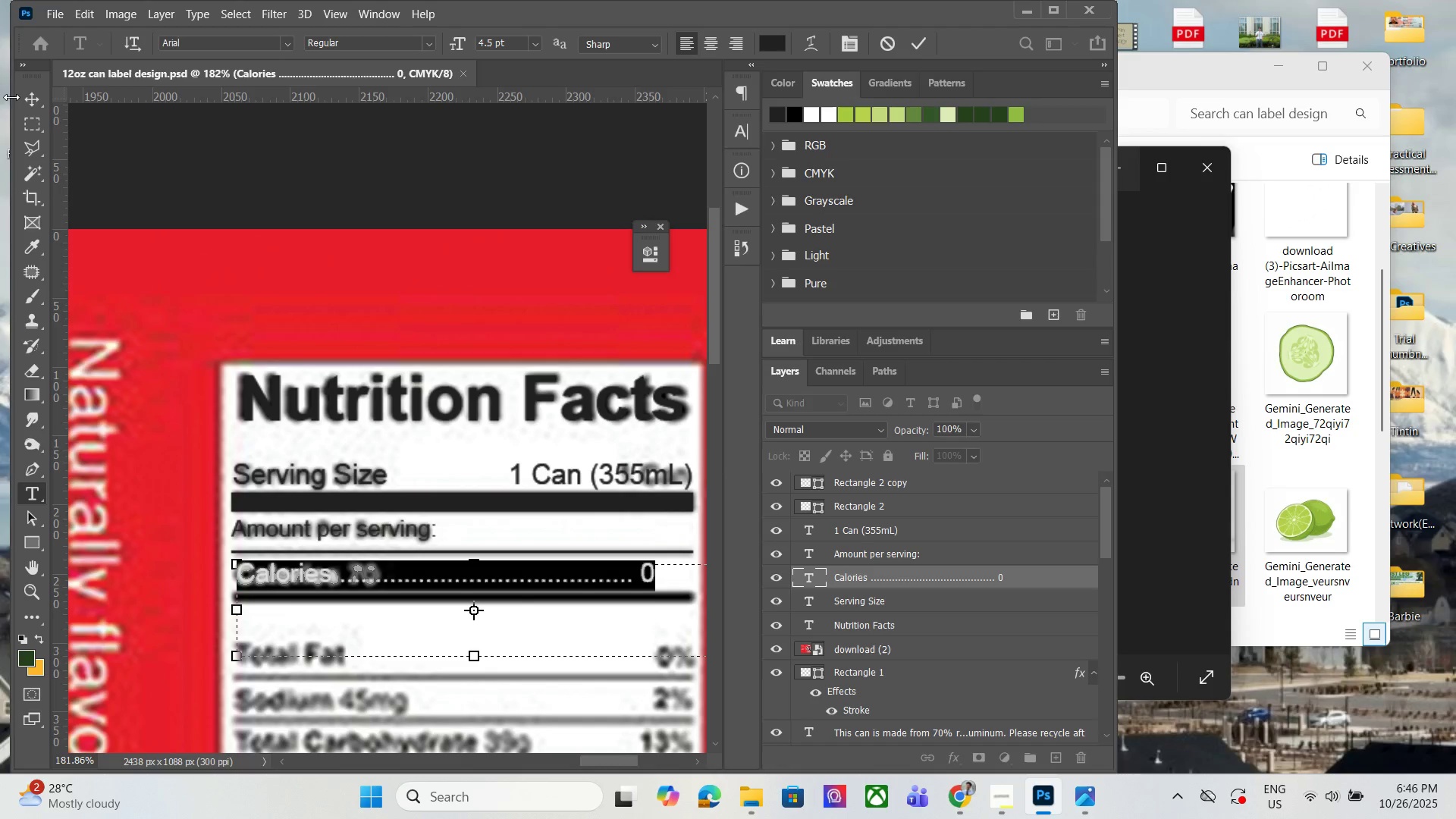 
left_click([27, 99])
 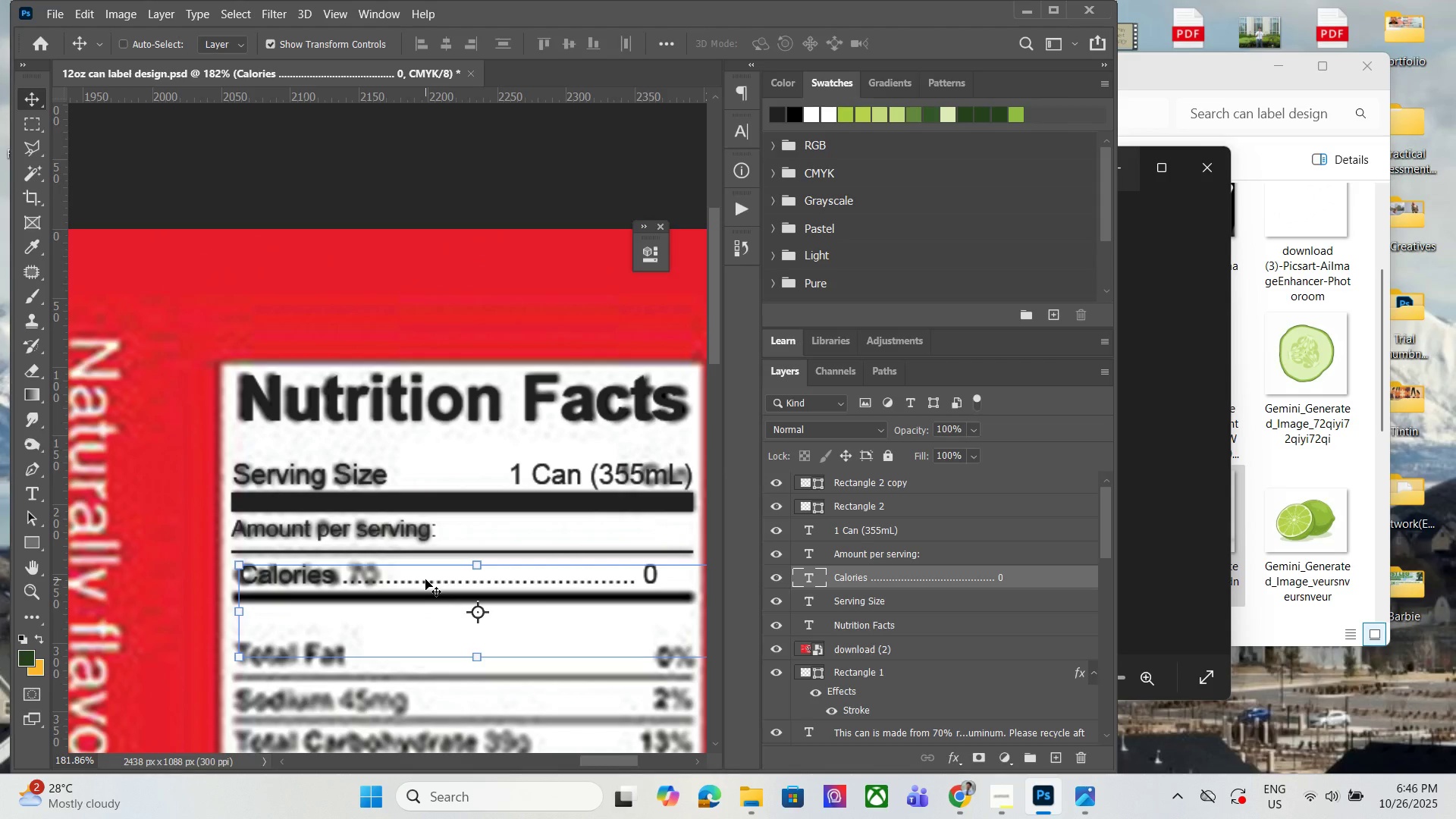 
key(ArrowLeft)
 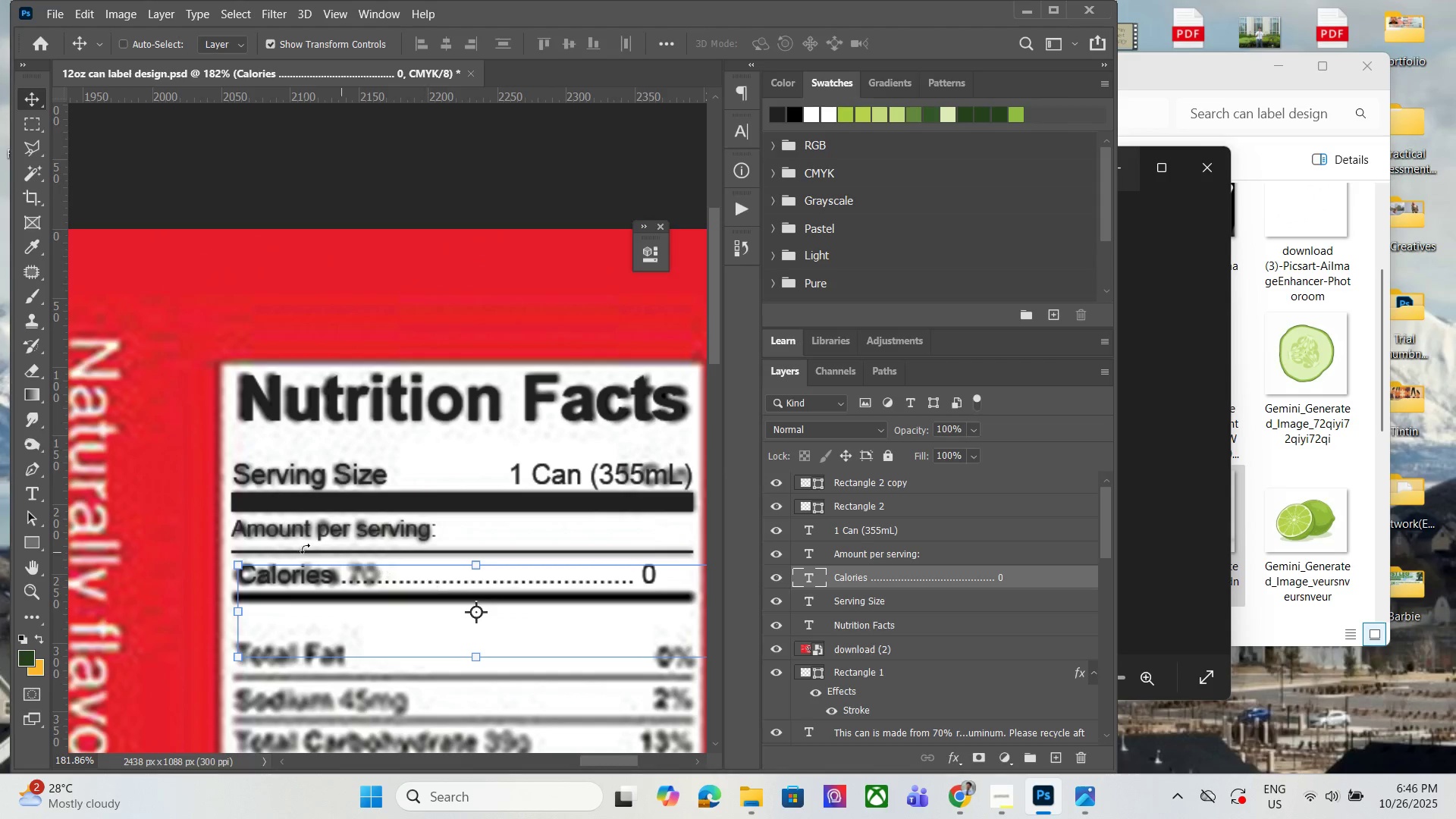 
key(ArrowLeft)
 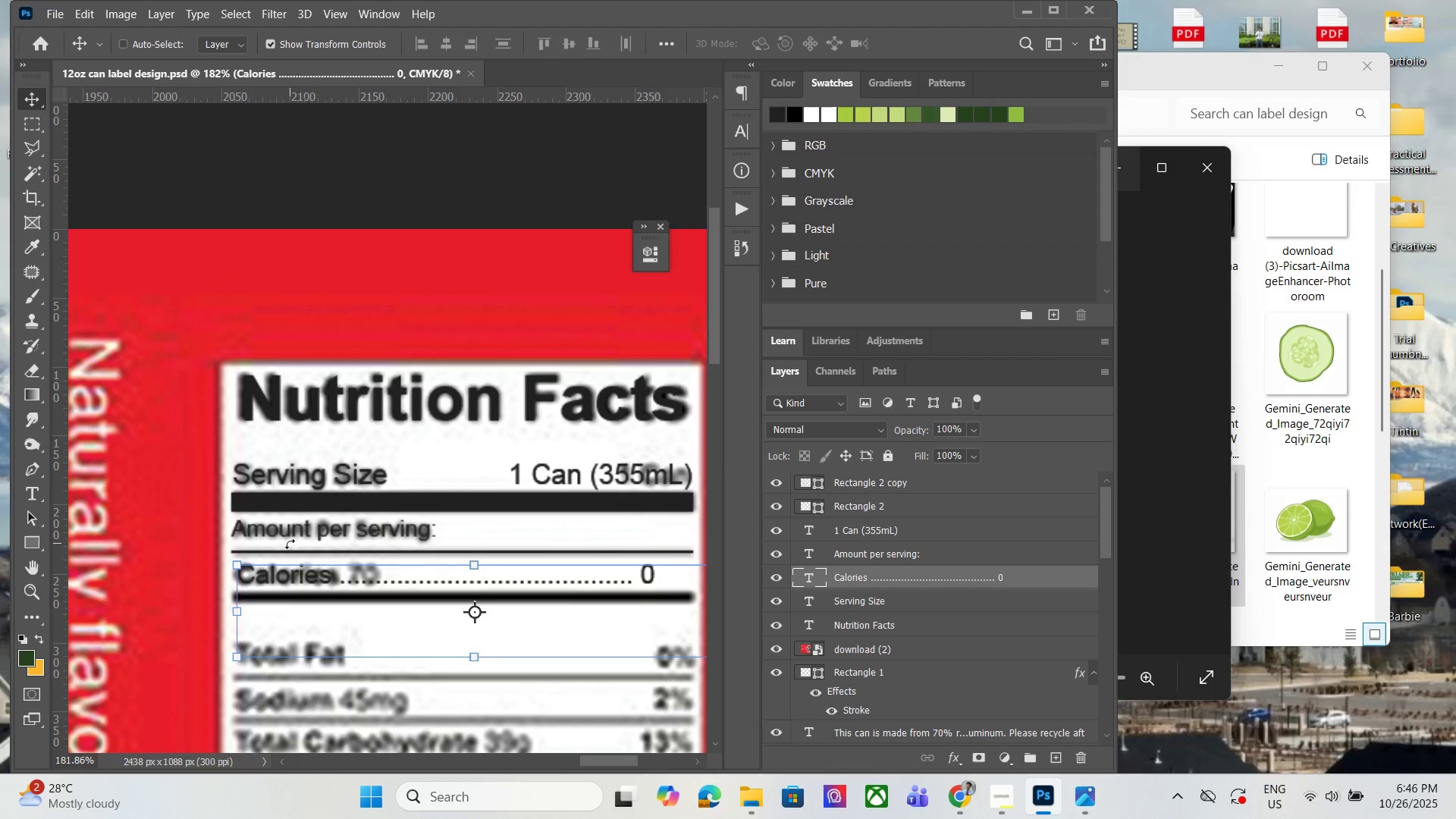 
key(ArrowLeft)
 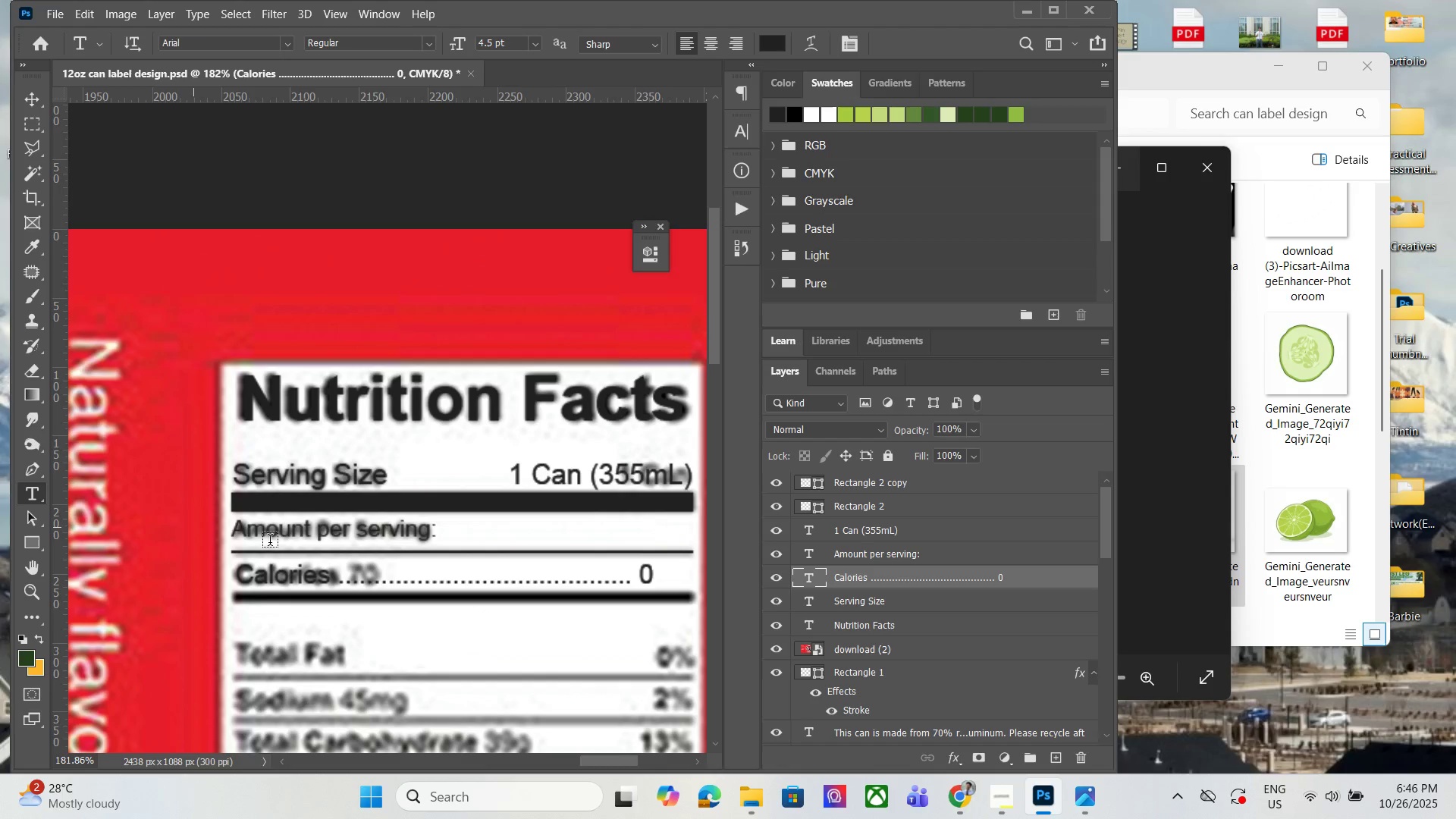 
left_click([390, 580])
 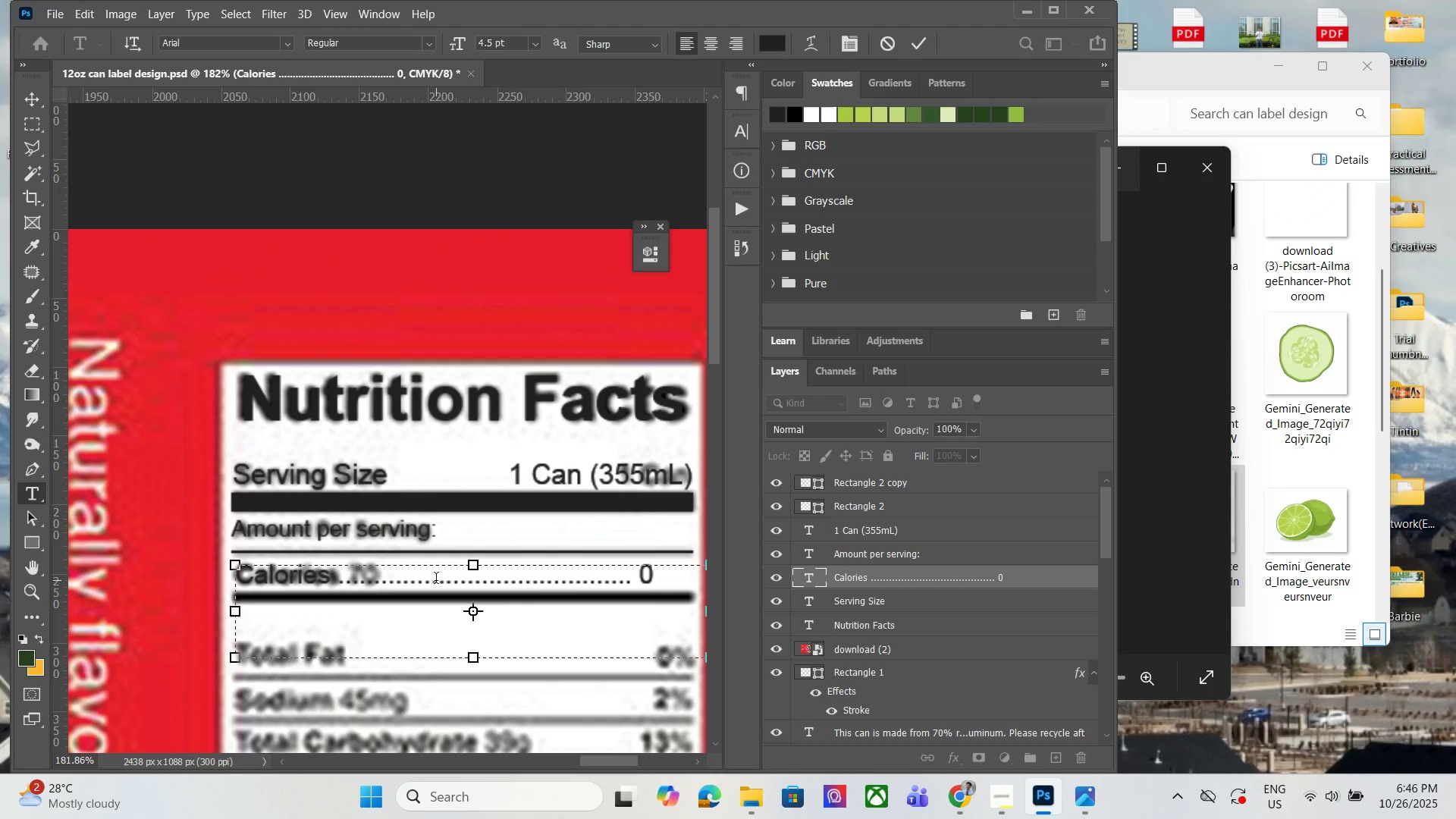 
key(Period)
 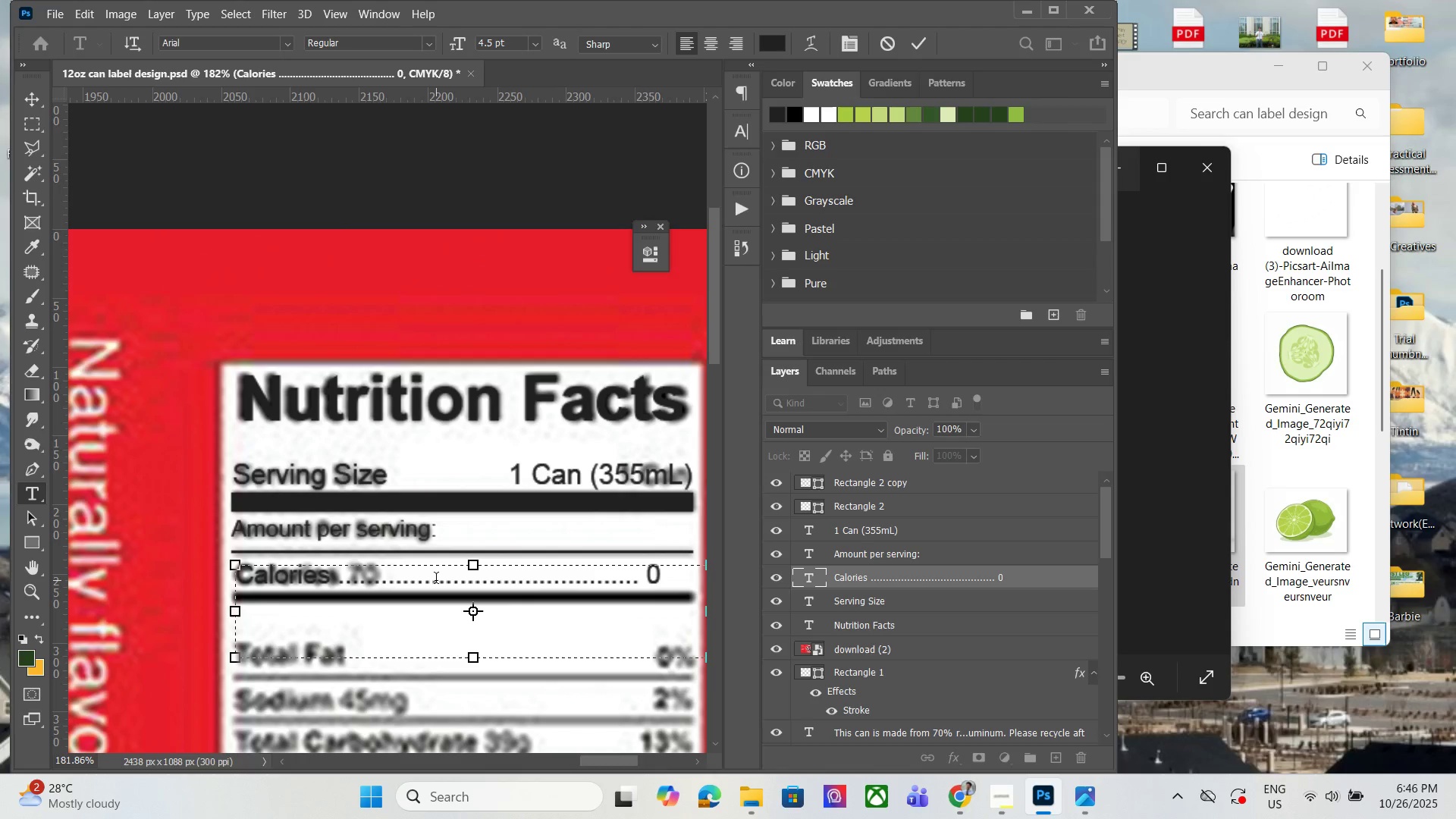 
key(Period)
 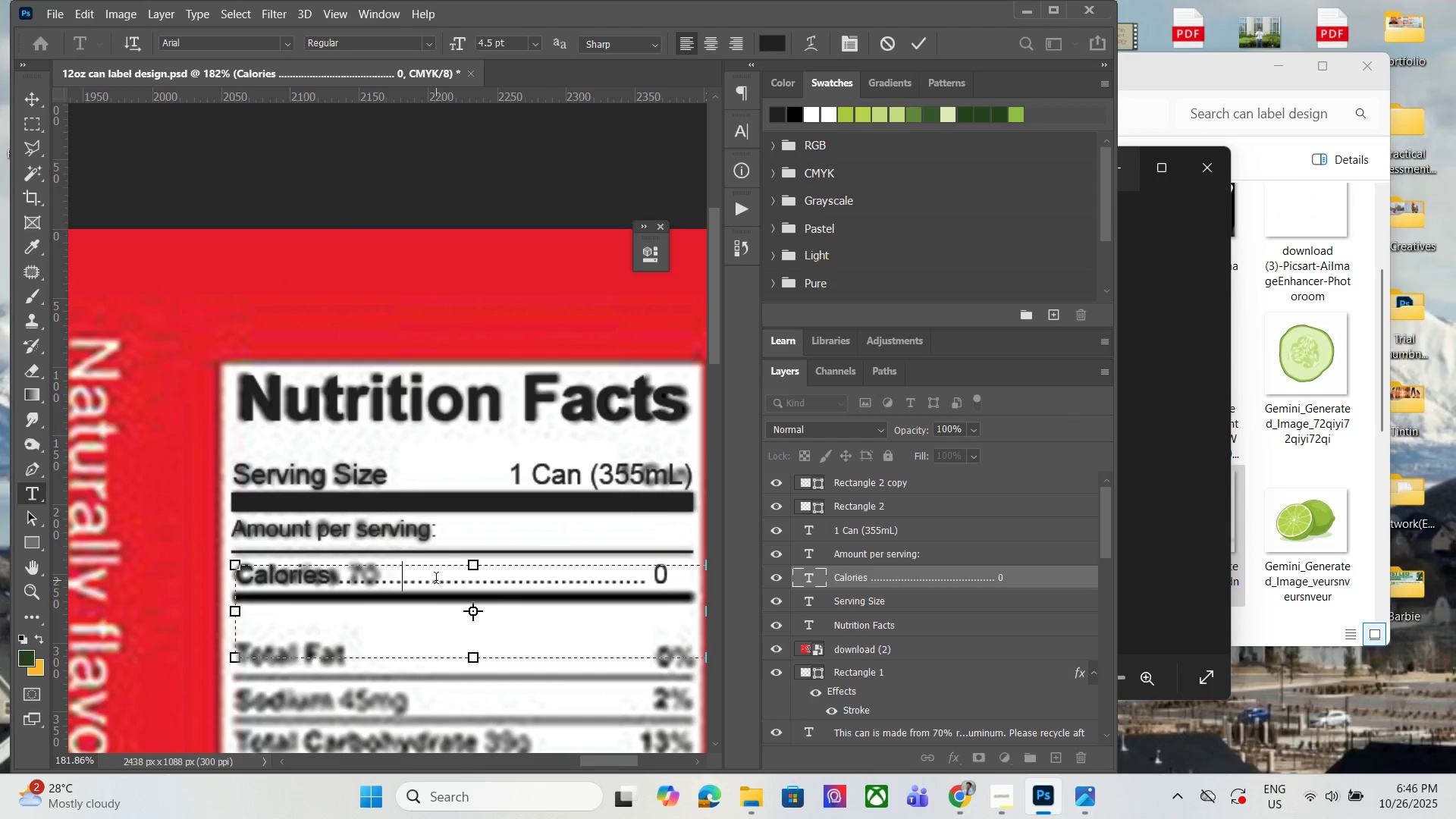 
key(Period)
 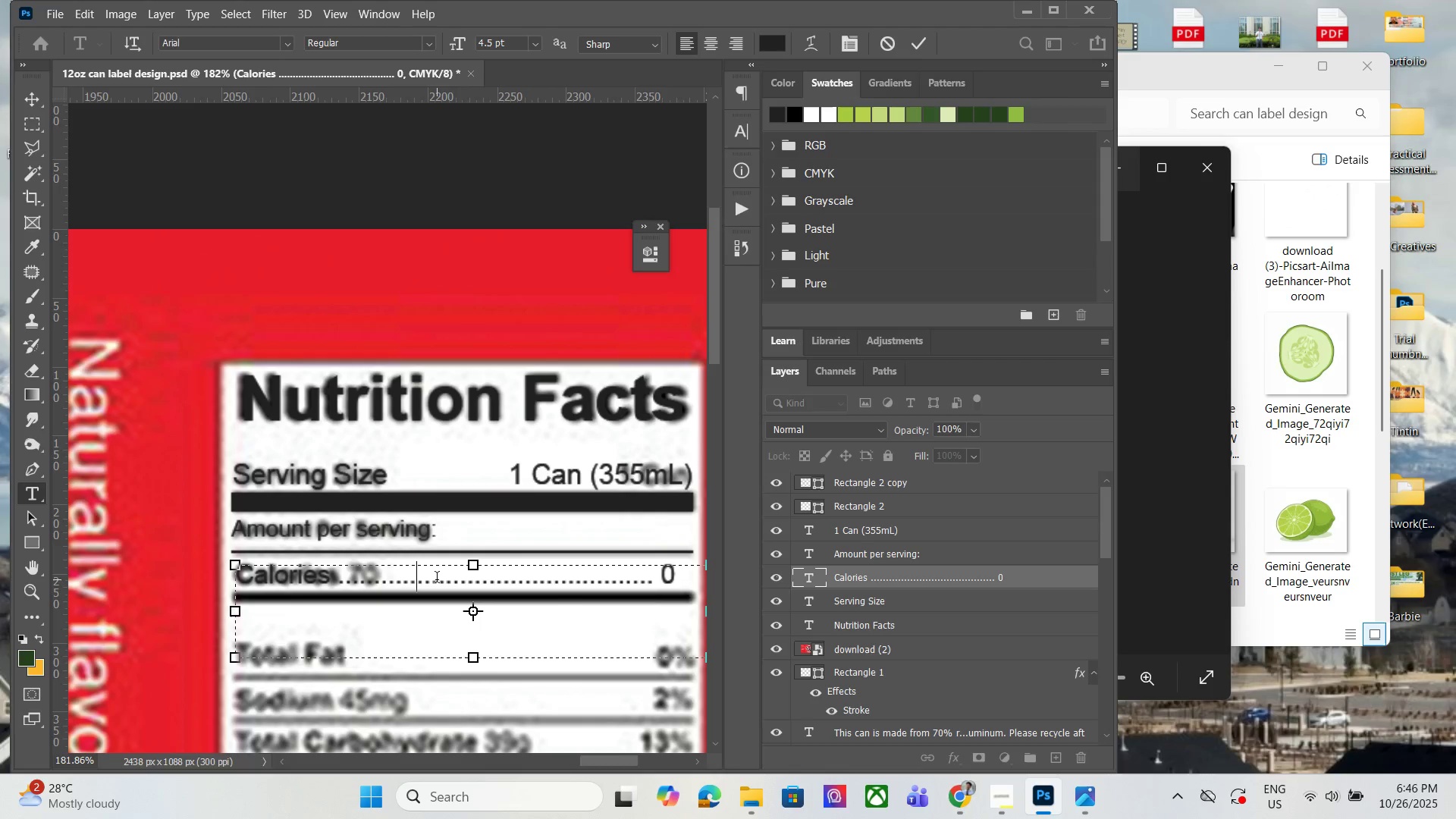 
key(Period)
 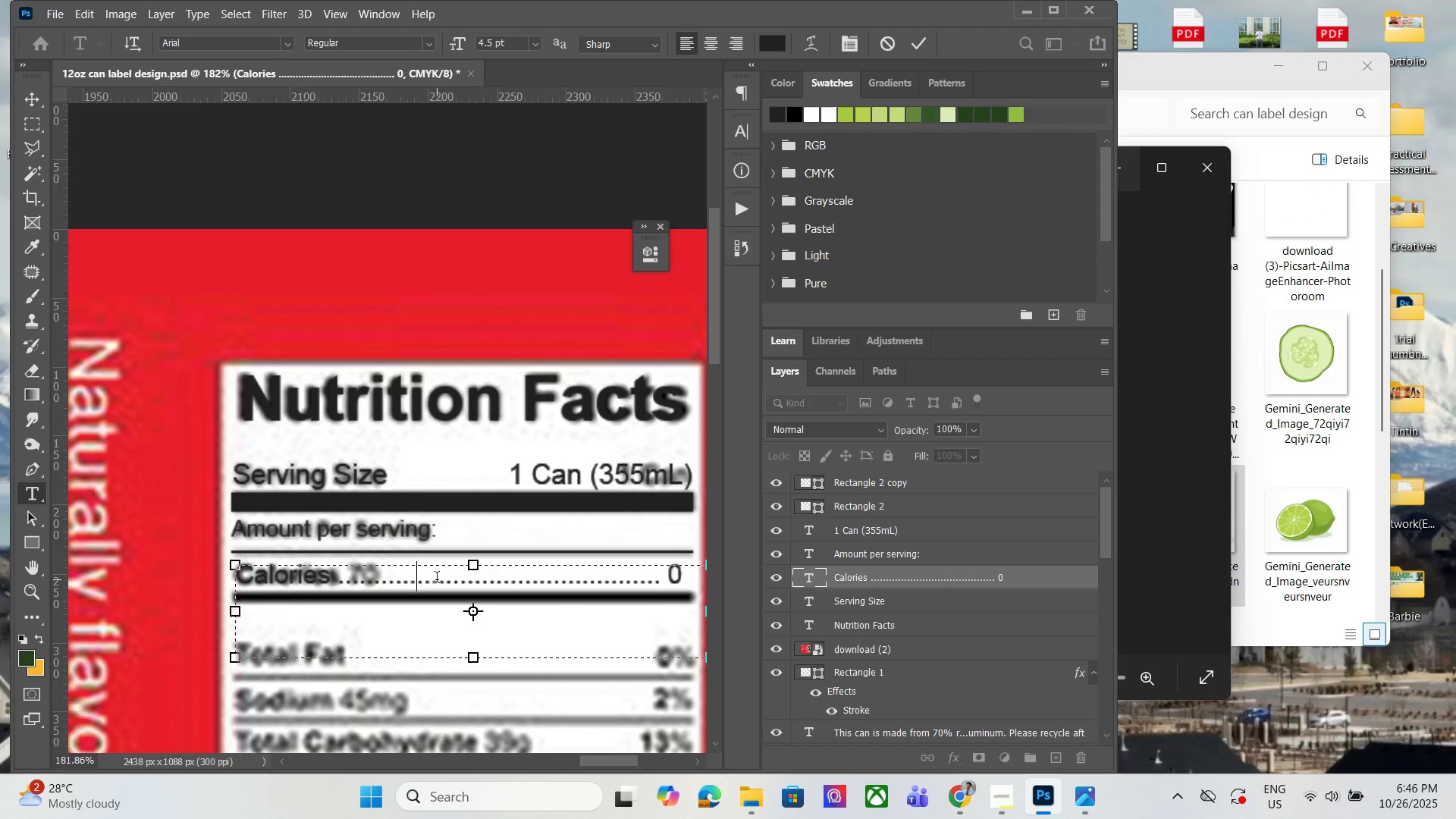 
key(Period)
 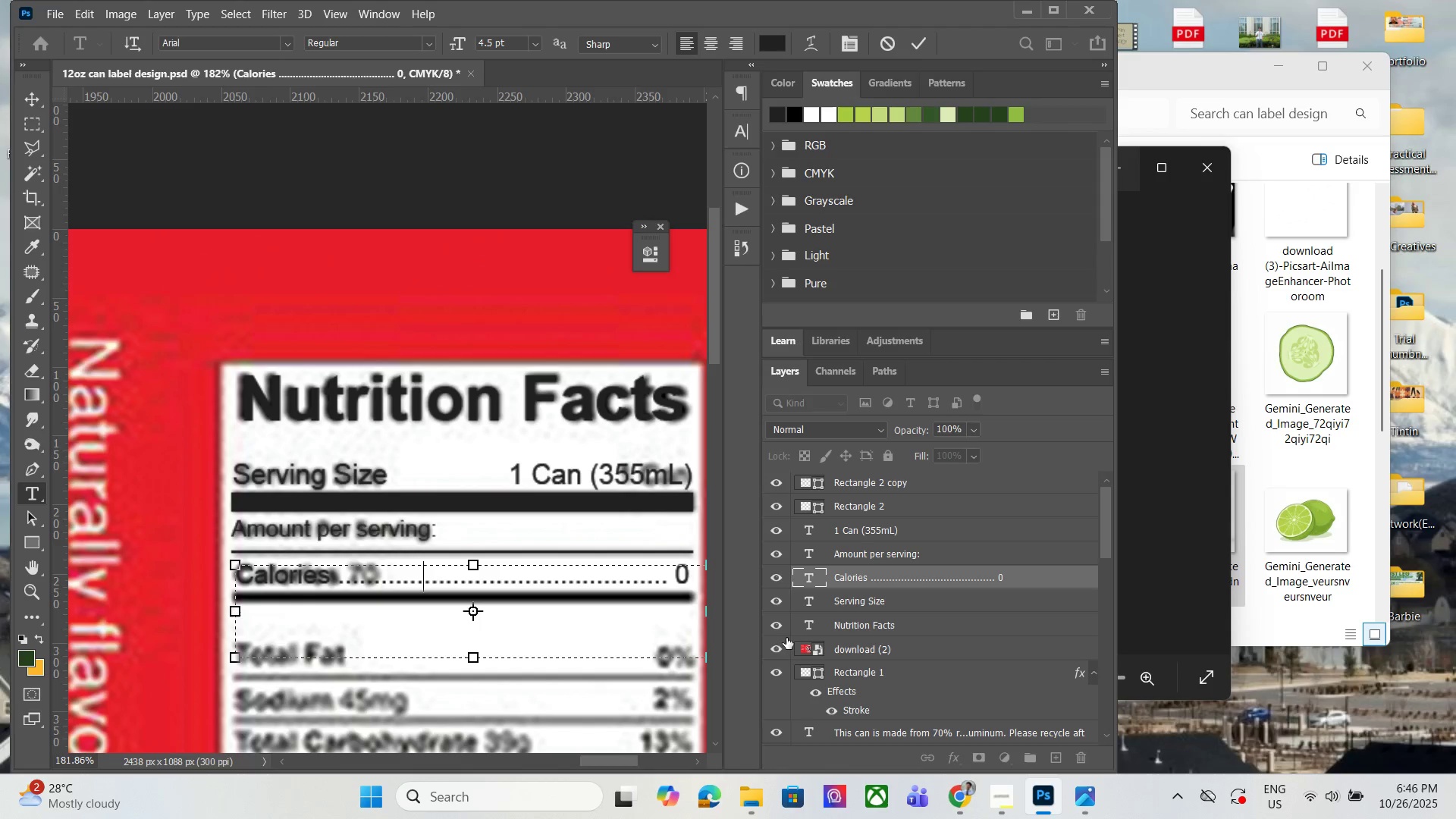 
key(Backspace)
 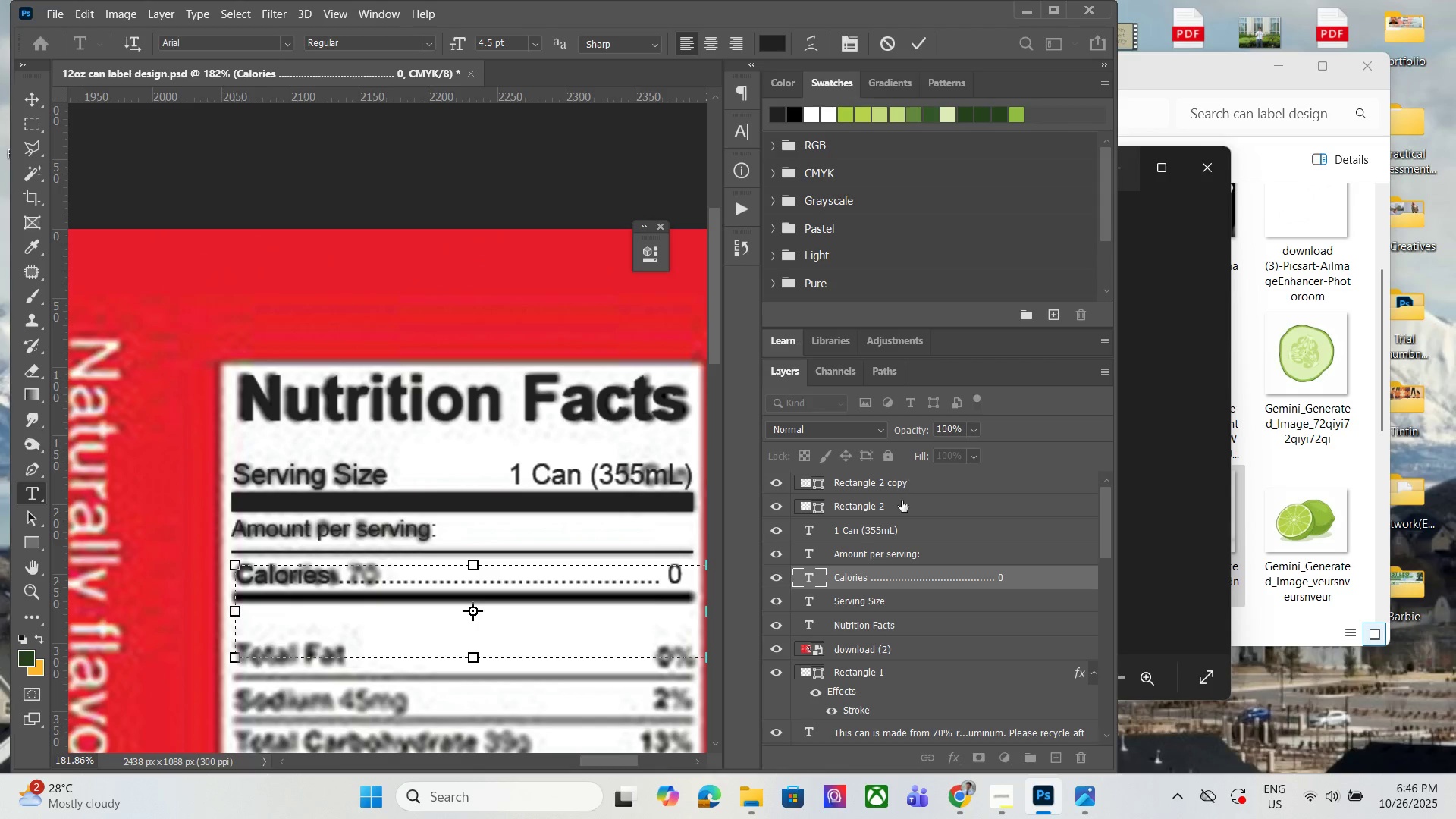 
left_click([901, 501])
 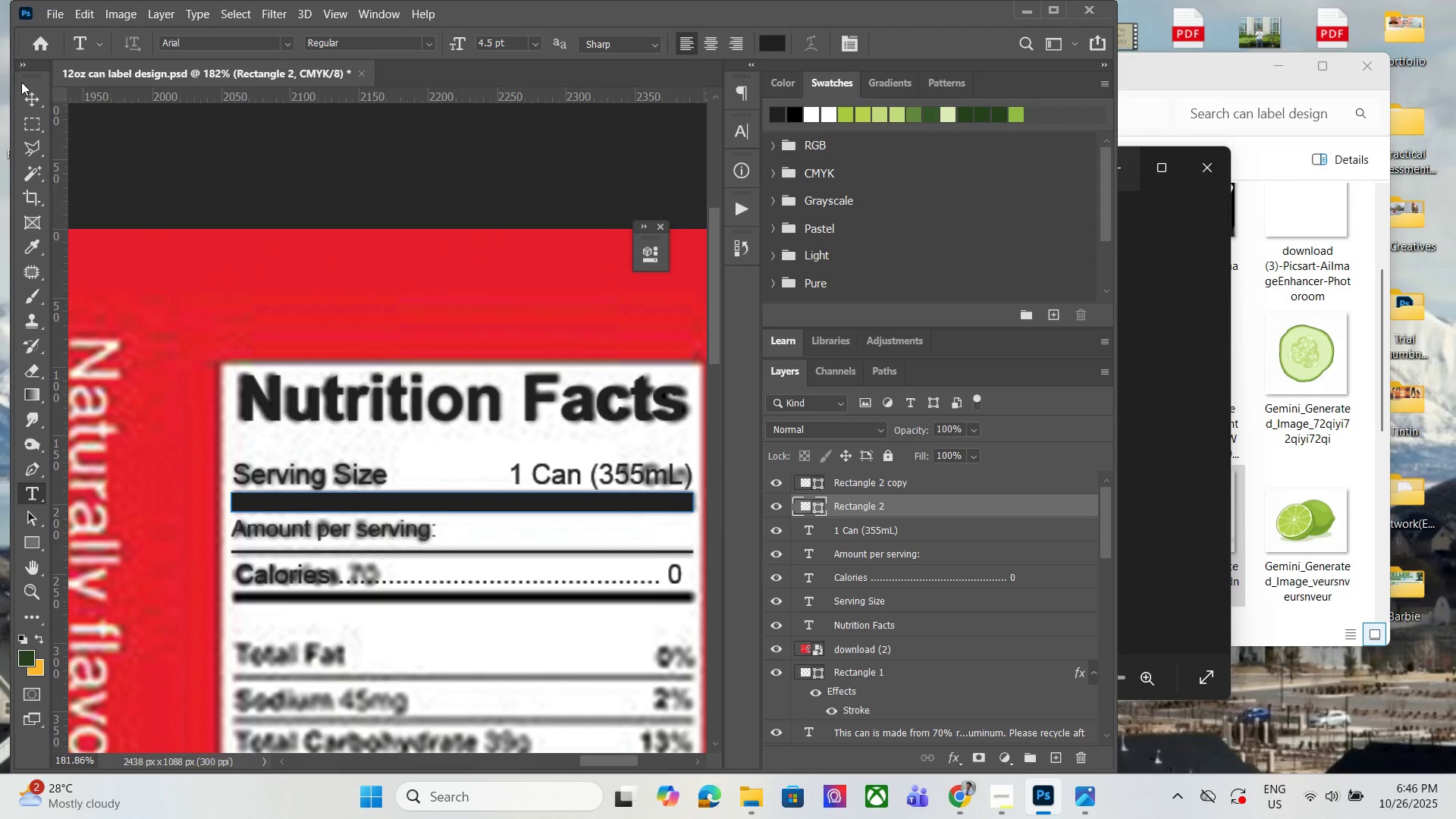 
left_click([24, 99])
 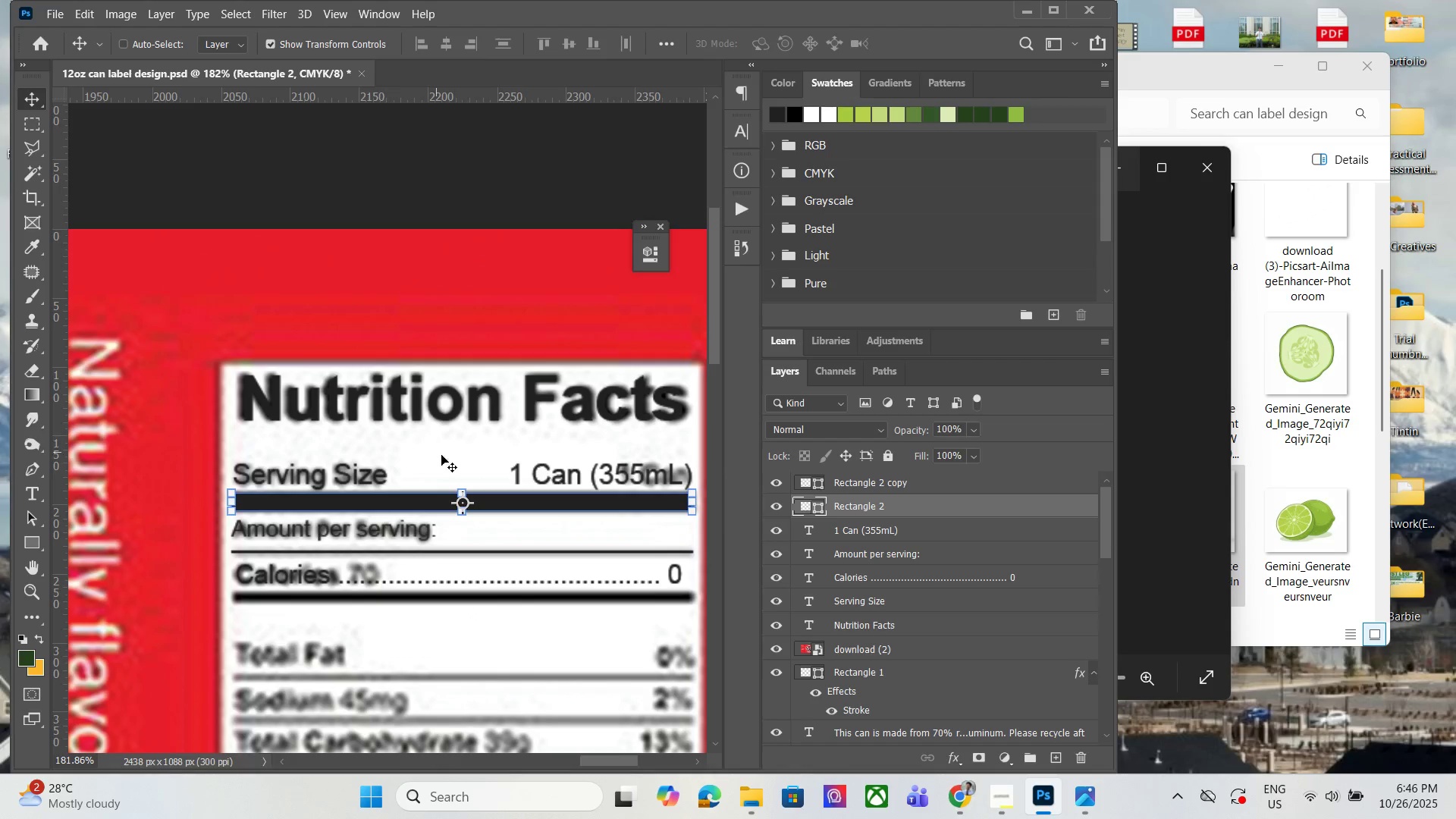 
key(Control+J)
 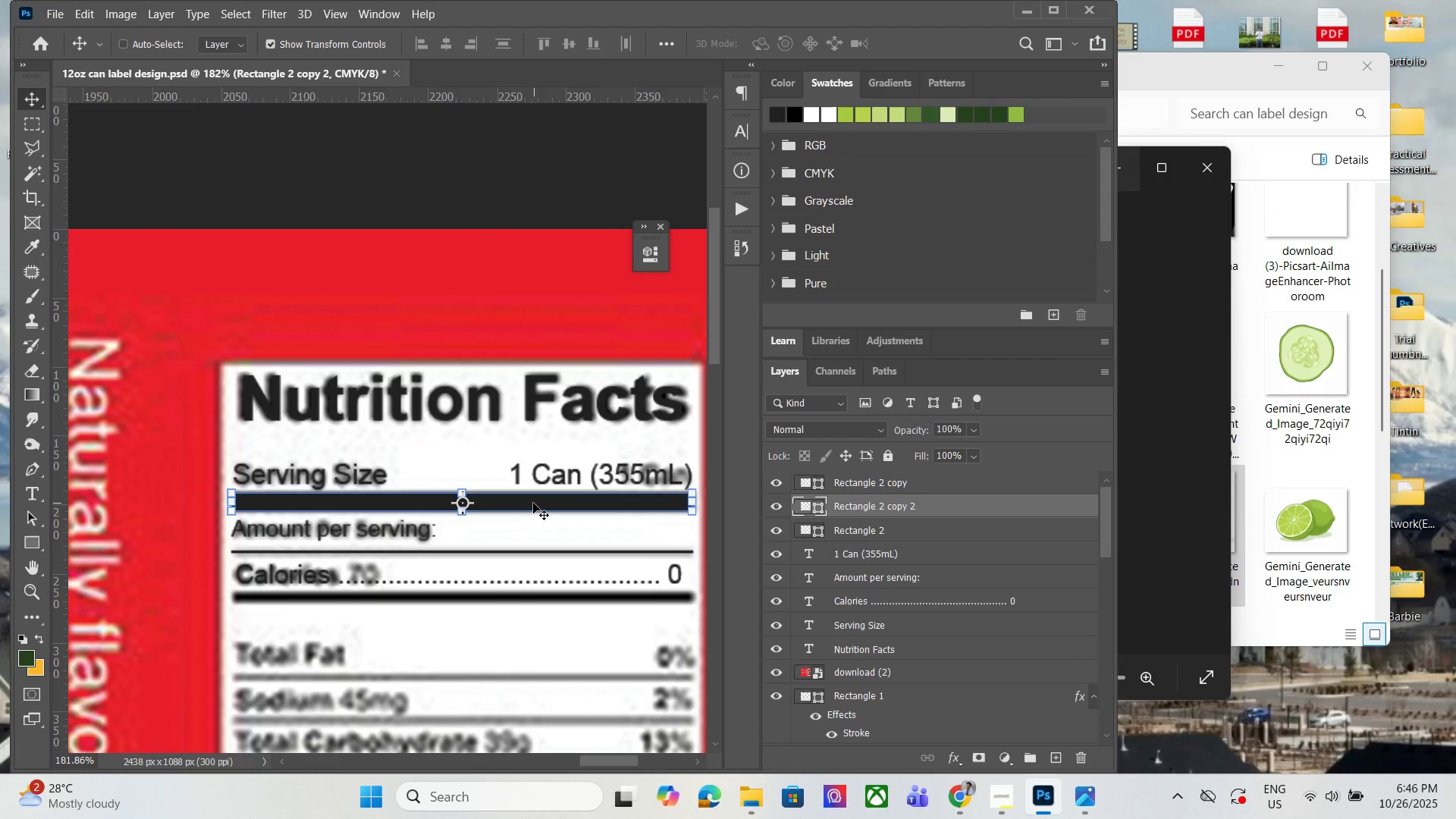 
left_click_drag(start_coordinate=[532, 503], to_coordinate=[532, 595])
 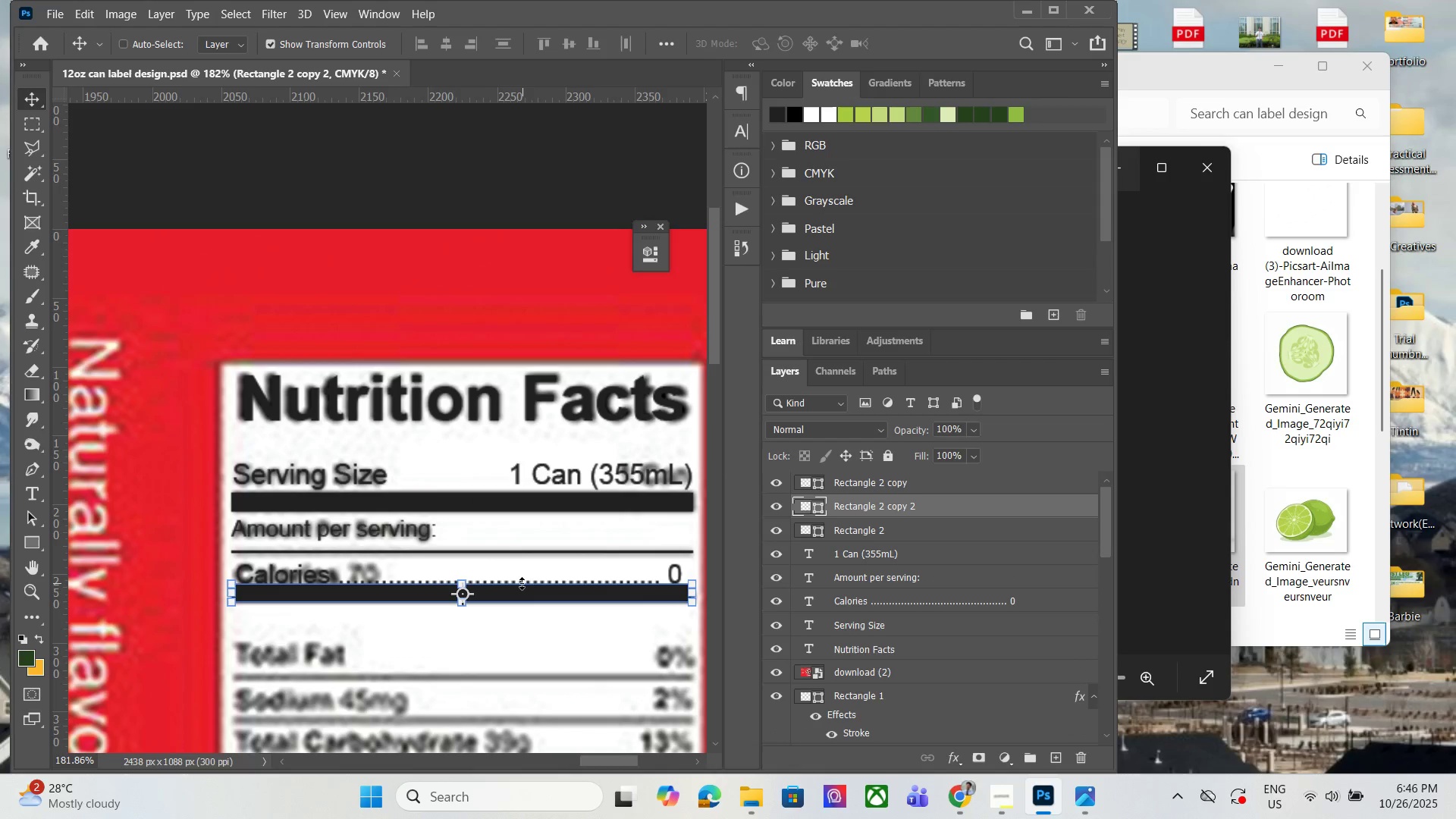 
hold_key(key=AltLeft, duration=0.73)
scroll: coordinate [442, 599], scroll_direction: up, amount: 11.0
 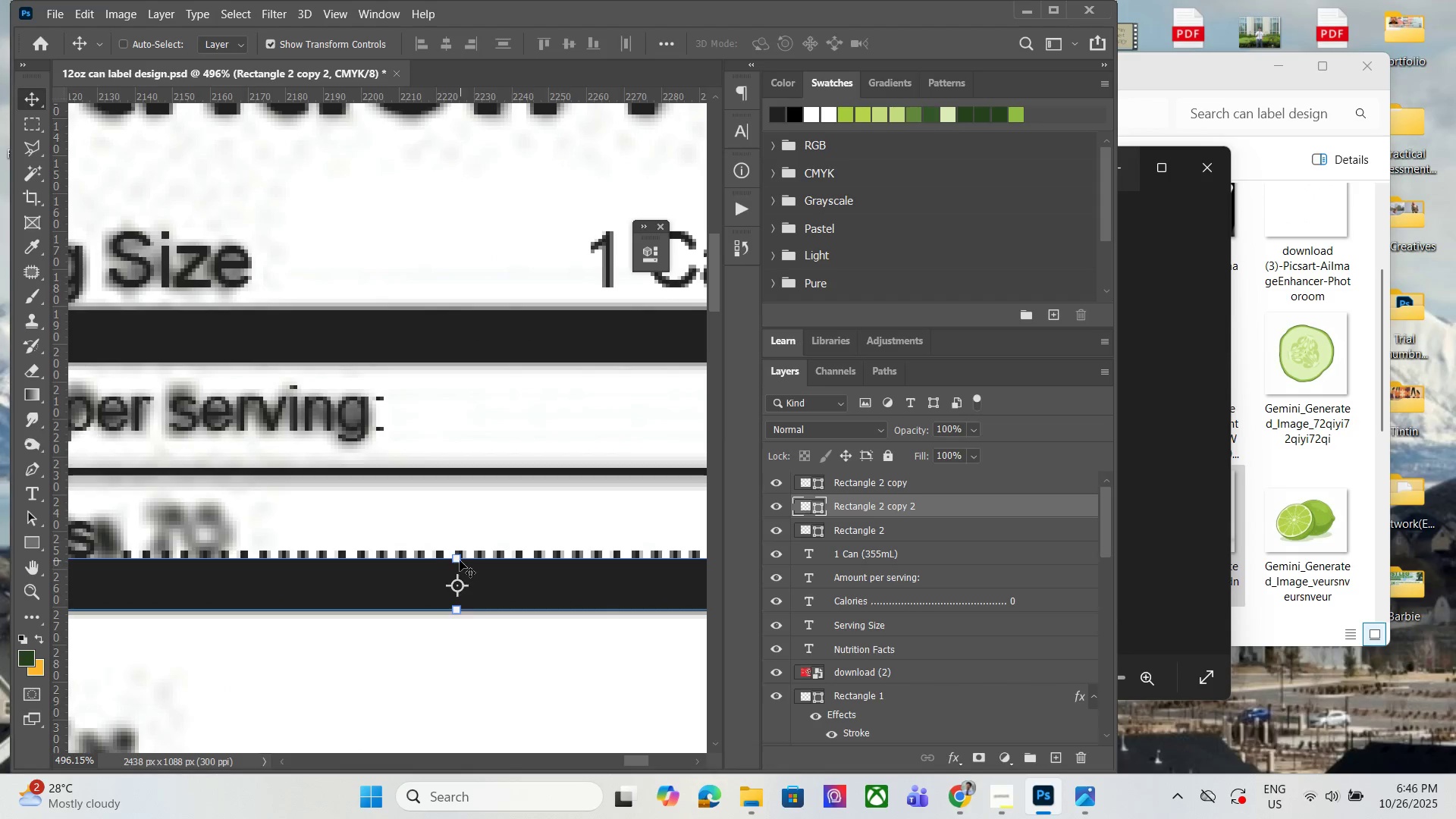 
left_click([460, 560])
 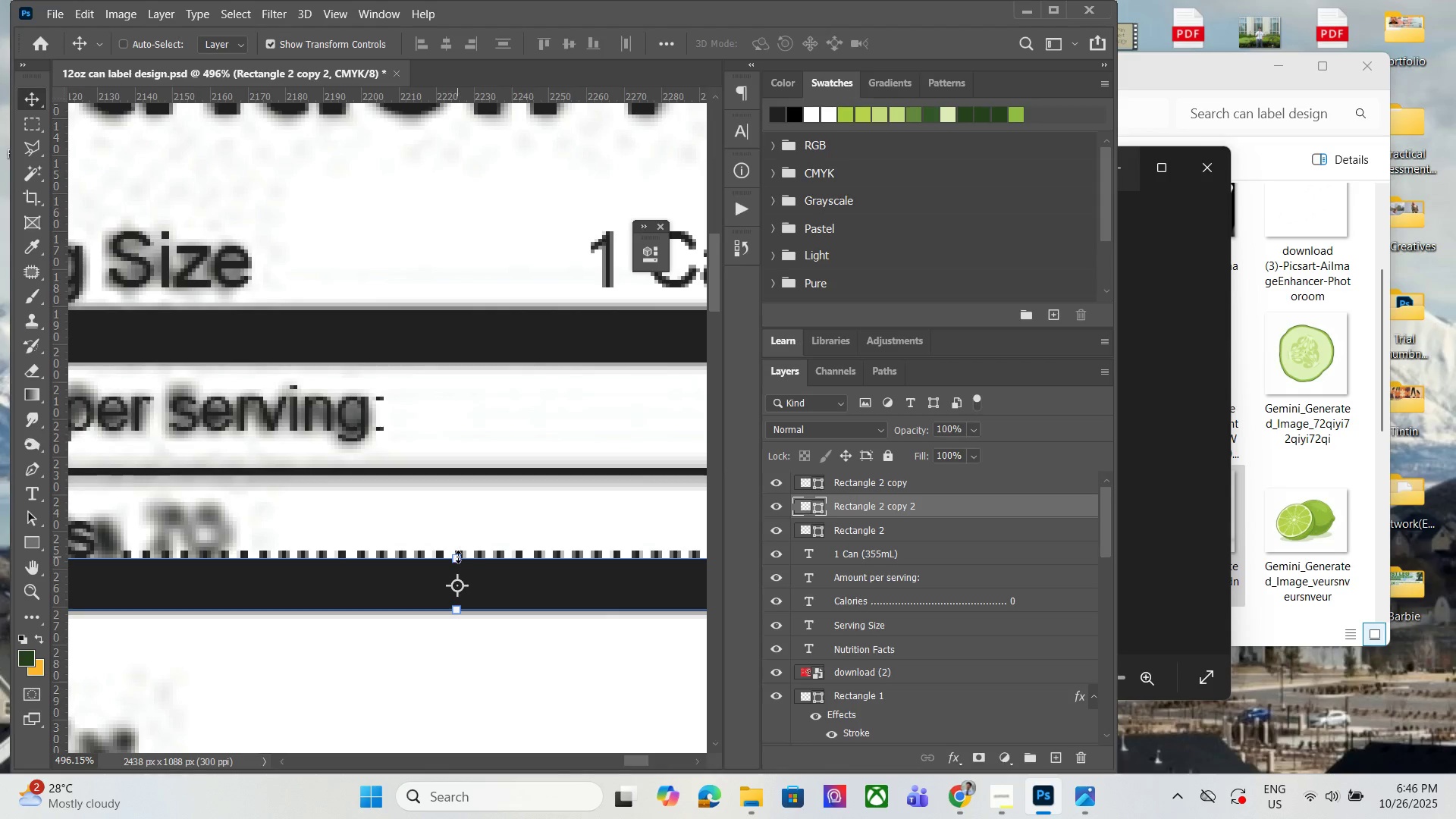 
left_click_drag(start_coordinate=[458, 557], to_coordinate=[465, 580])
 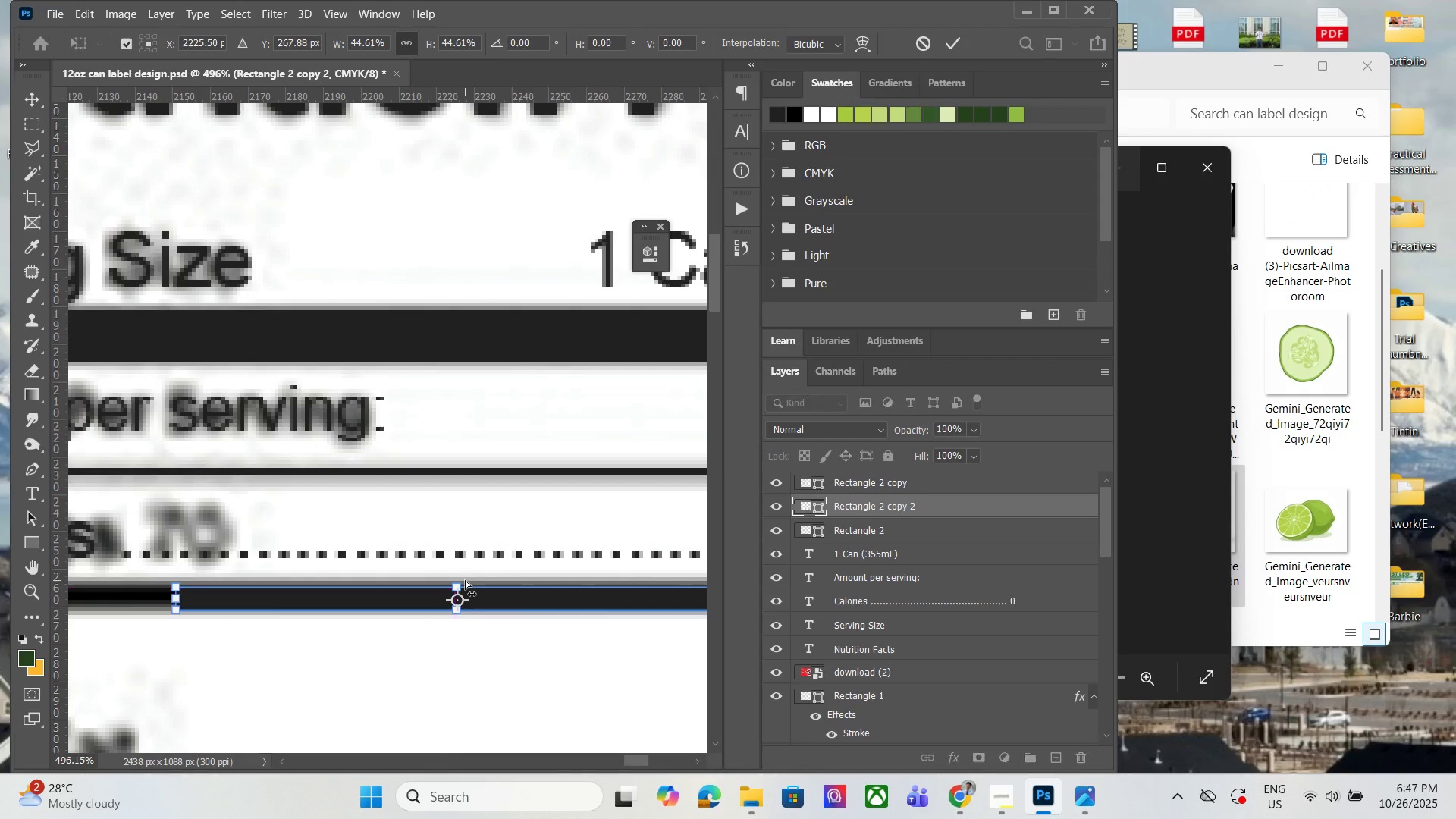 
key(Control+ControlLeft)
 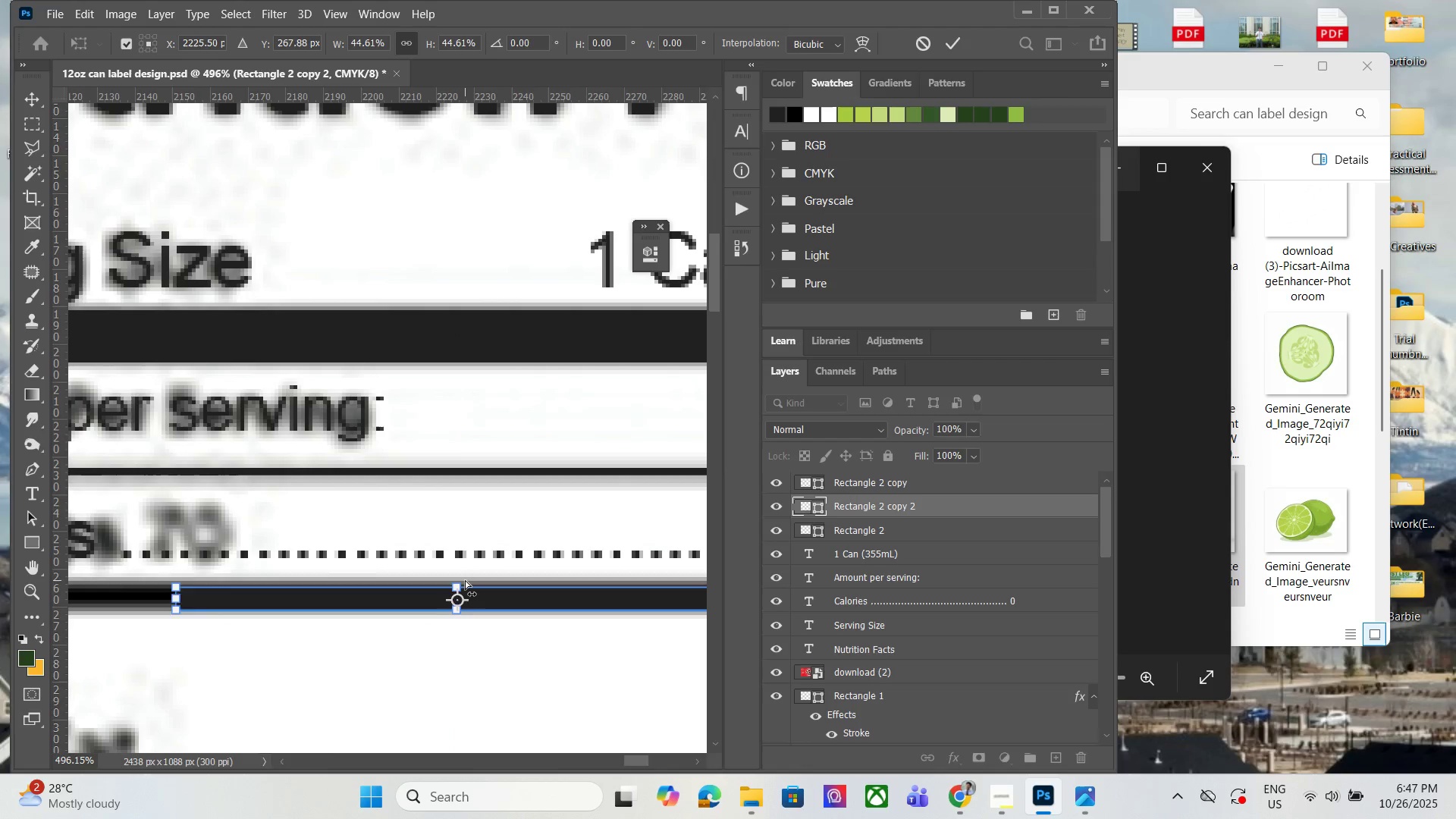 
key(Control+Z)
 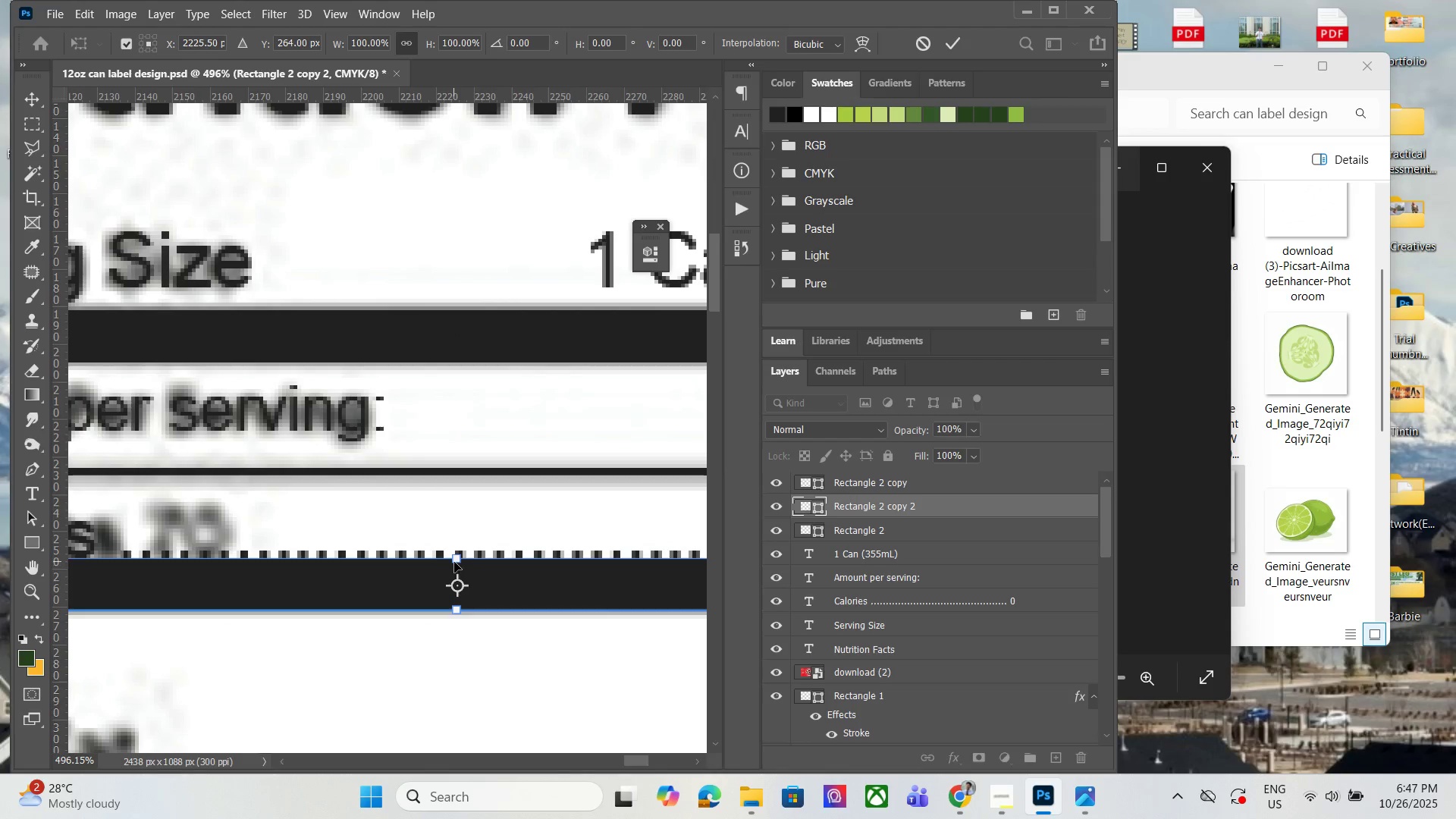 
hold_key(key=ShiftLeft, duration=1.52)
left_click_drag(start_coordinate=[459, 557], to_coordinate=[466, 585])
 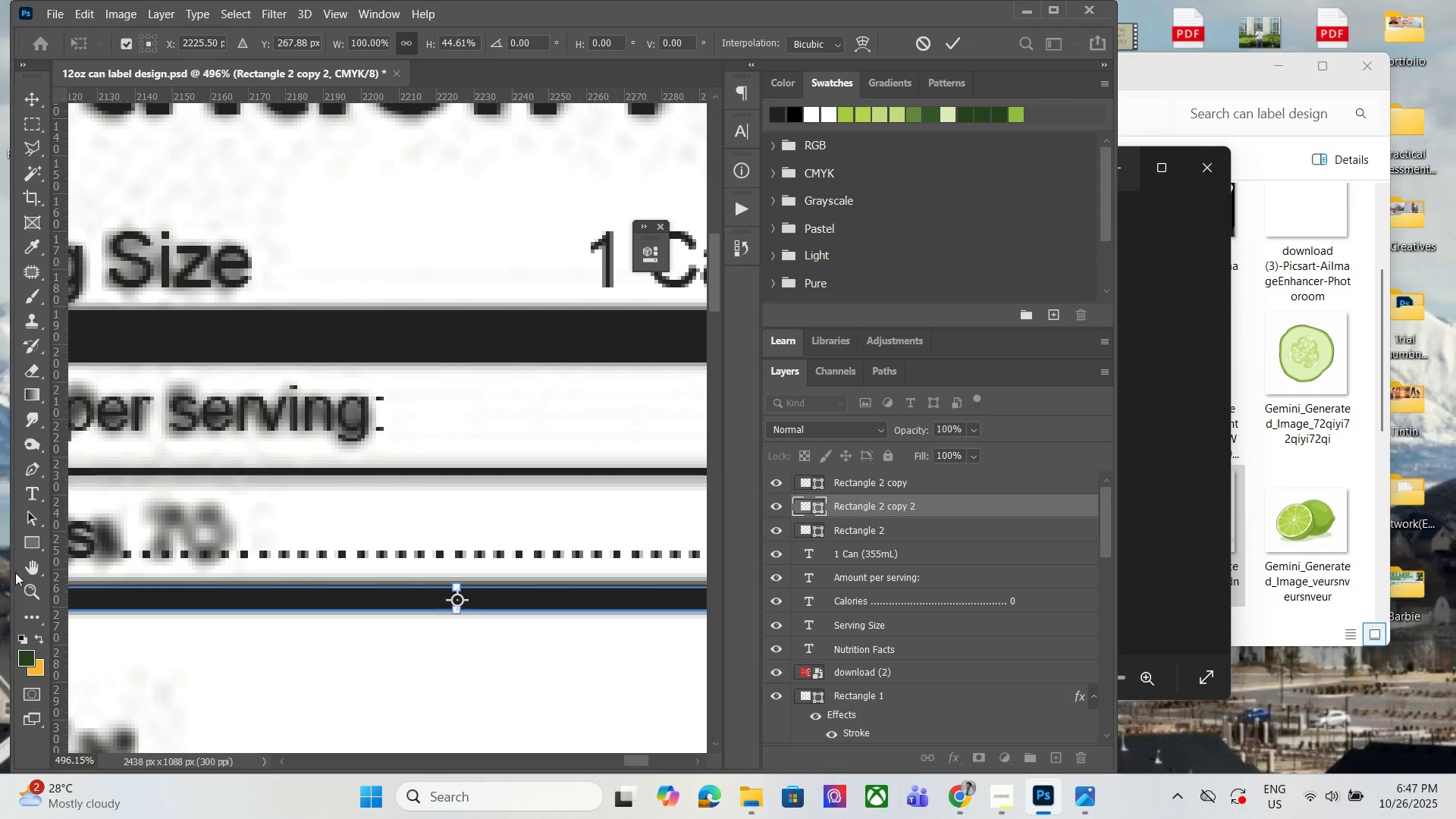 
hold_key(key=ShiftLeft, duration=0.76)
 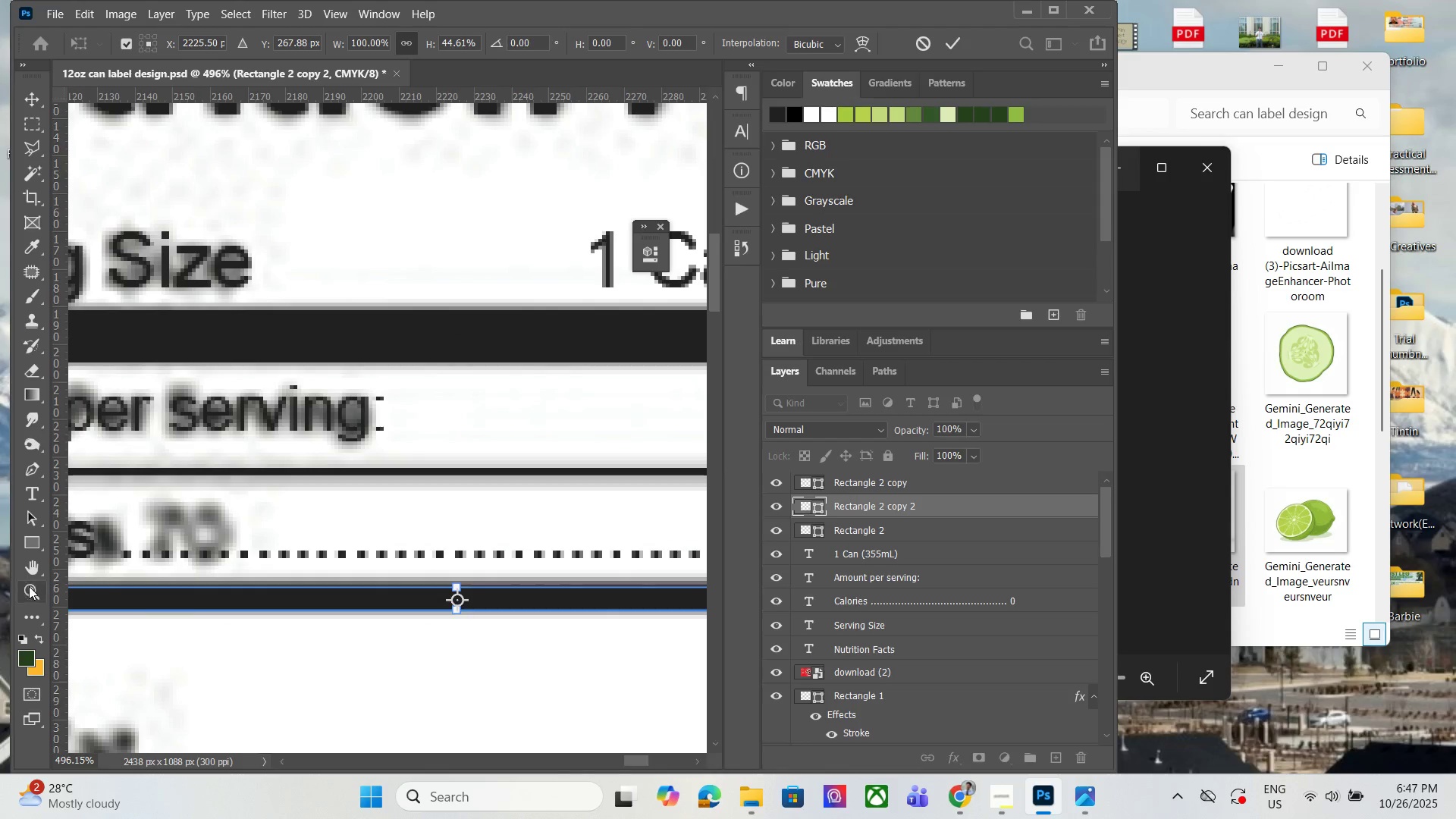 
left_click([32, 592])
 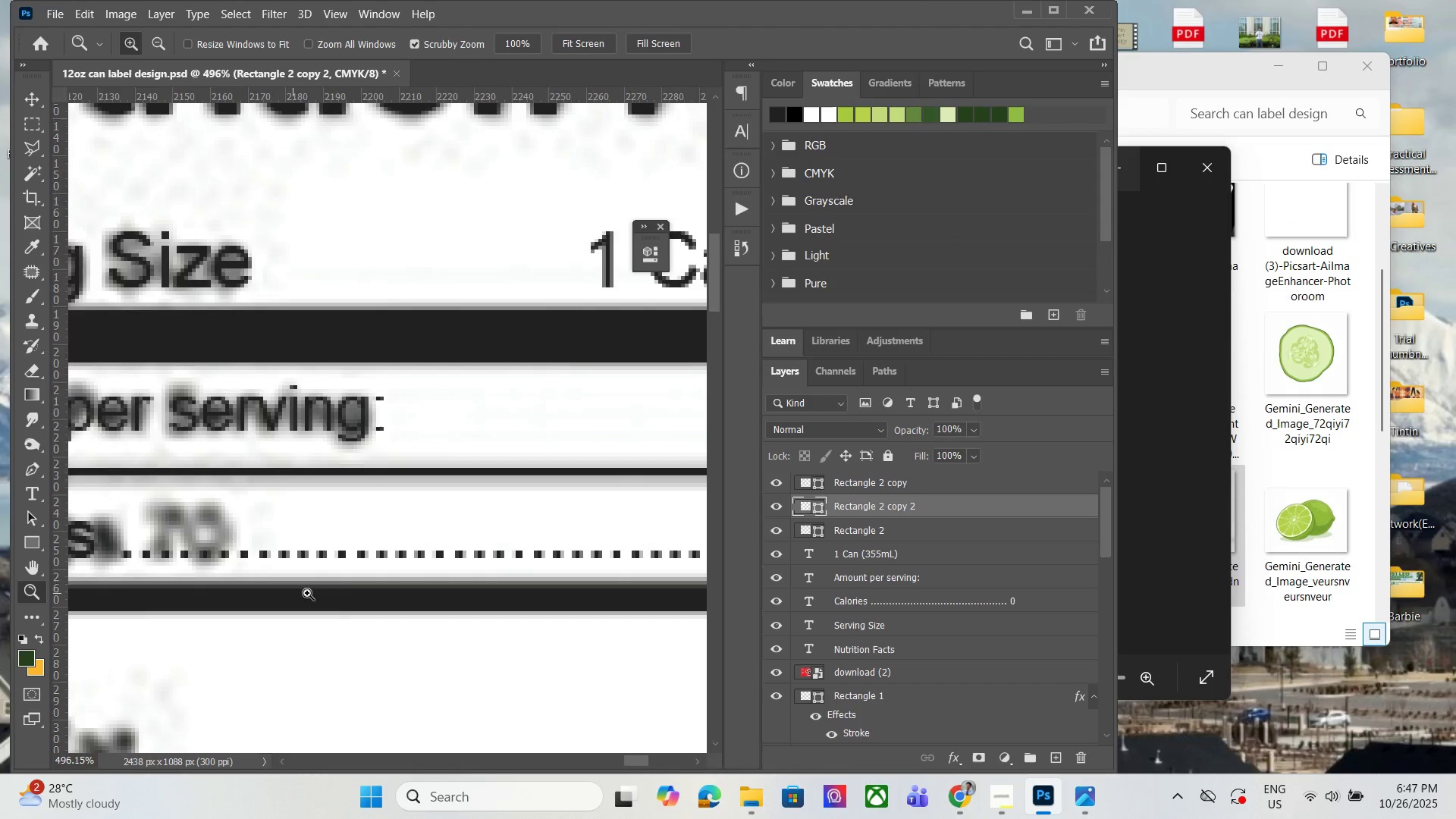 
hold_key(key=AltLeft, duration=1.53)
scroll: coordinate [459, 481], scroll_direction: down, amount: 25.0
 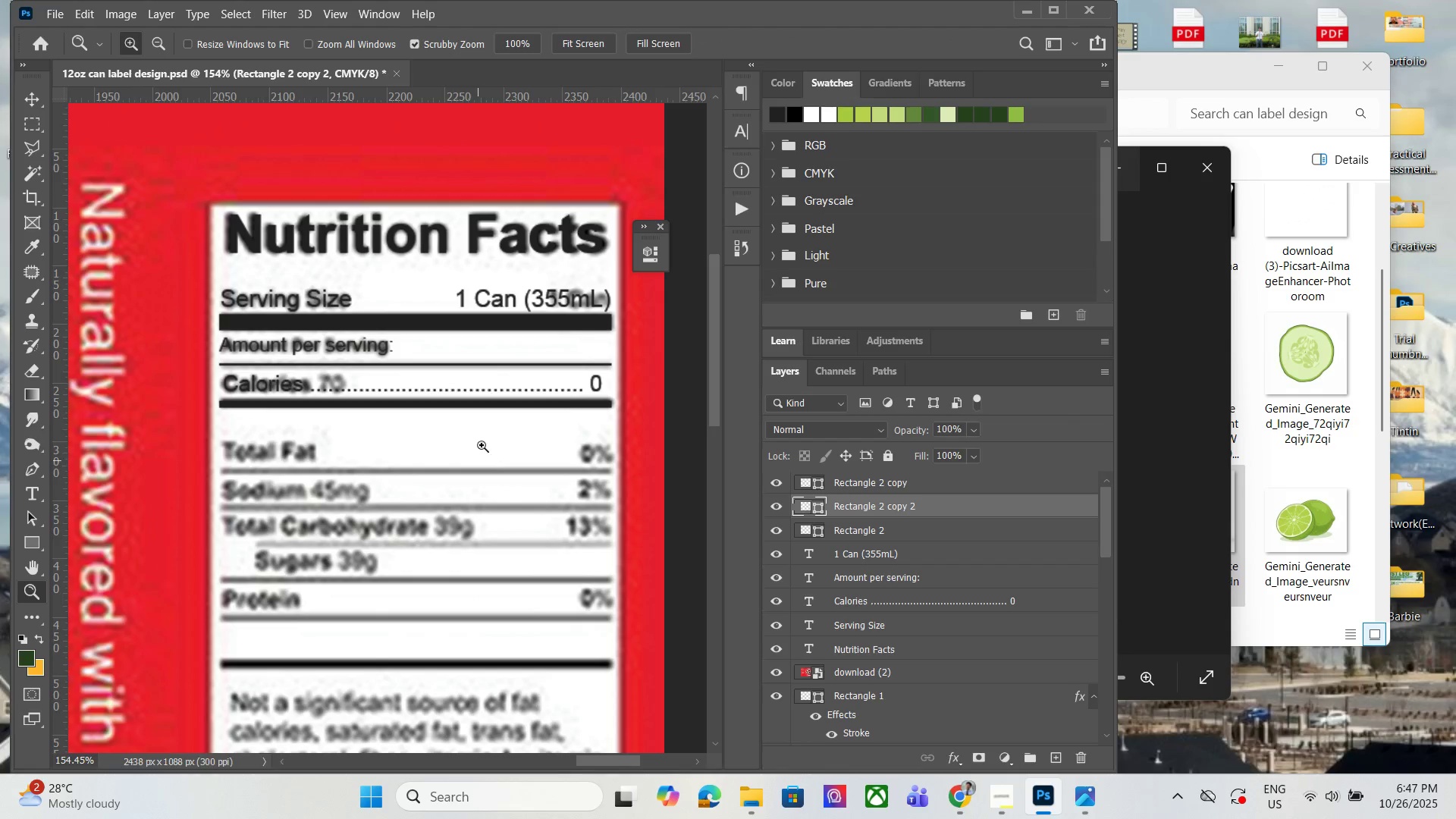 
hold_key(key=AltLeft, duration=0.94)
 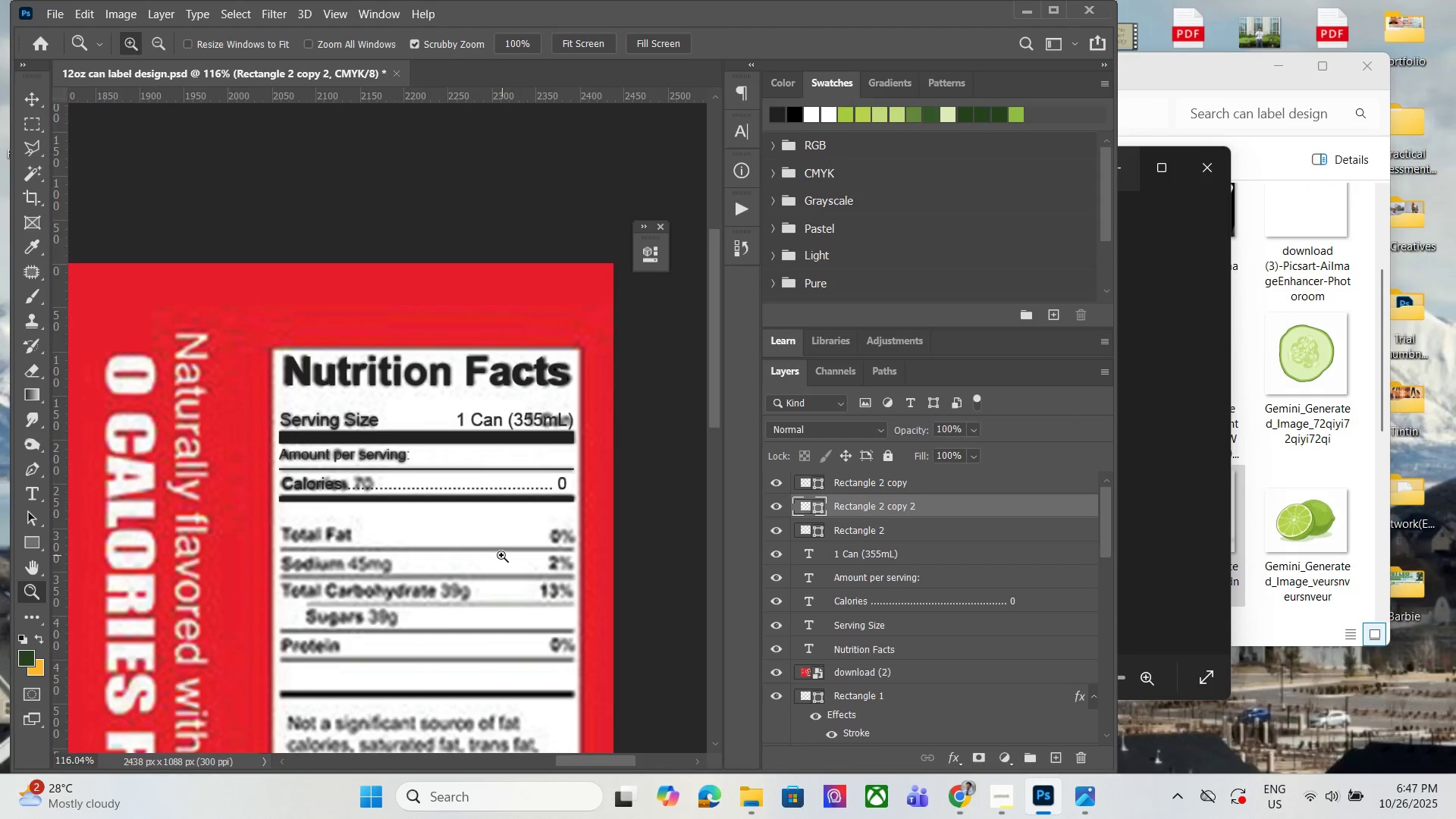 
hold_key(key=AltLeft, duration=0.33)
 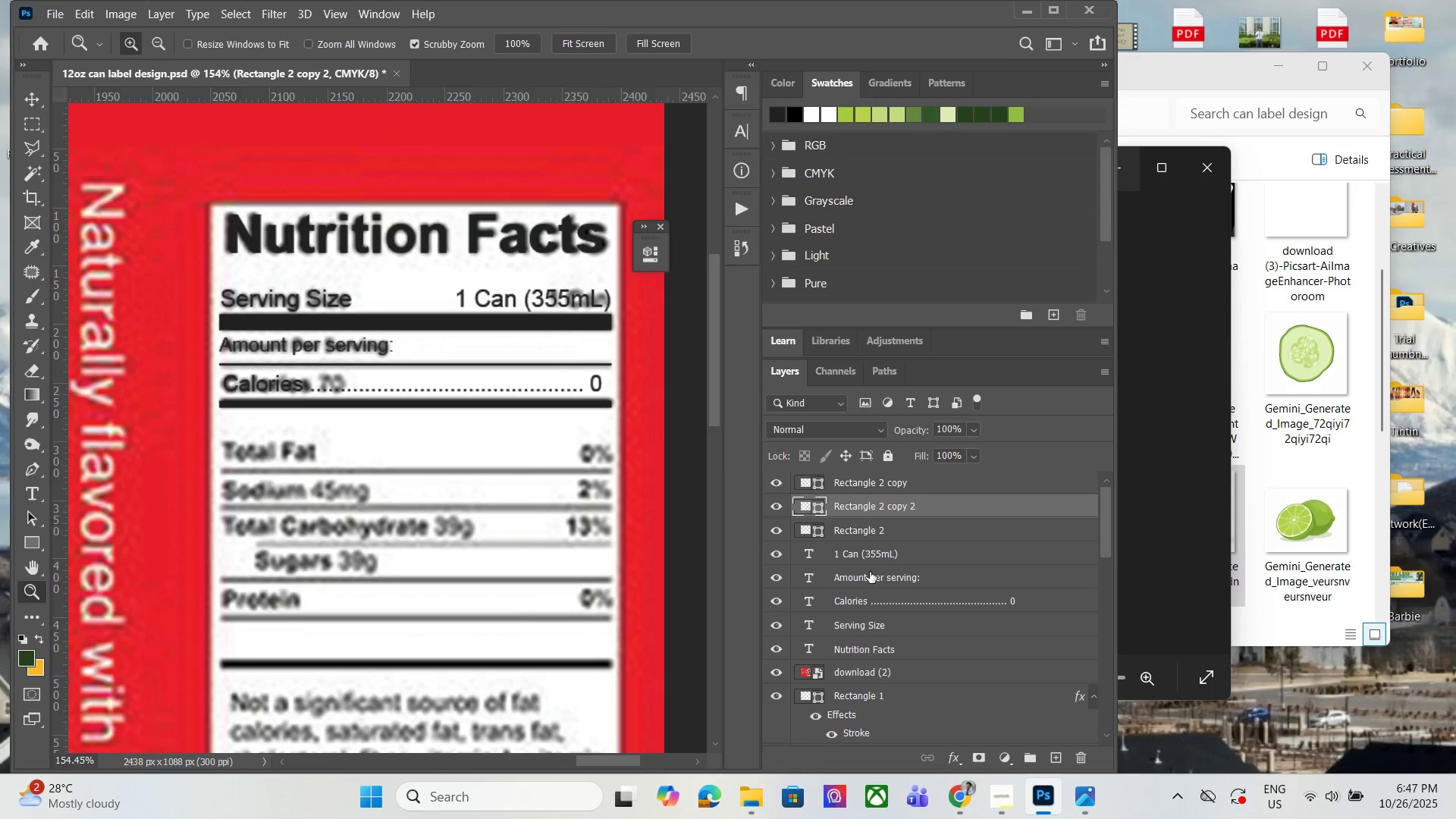 
left_click([869, 610])
 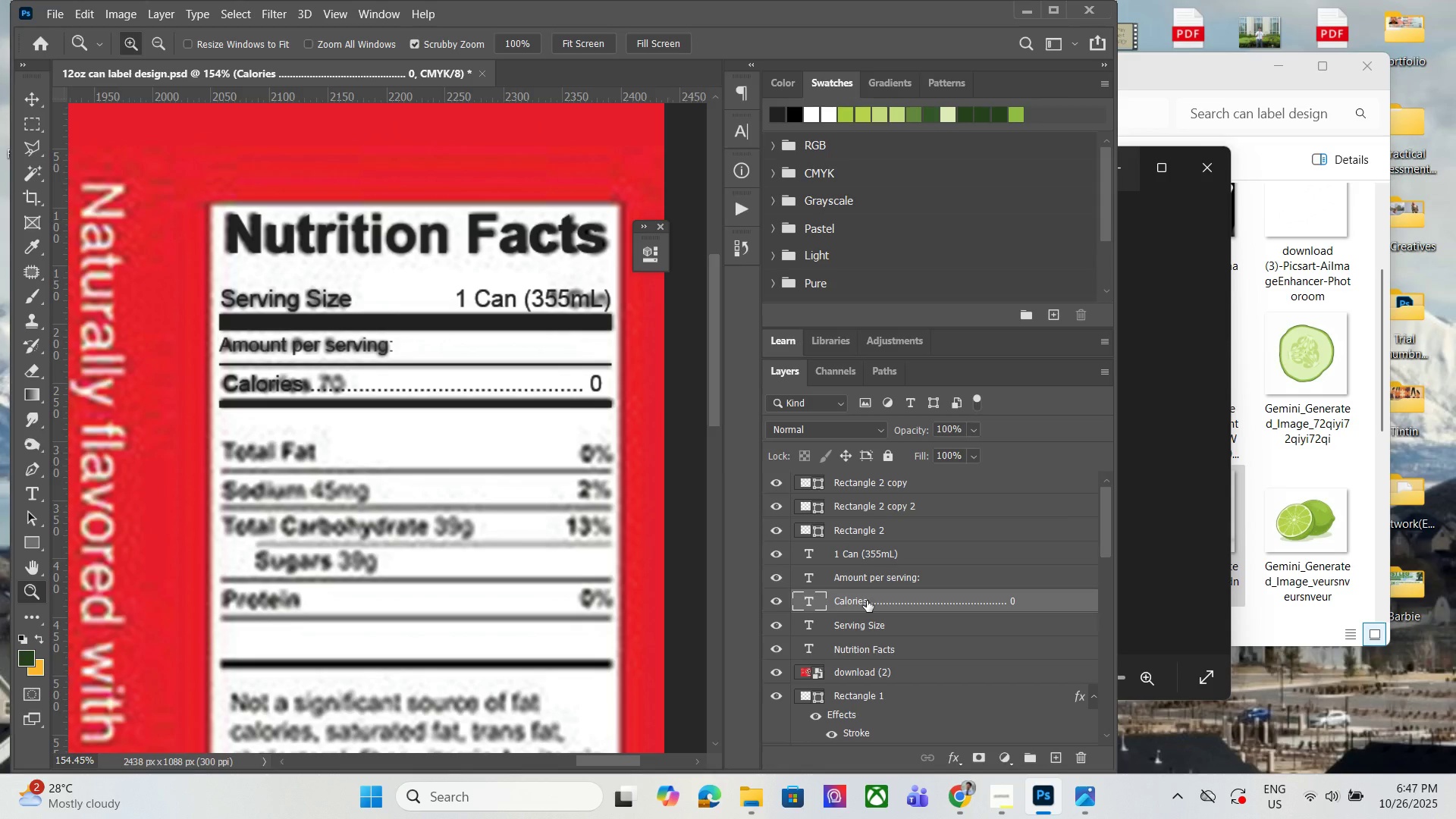 
key(Control+J)
 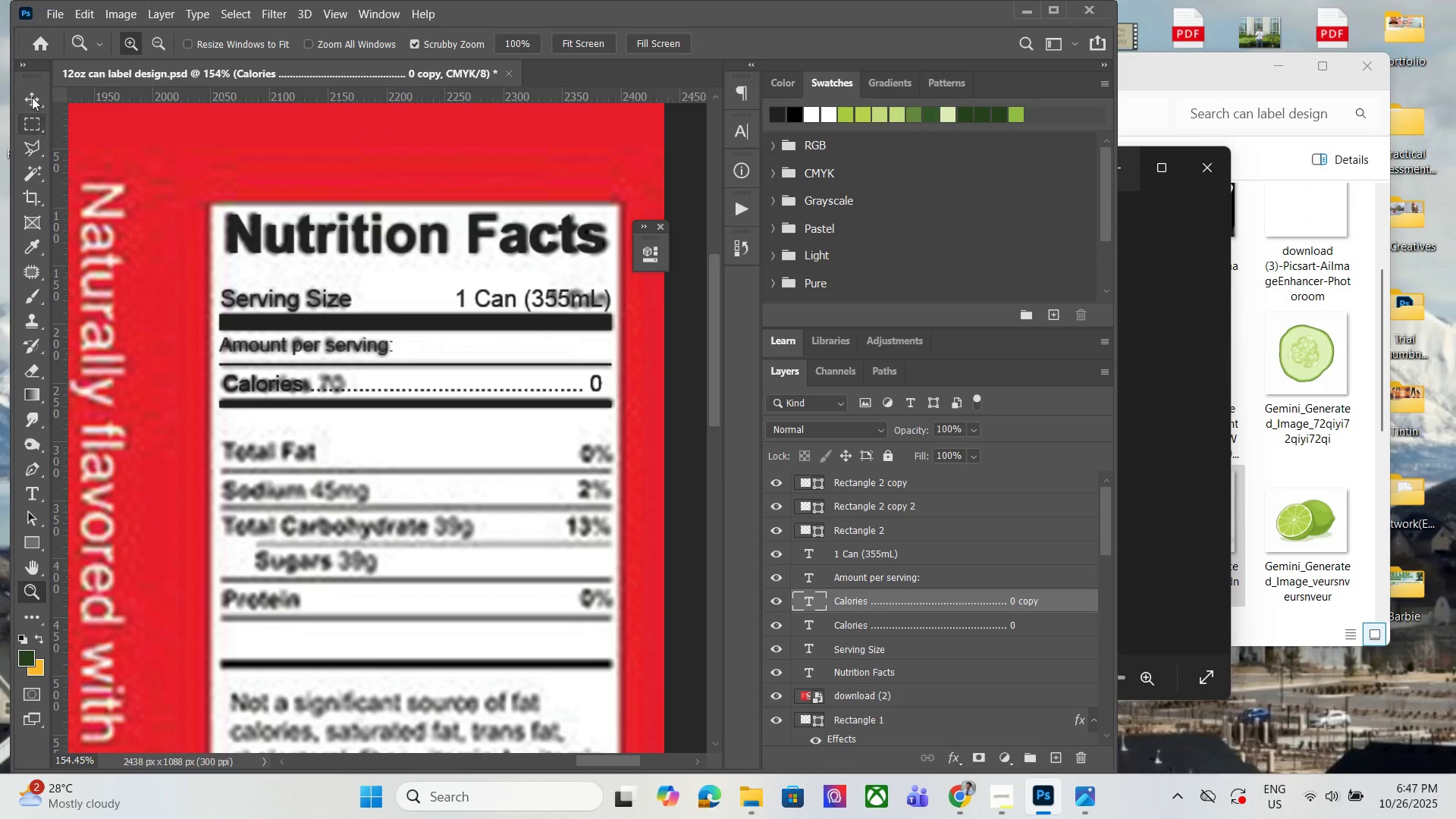 
left_click([32, 94])
 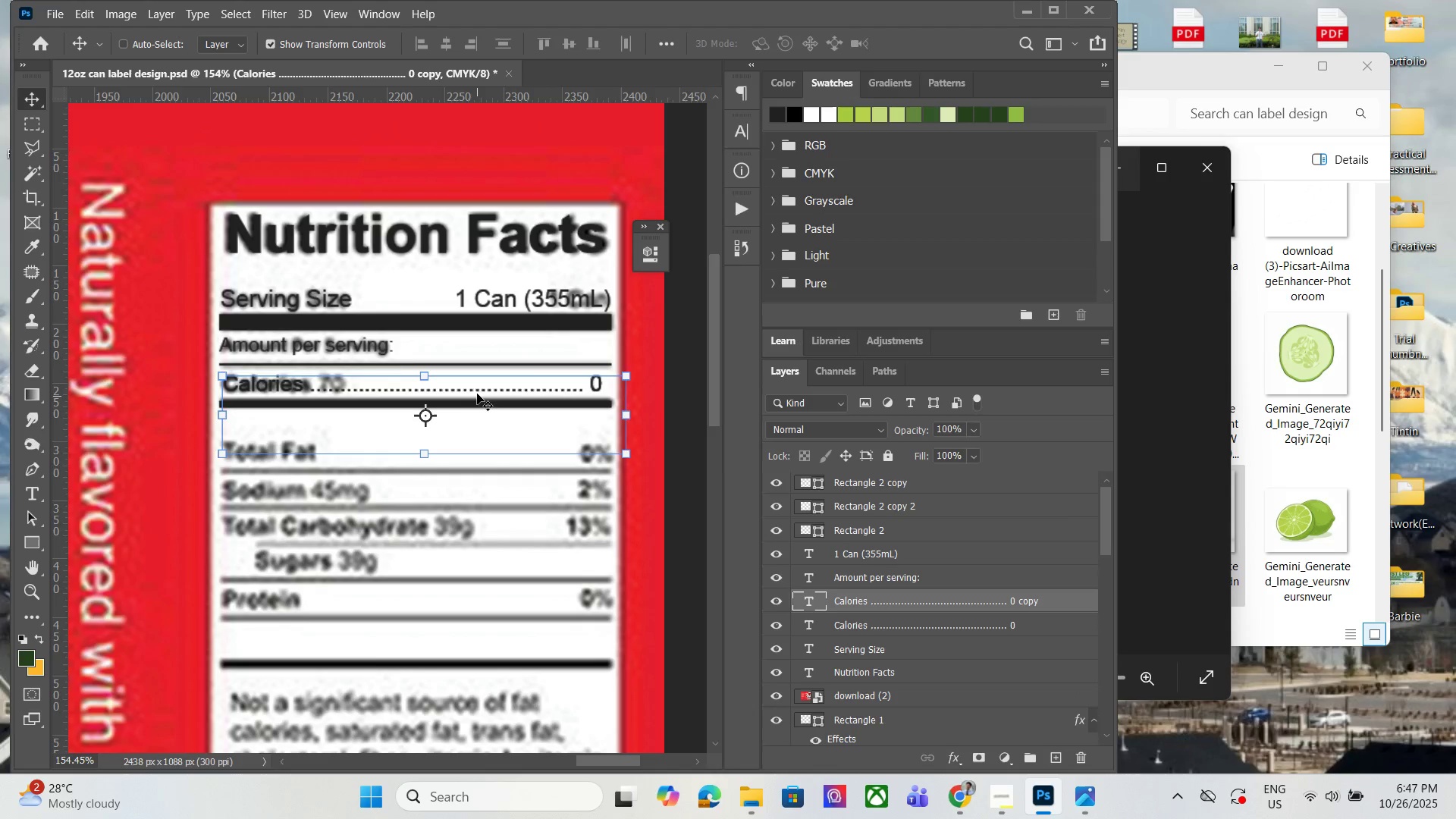 
left_click_drag(start_coordinate=[478, 388], to_coordinate=[479, 456])
 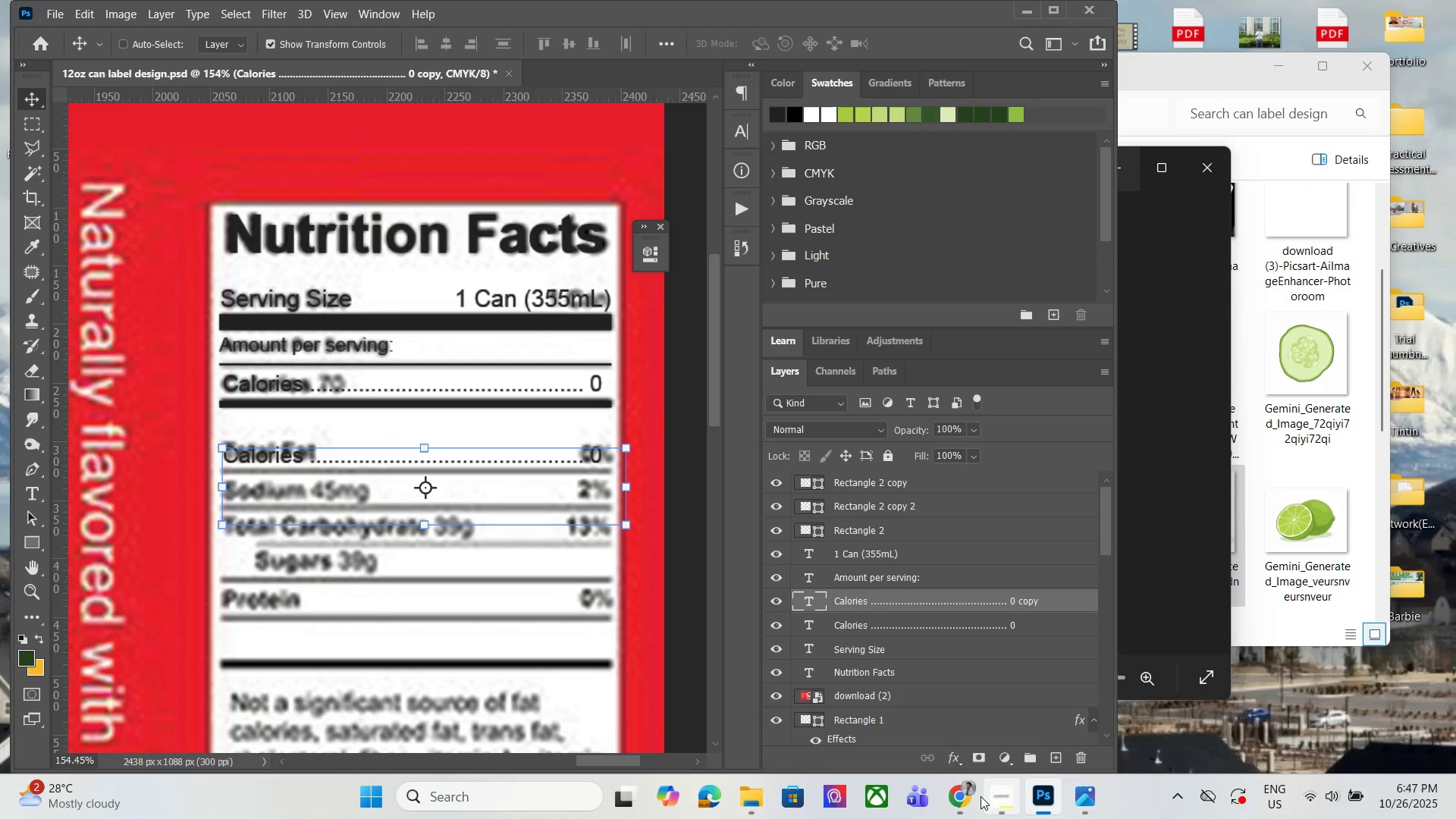 
left_click([969, 795])
 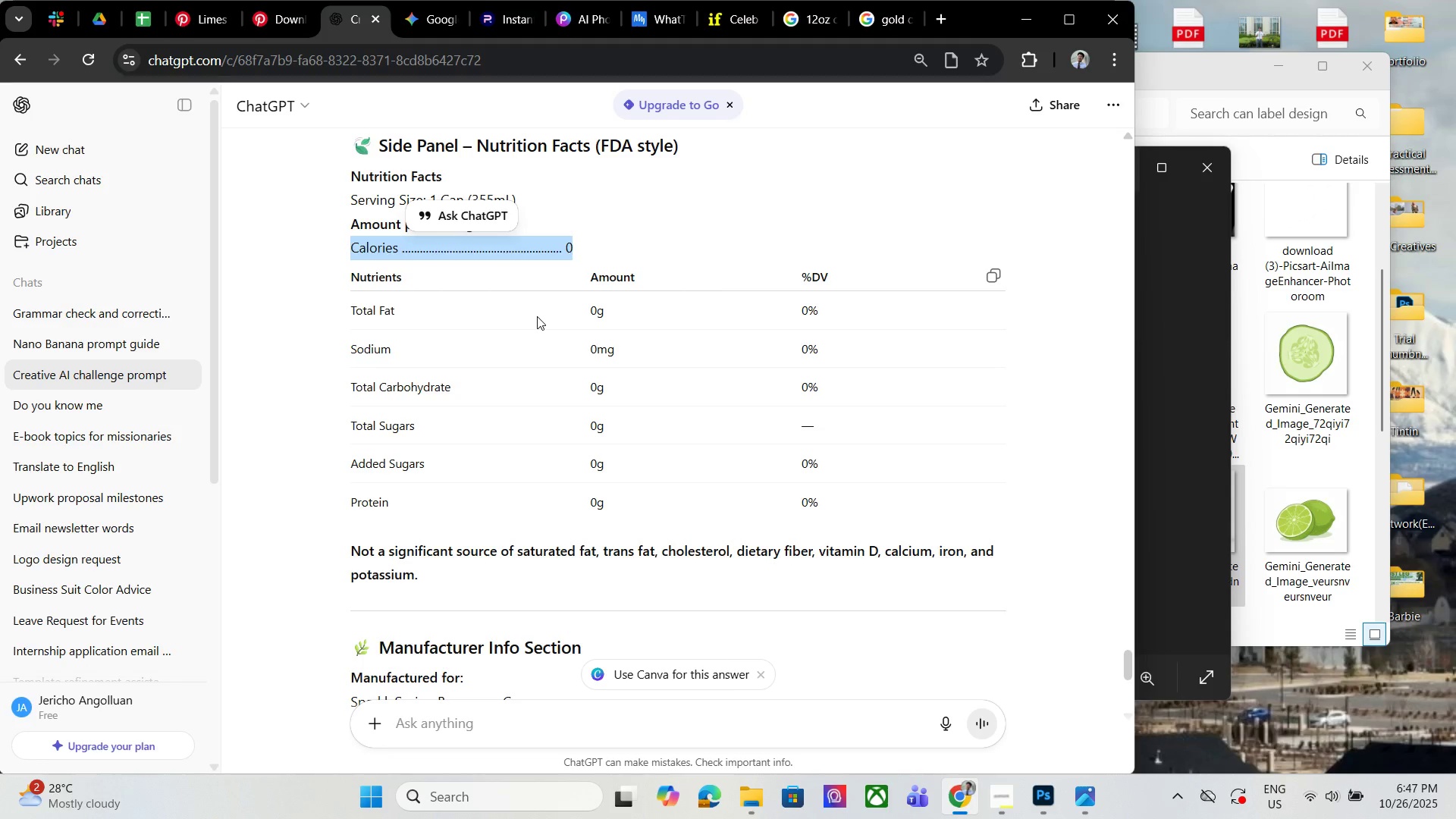 
left_click_drag(start_coordinate=[334, 272], to_coordinate=[416, 282])
 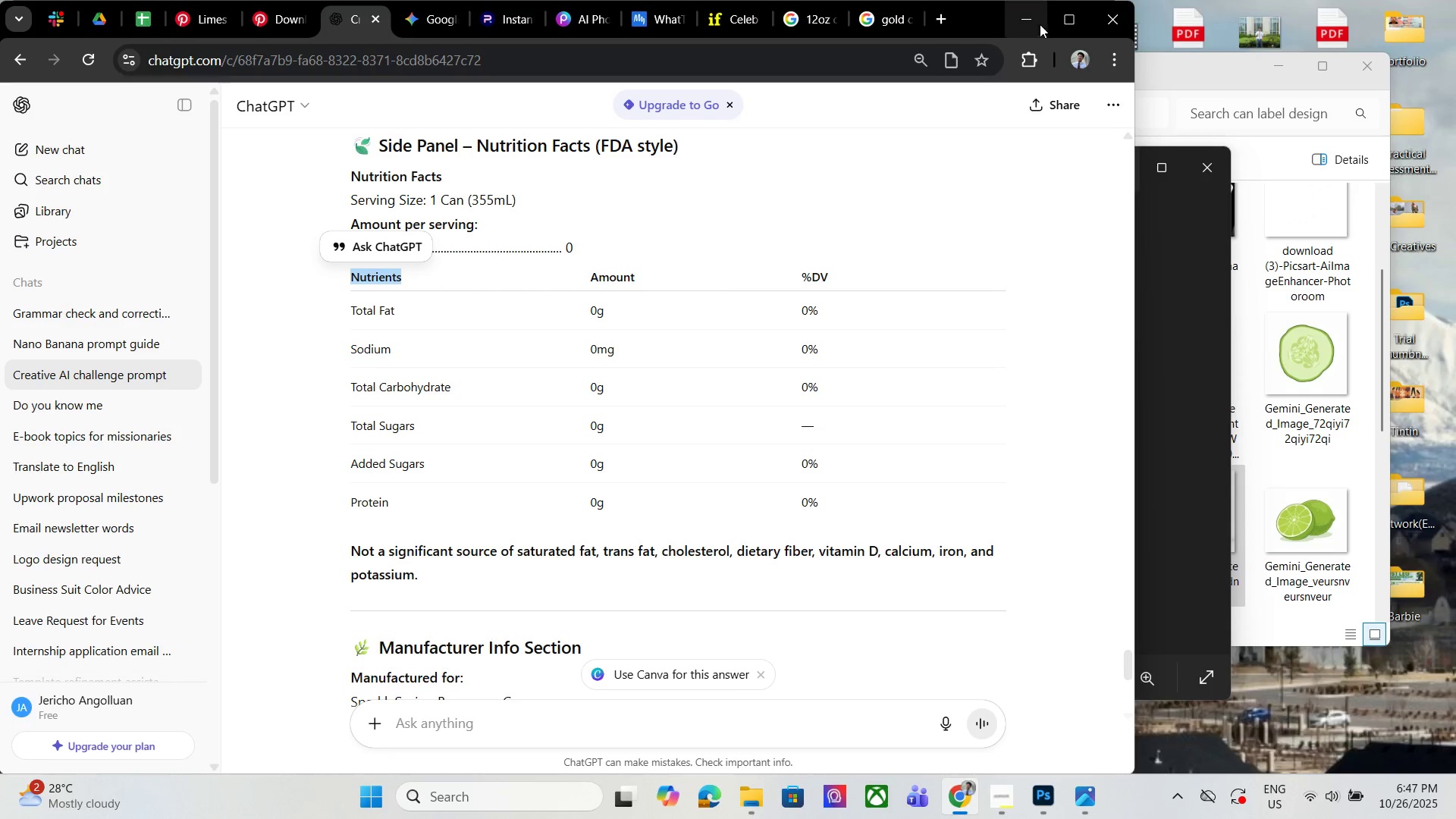 
left_click([1026, 24])
 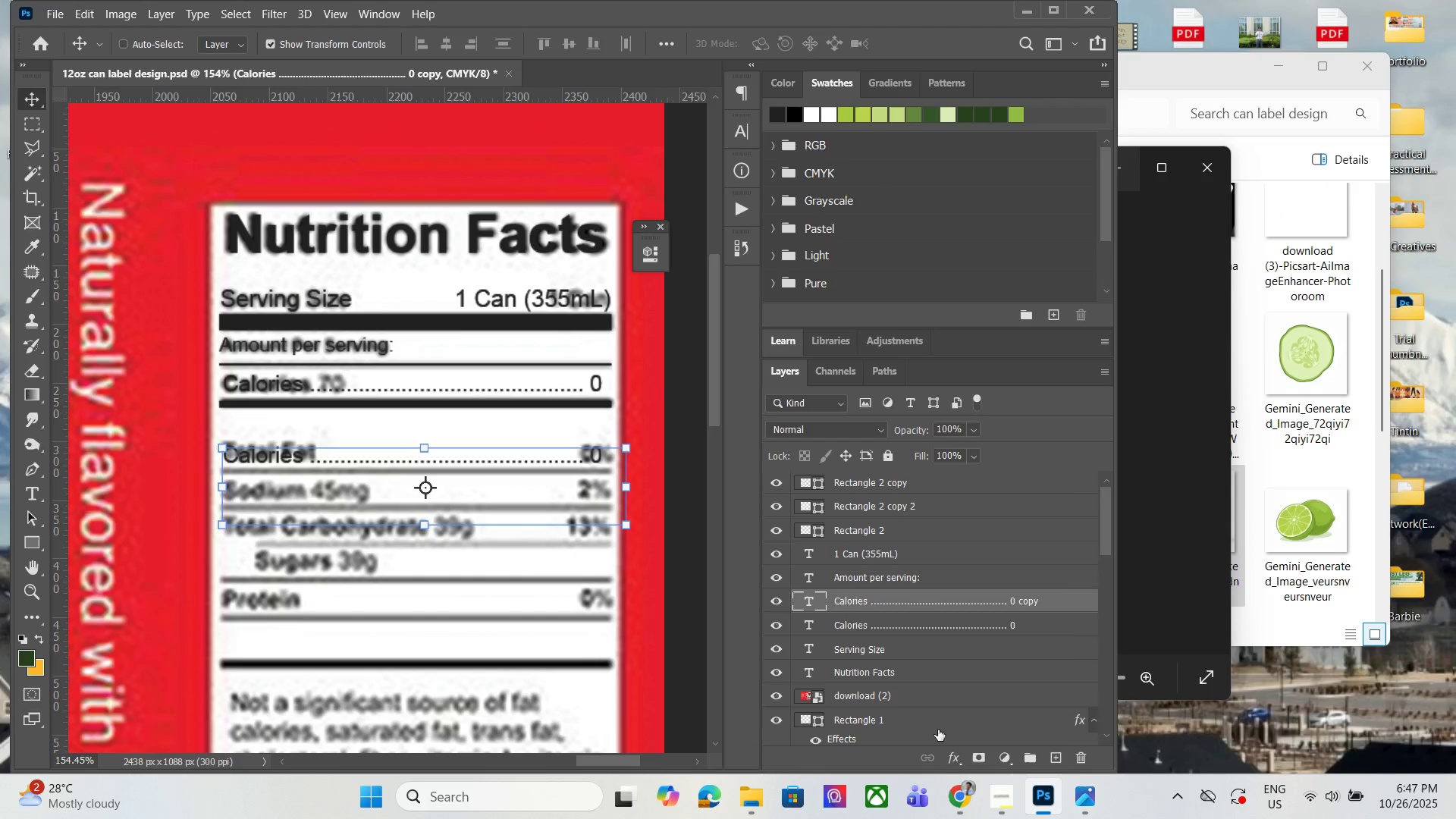 
left_click([961, 799])
 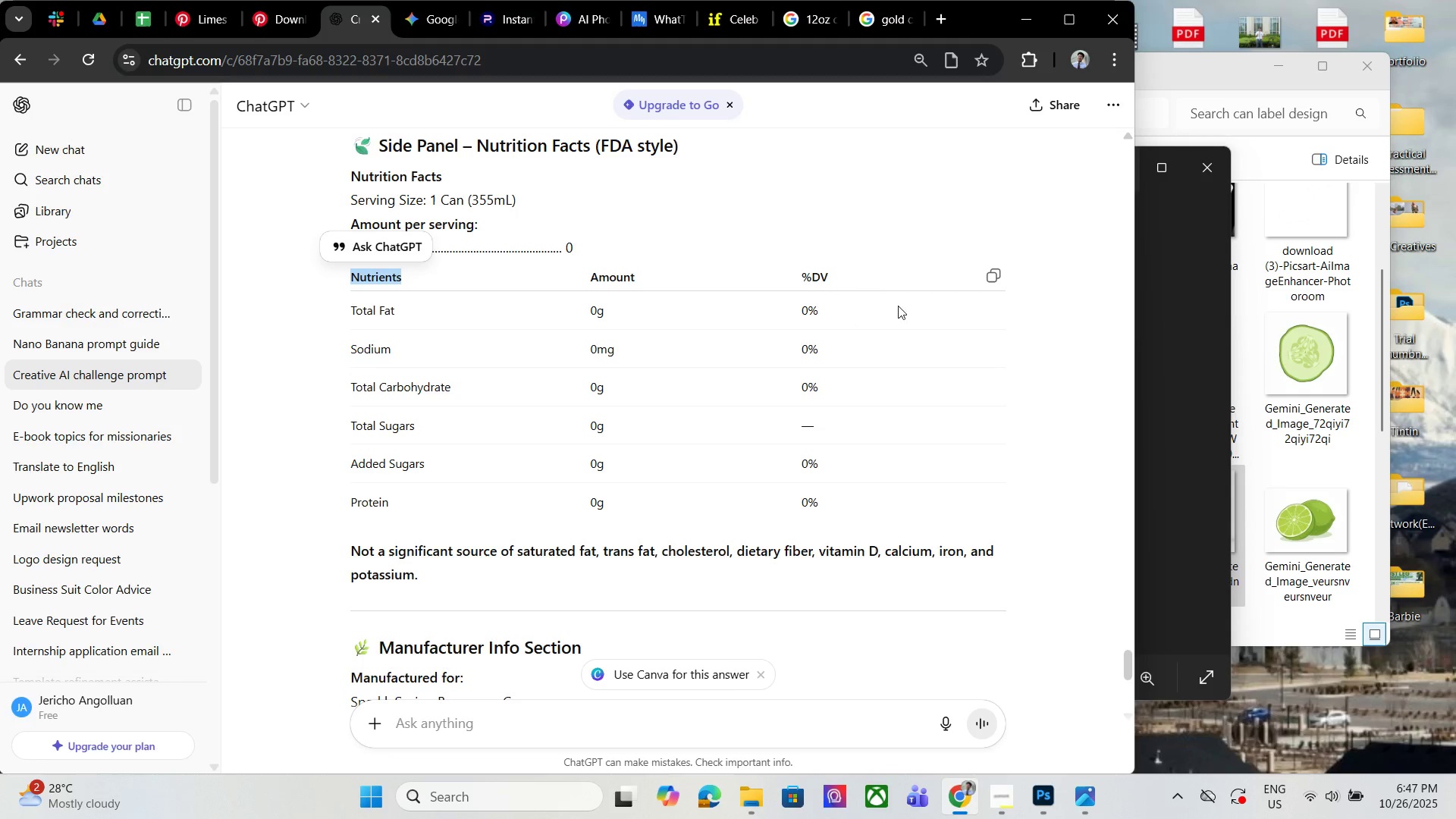 
wait(13.65)
 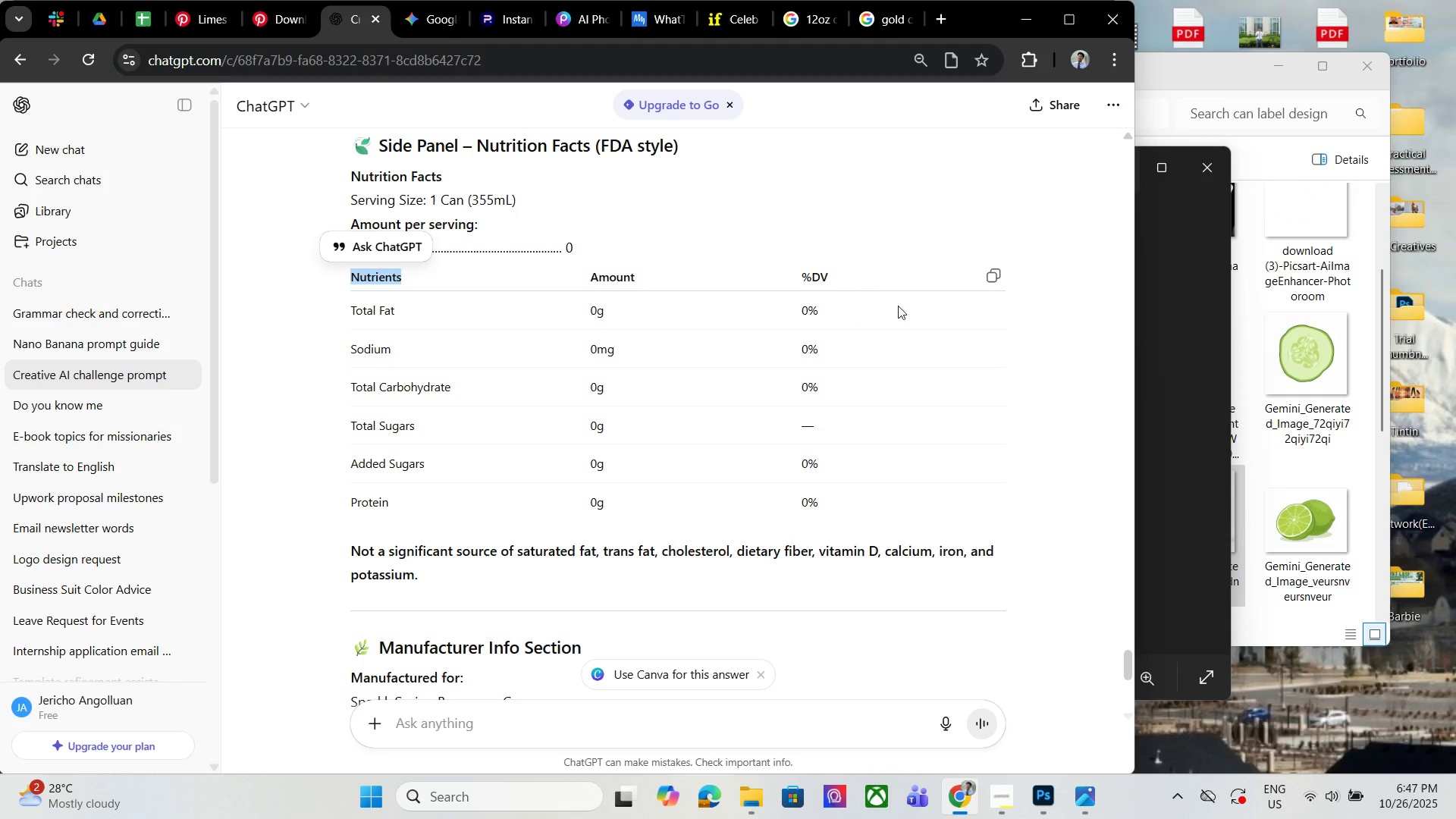 
scroll: coordinate [982, 344], scroll_direction: down, amount: 2.0
 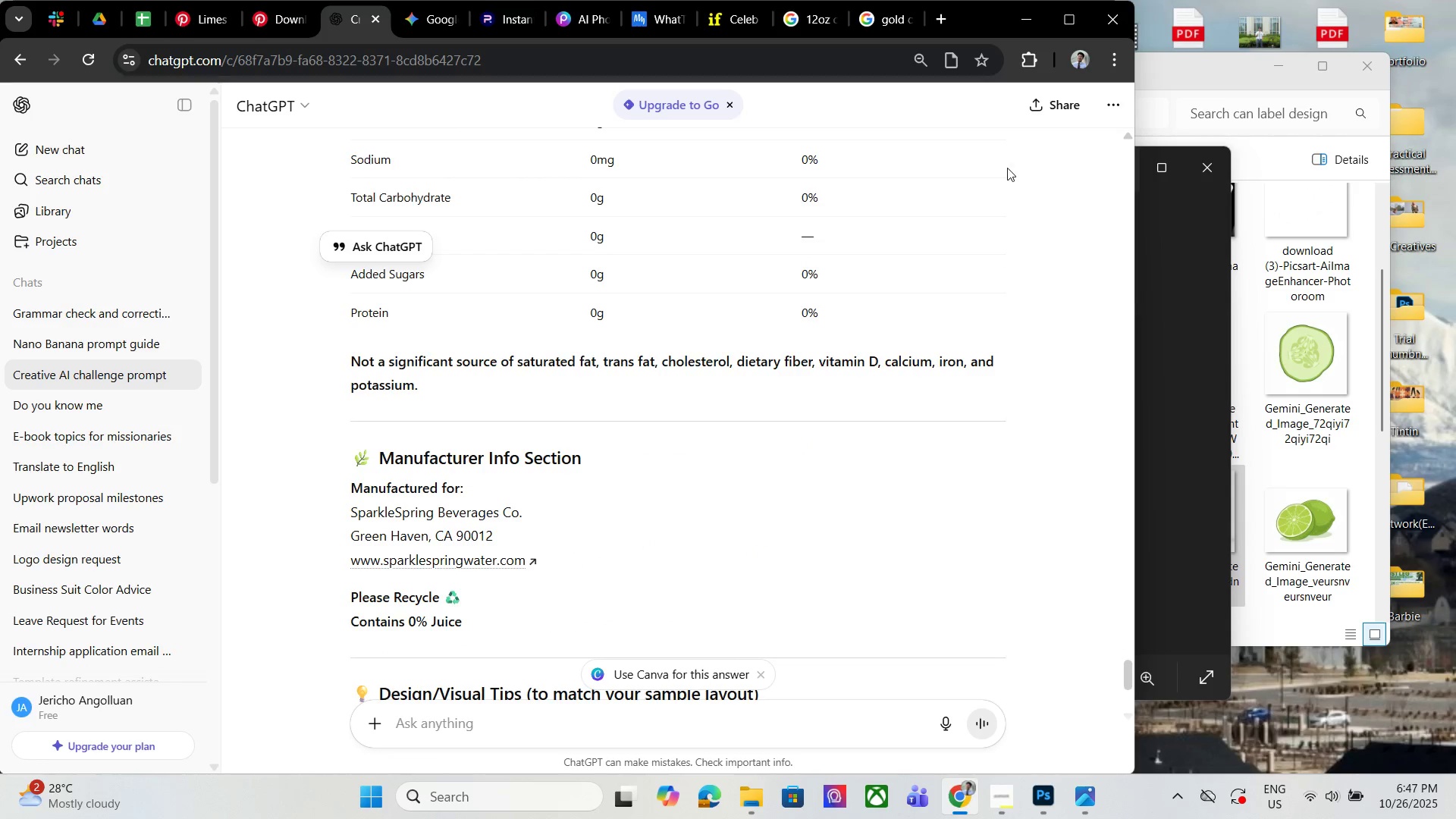 
scroll: coordinate [1007, 228], scroll_direction: up, amount: 2.0
 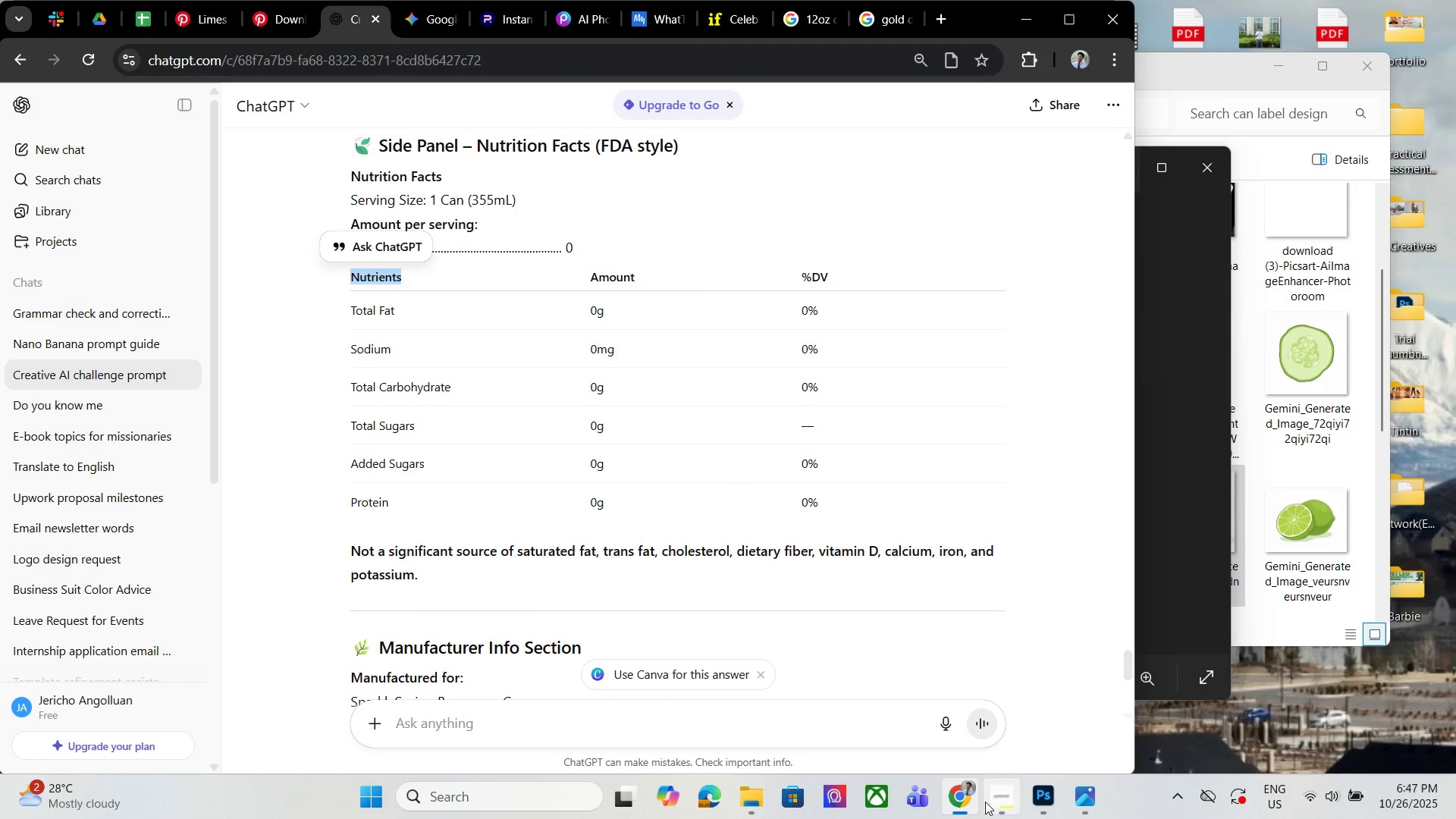 
left_click([973, 802])
 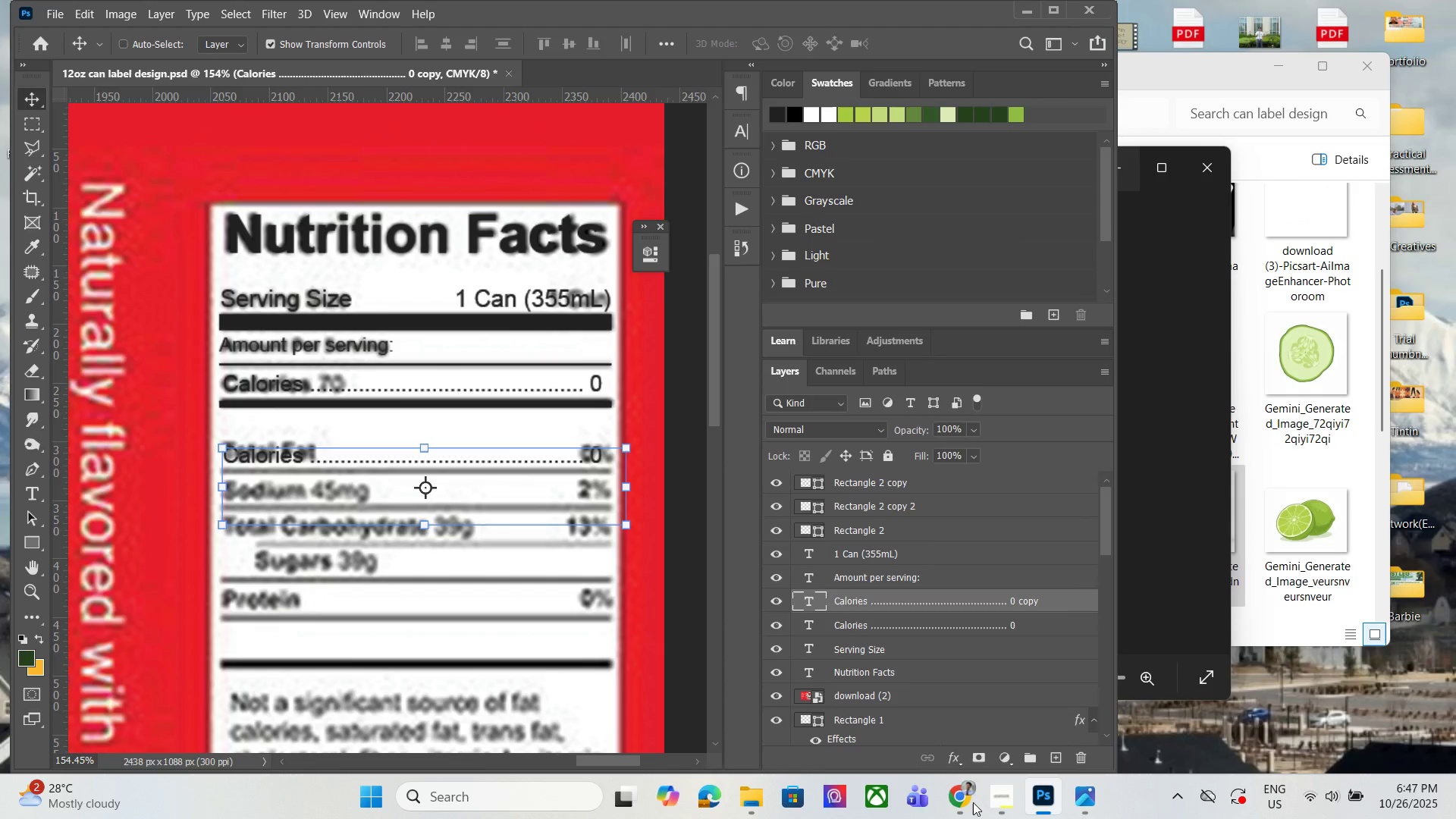 
left_click([973, 802])
 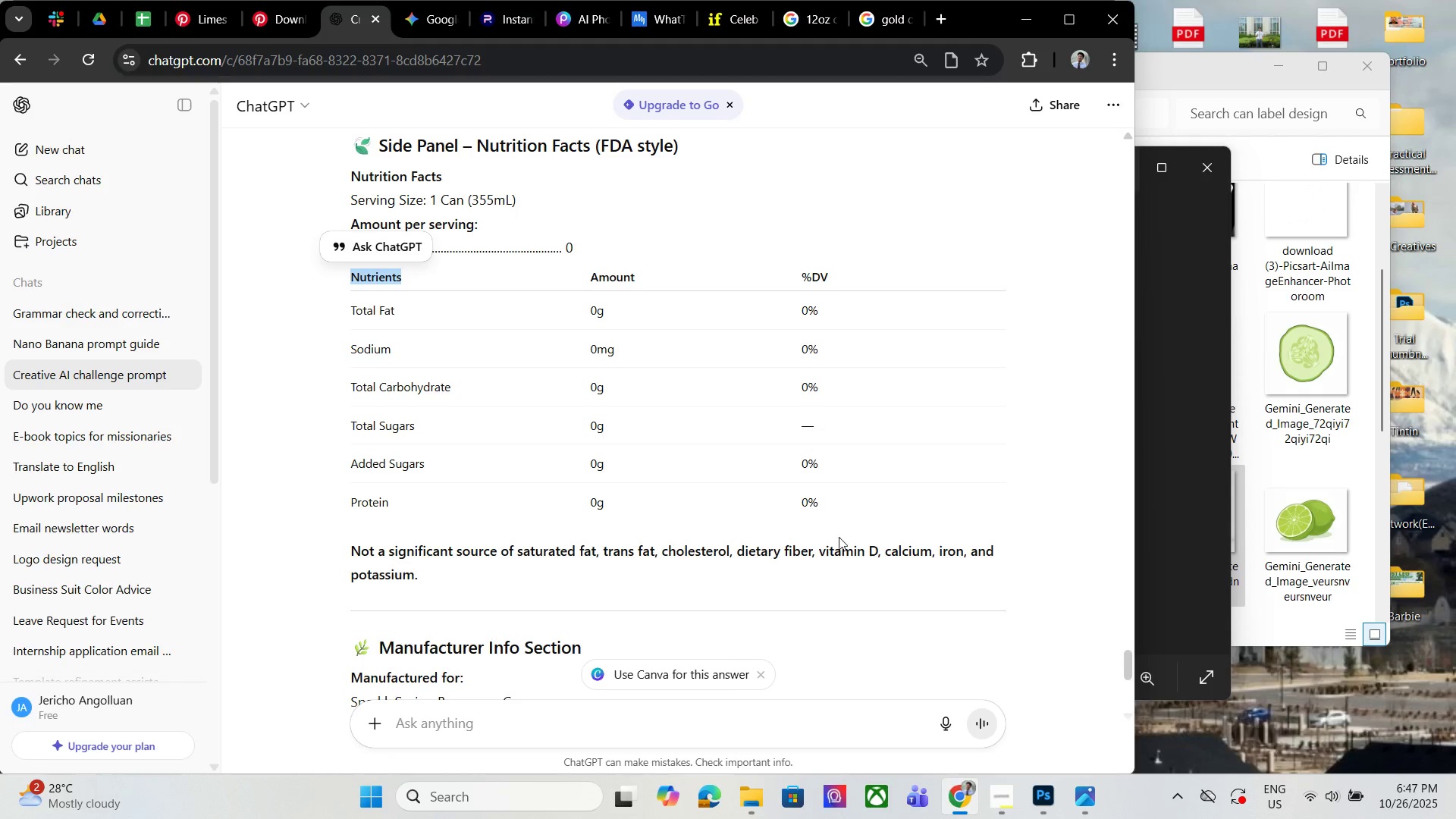 
scroll: coordinate [839, 532], scroll_direction: down, amount: 2.0
 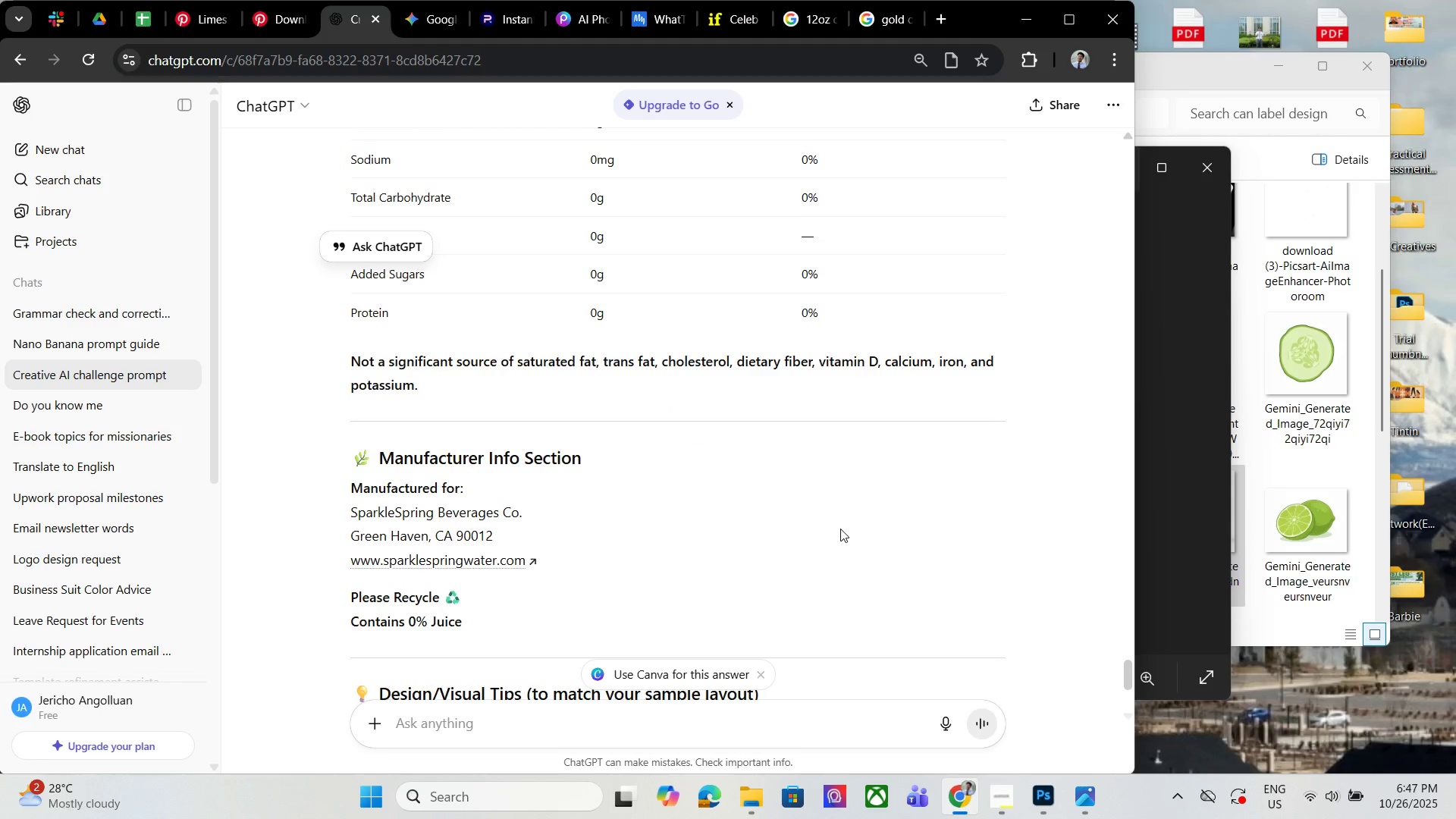 
scroll: coordinate [839, 527], scroll_direction: up, amount: 3.0
 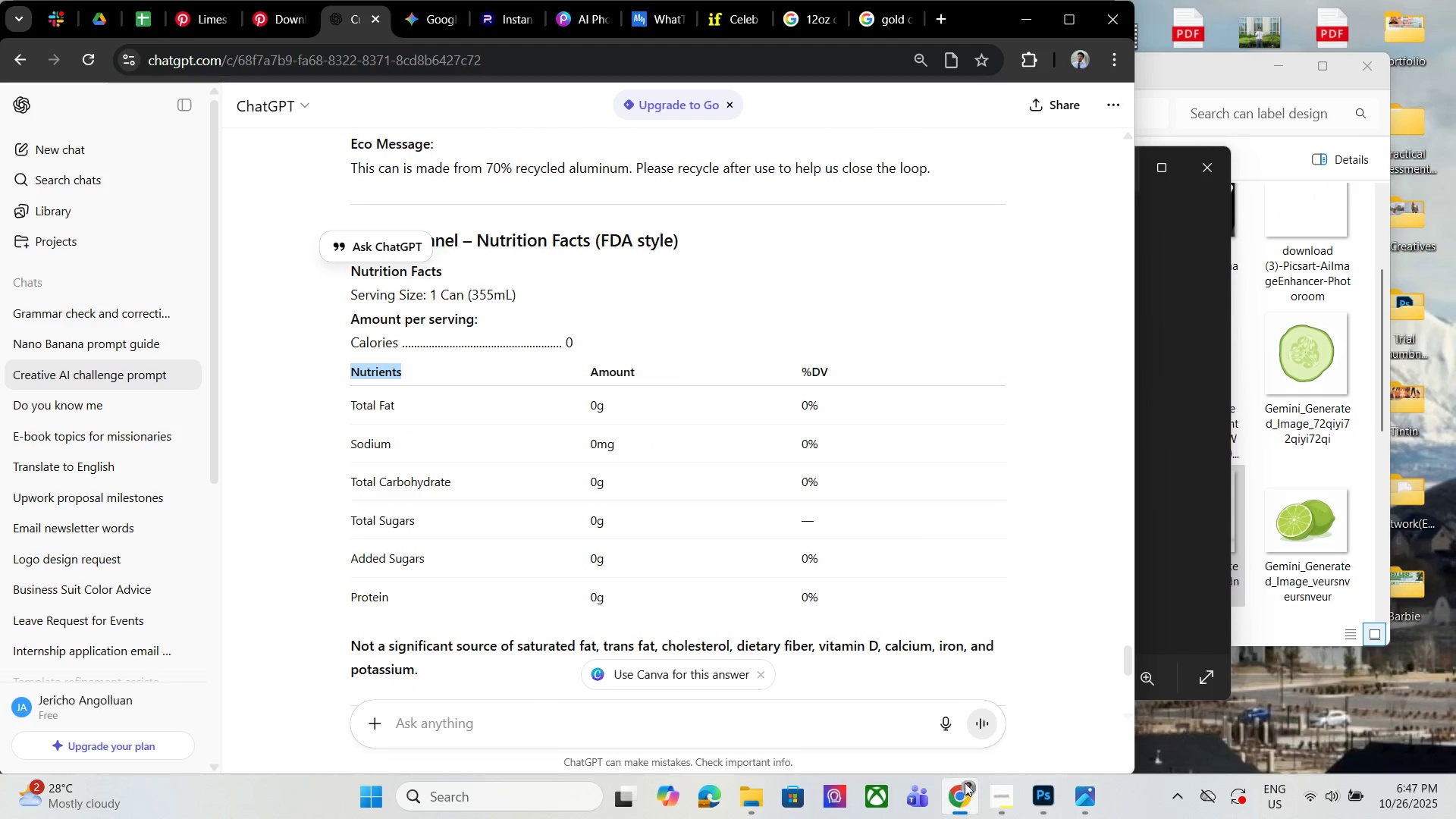 
wait(5.2)
 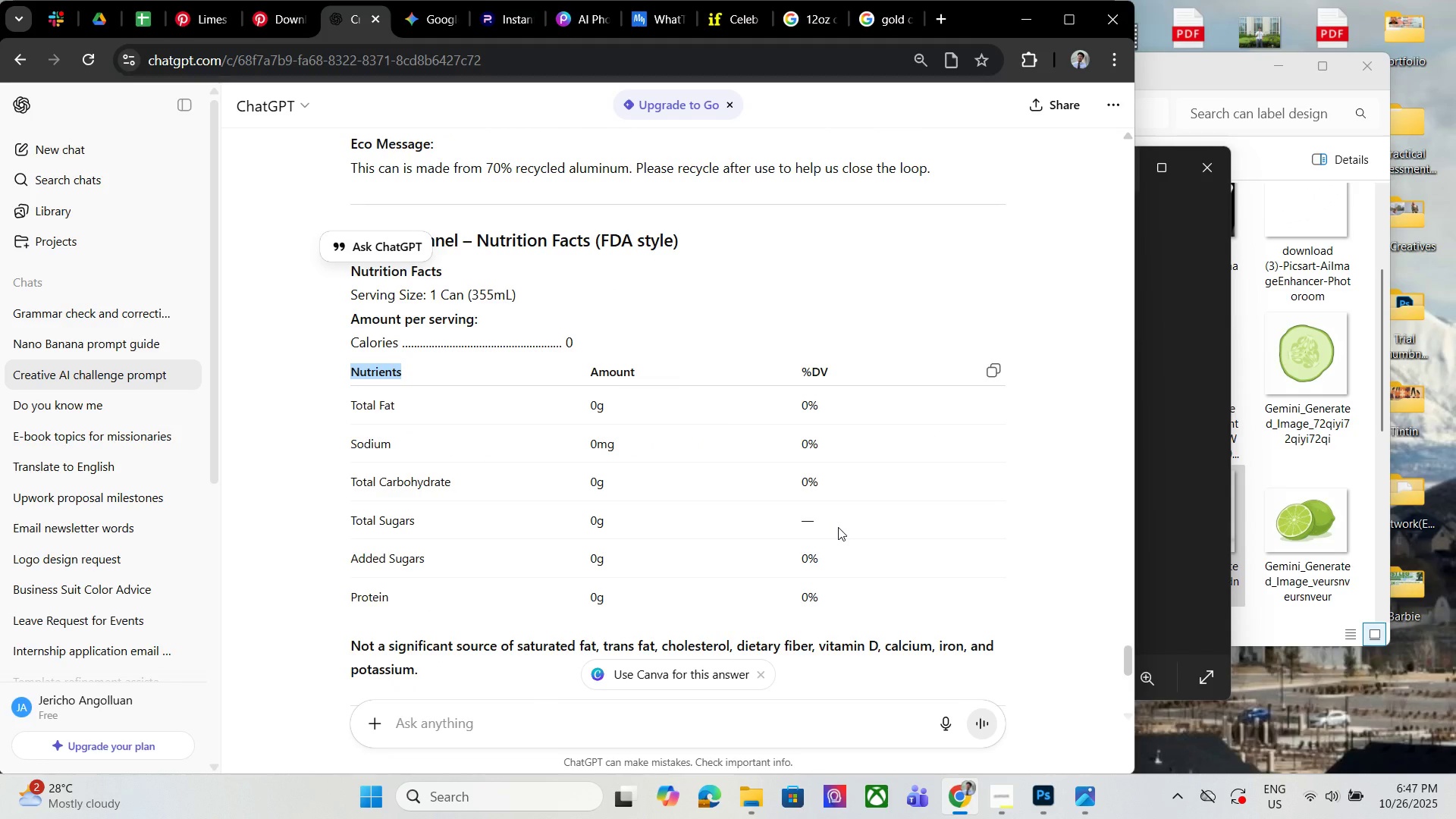 
left_click([1097, 804])
 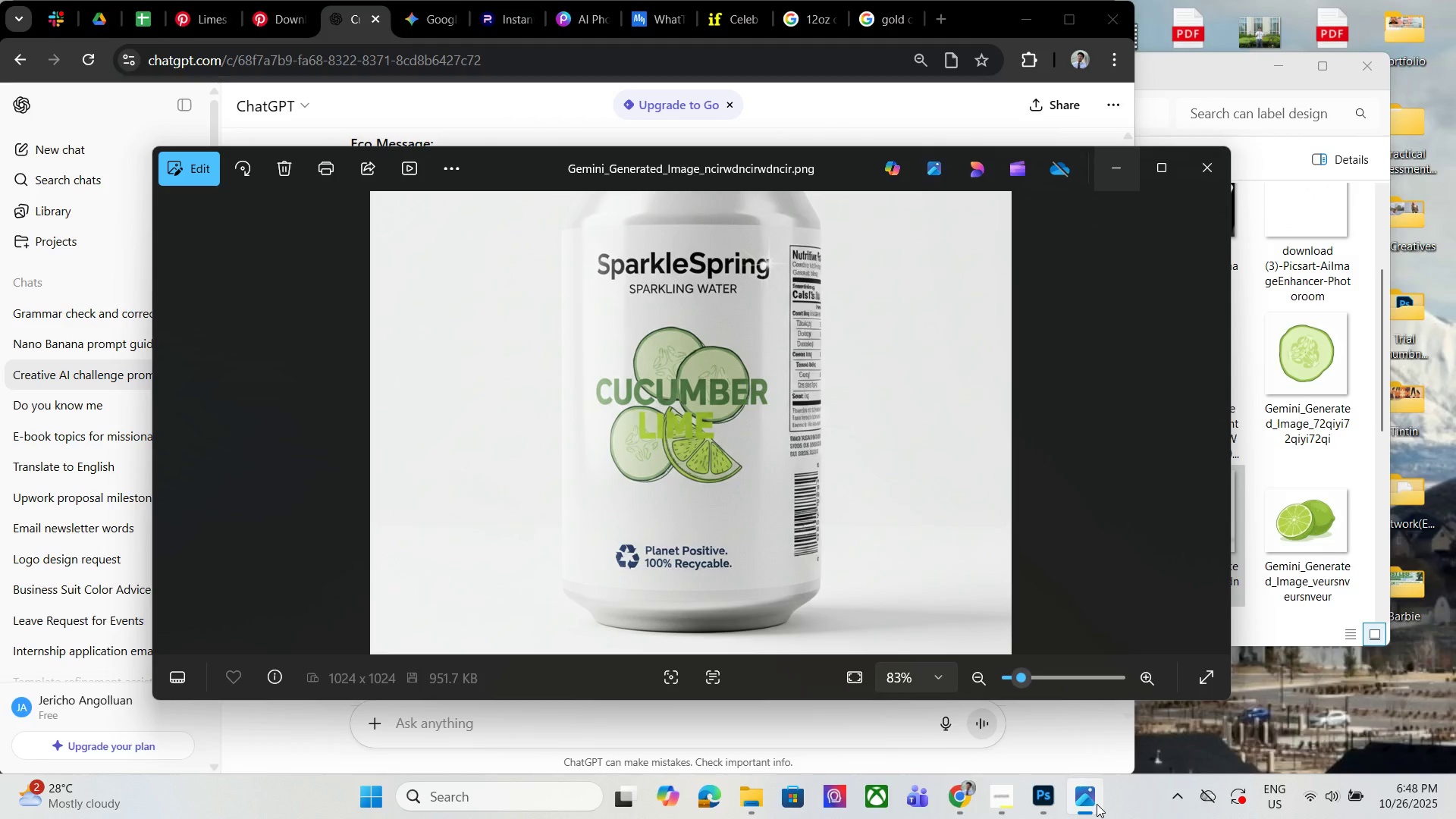 
left_click([1097, 804])
 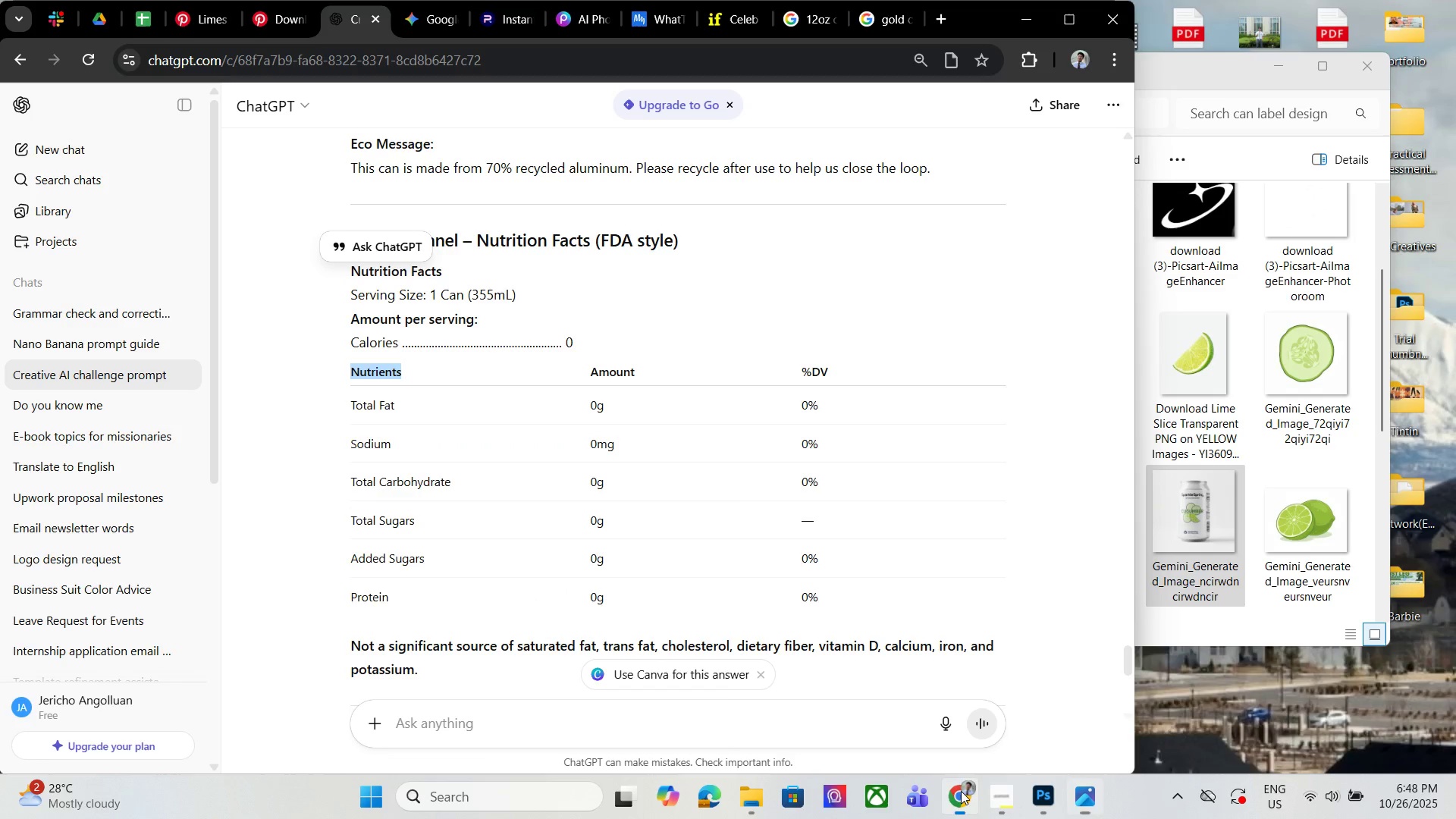 
left_click([961, 791])
 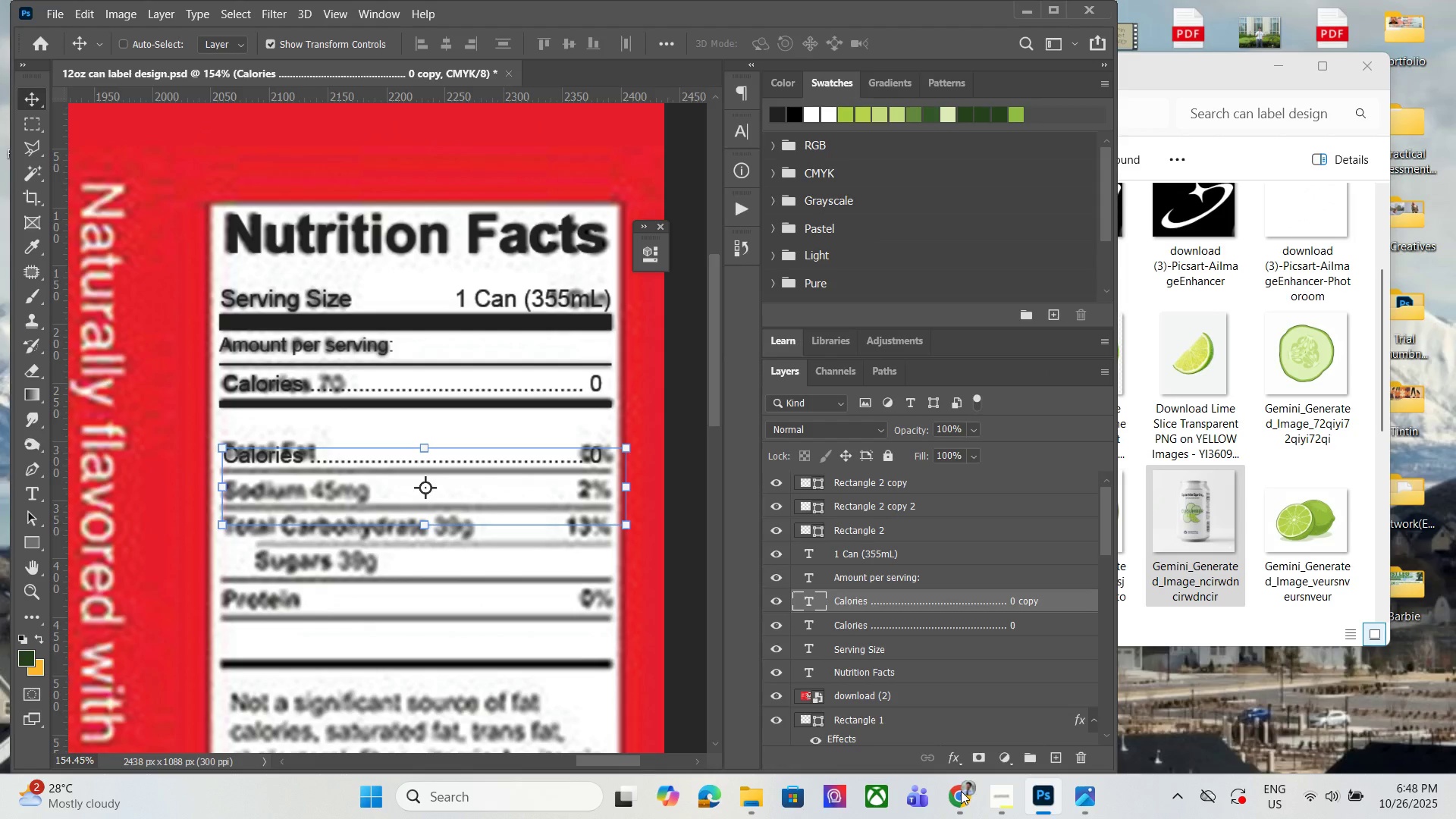 
left_click([961, 791])
 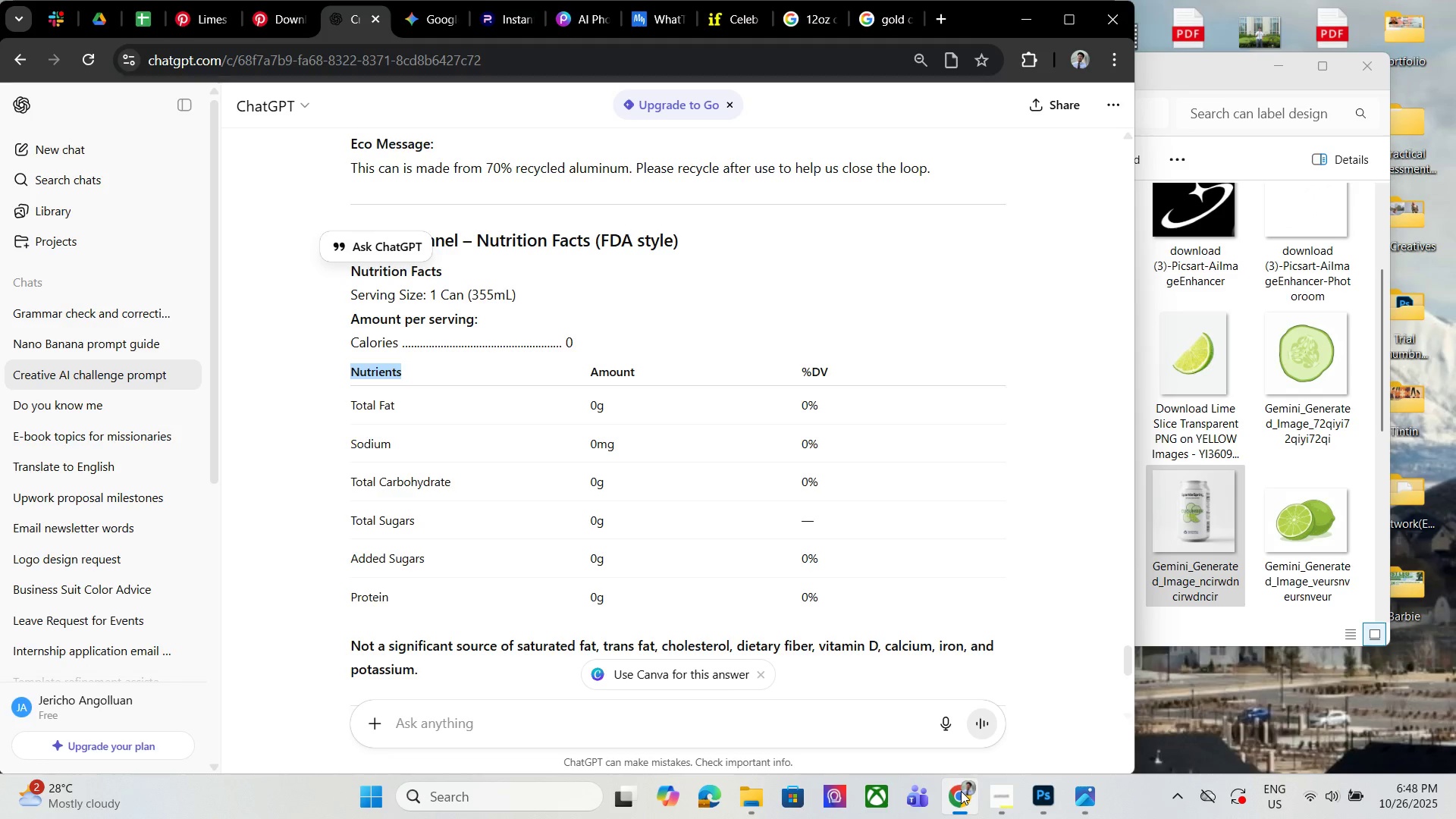 
left_click([961, 791])
 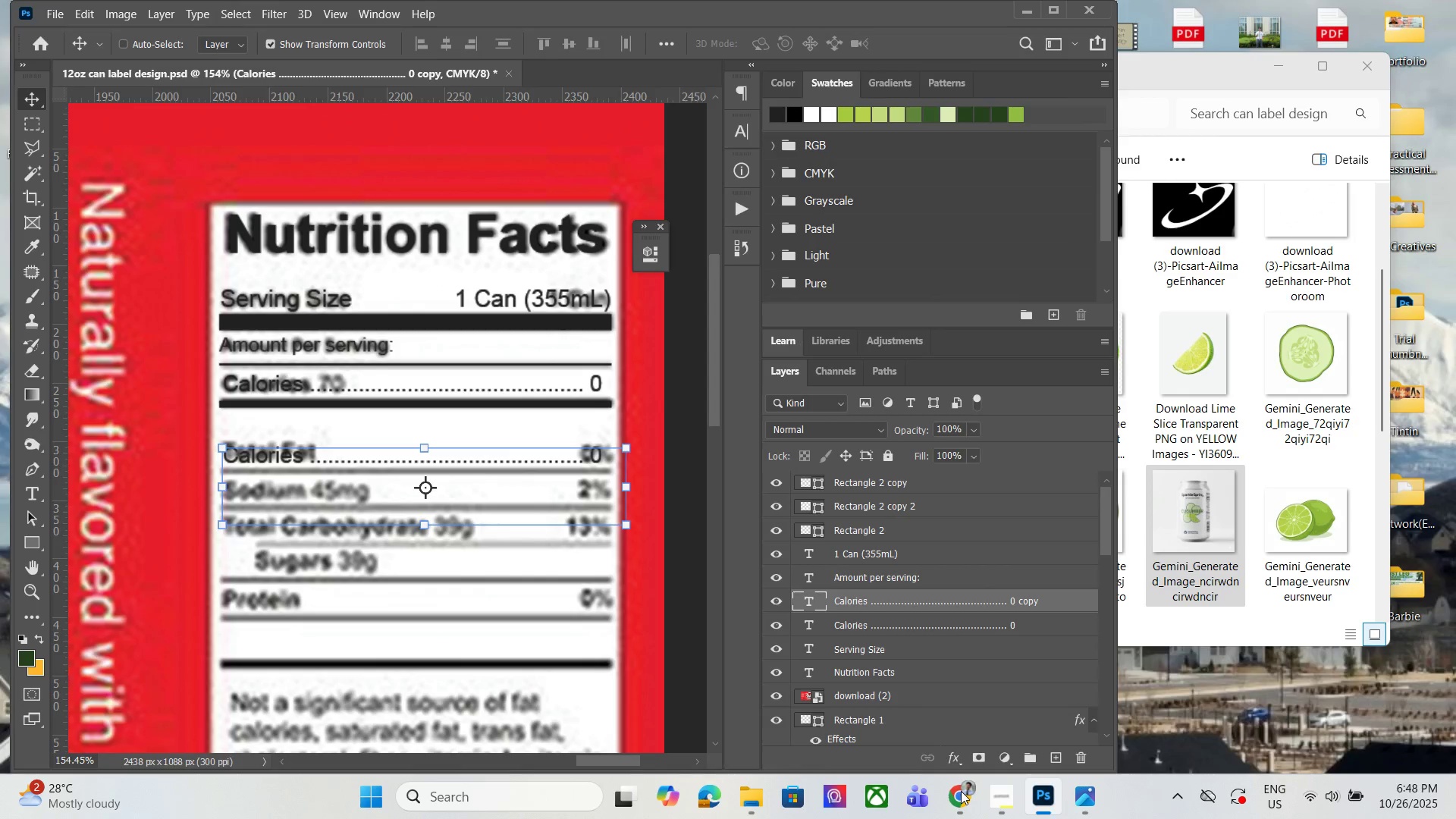 
left_click([961, 791])
 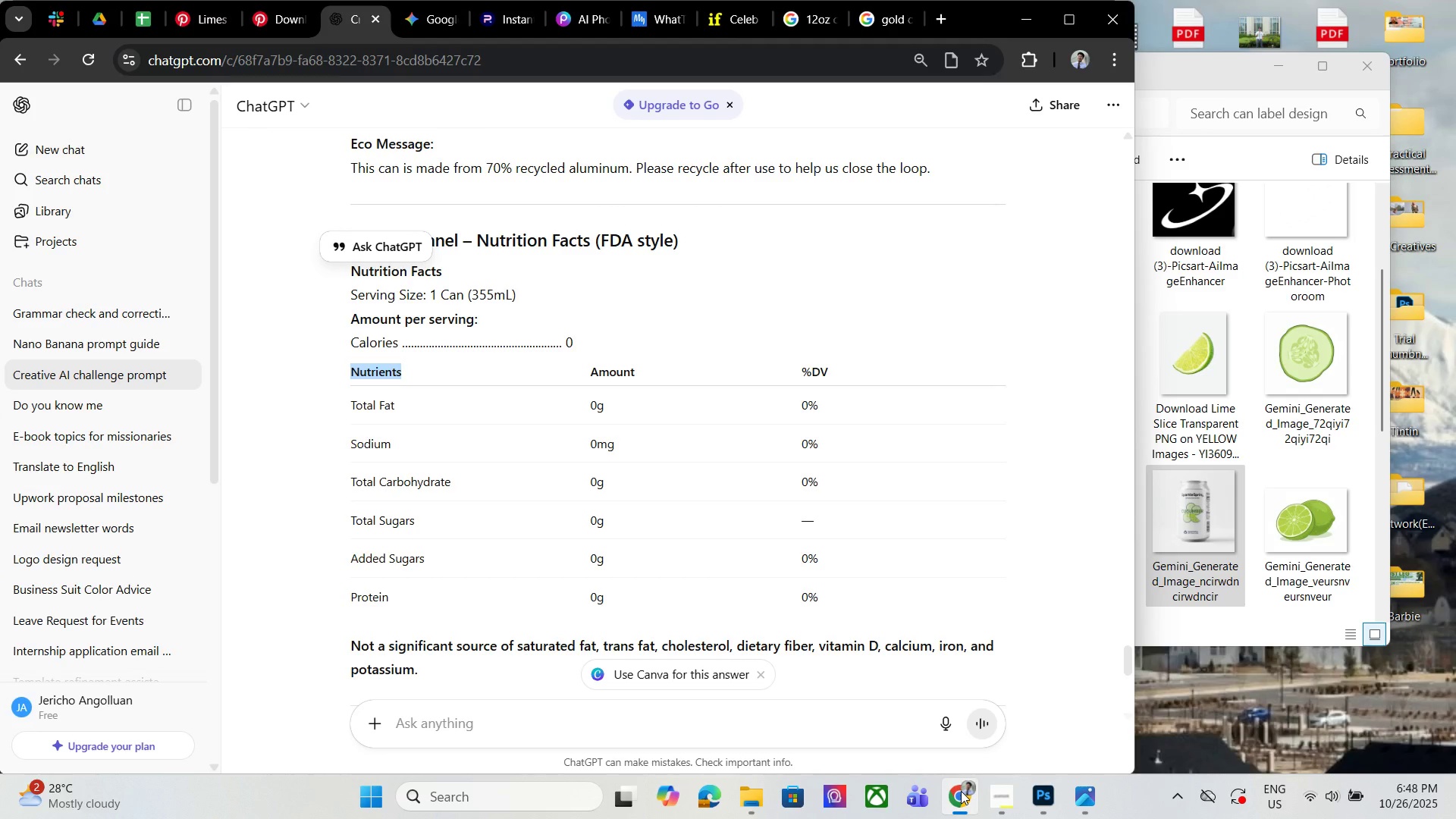 
scroll: coordinate [879, 472], scroll_direction: down, amount: 6.0
 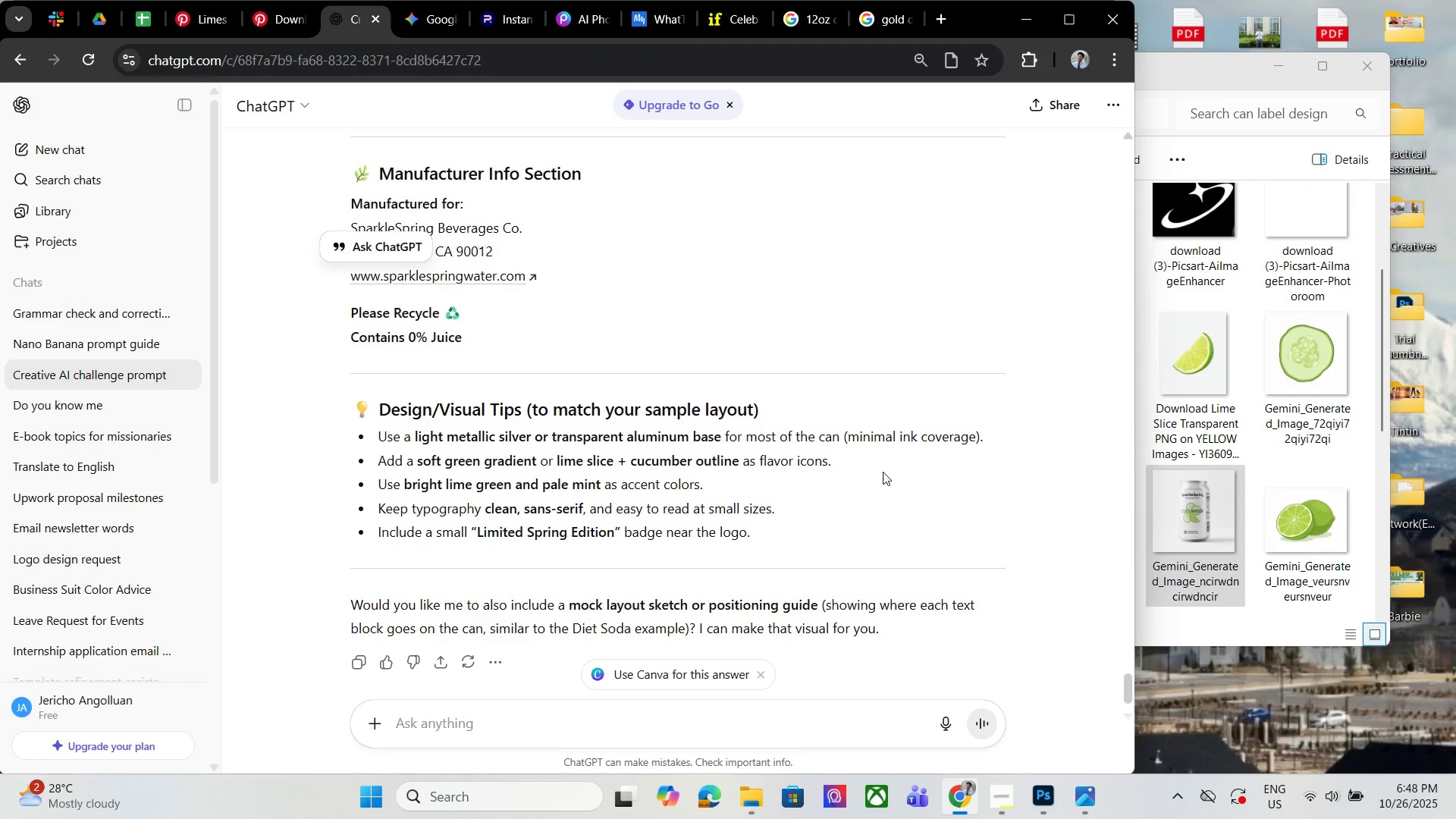 
scroll: coordinate [912, 511], scroll_direction: up, amount: 5.0
 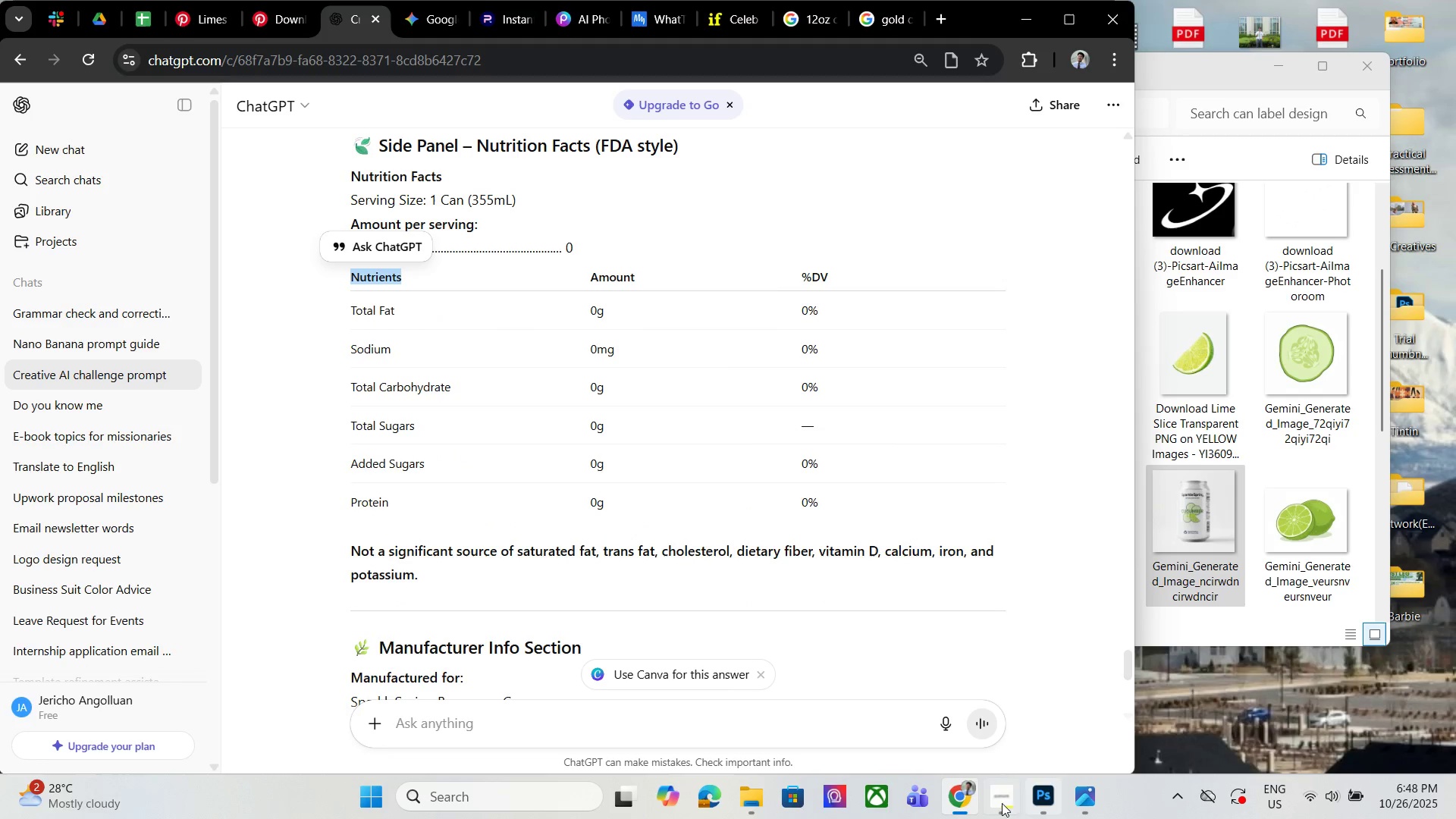 
left_click([1037, 793])
 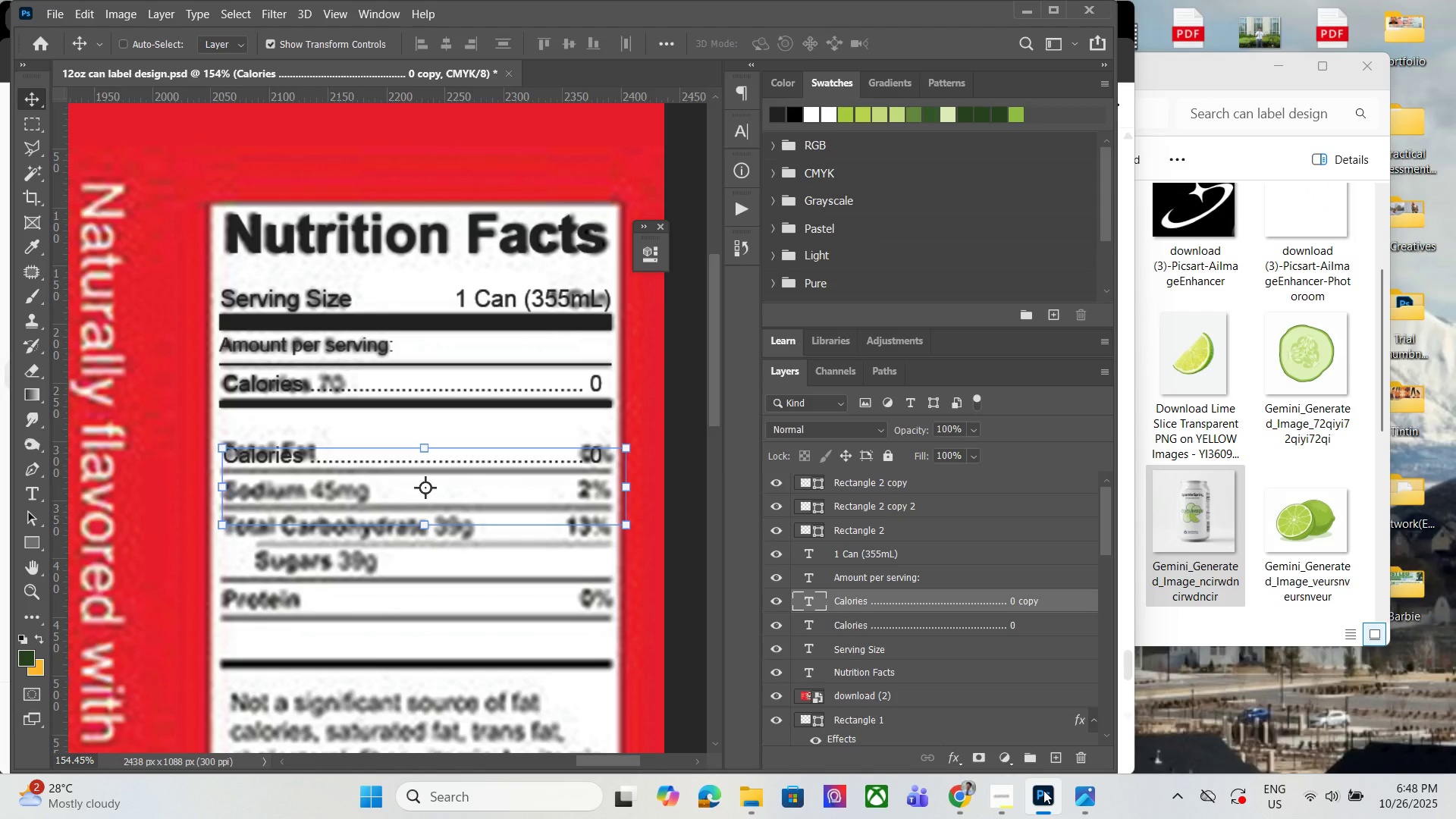 
wait(5.59)
 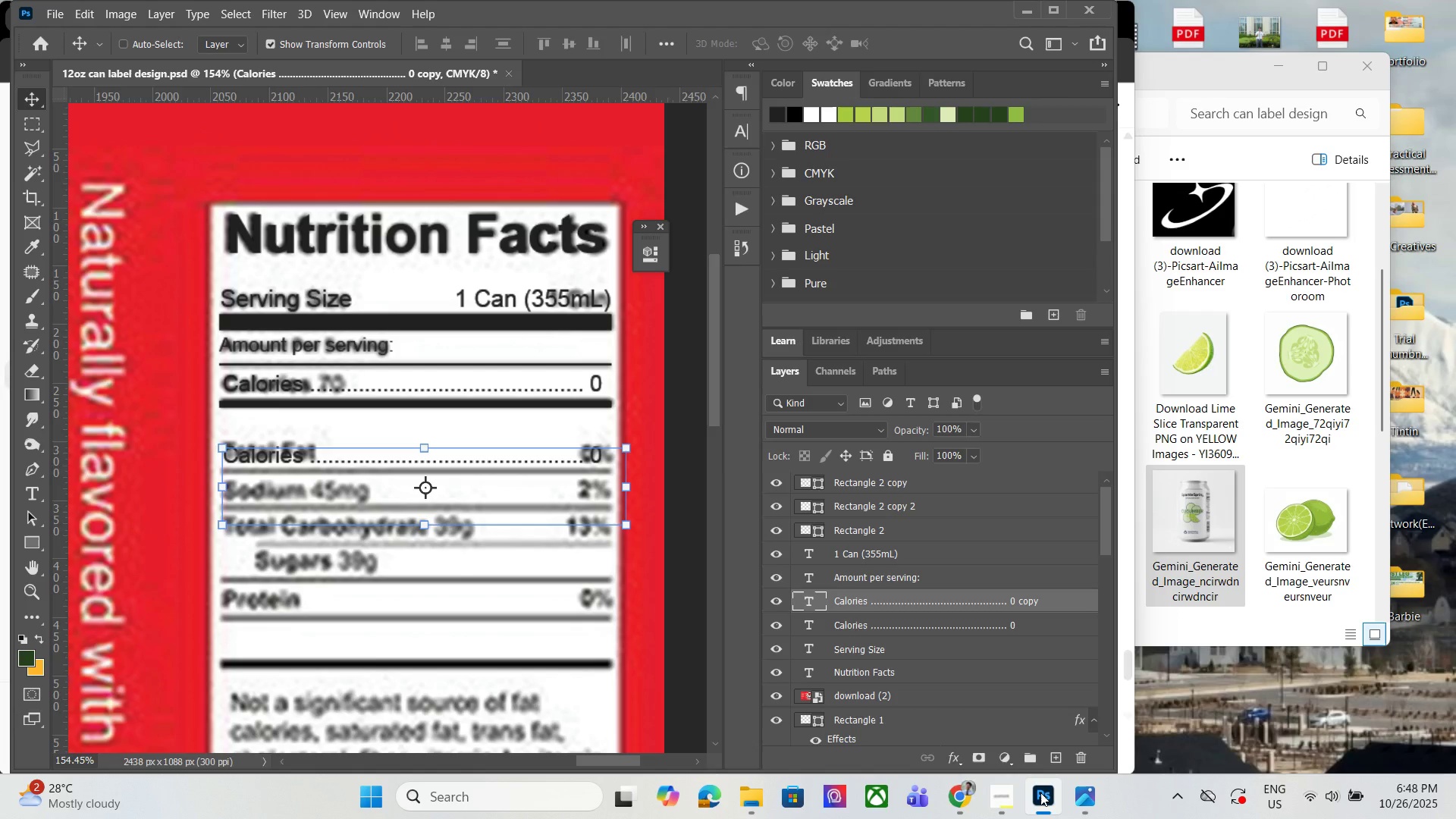 
left_click([1046, 789])
 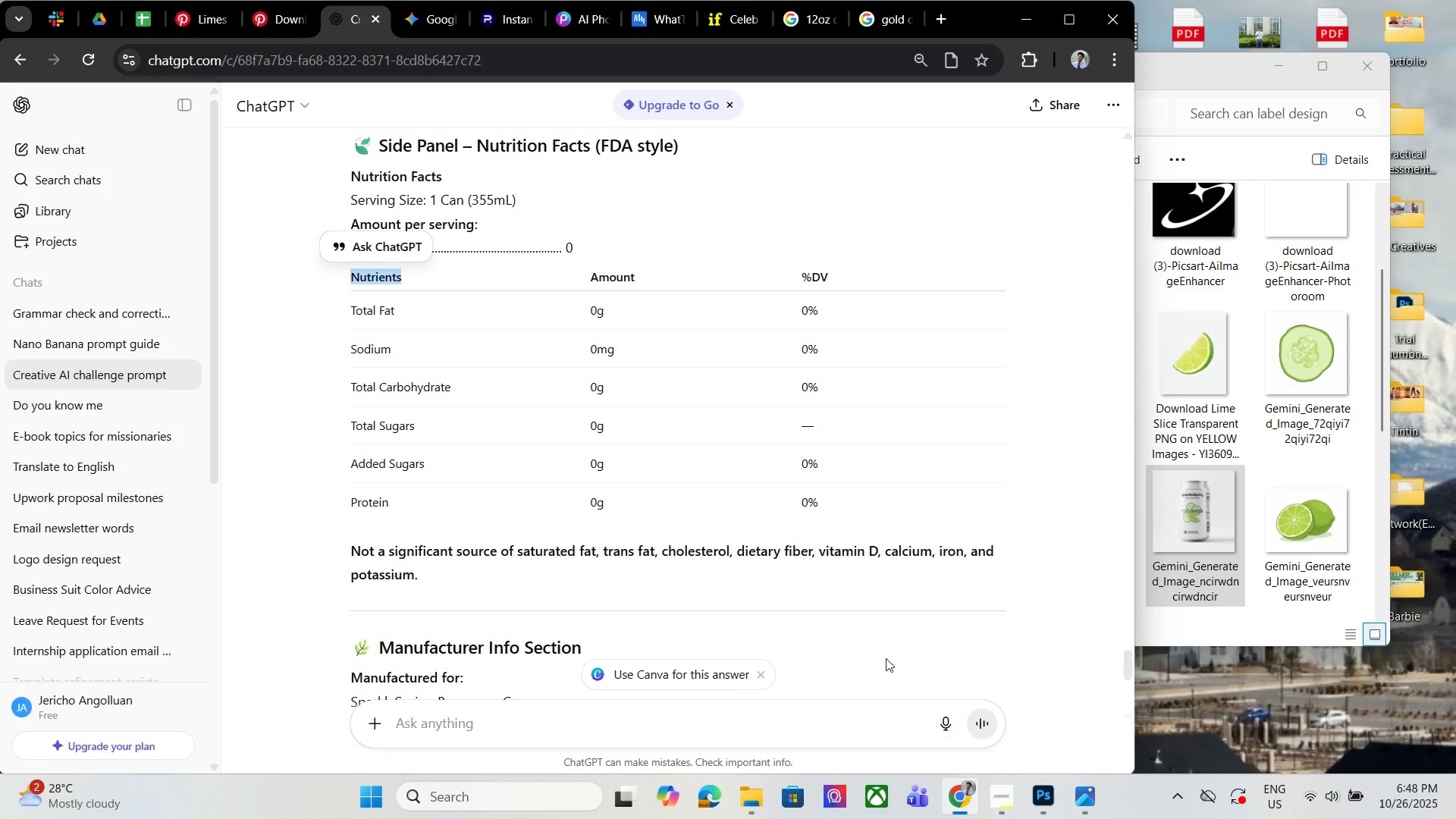 
left_click([604, 475])
 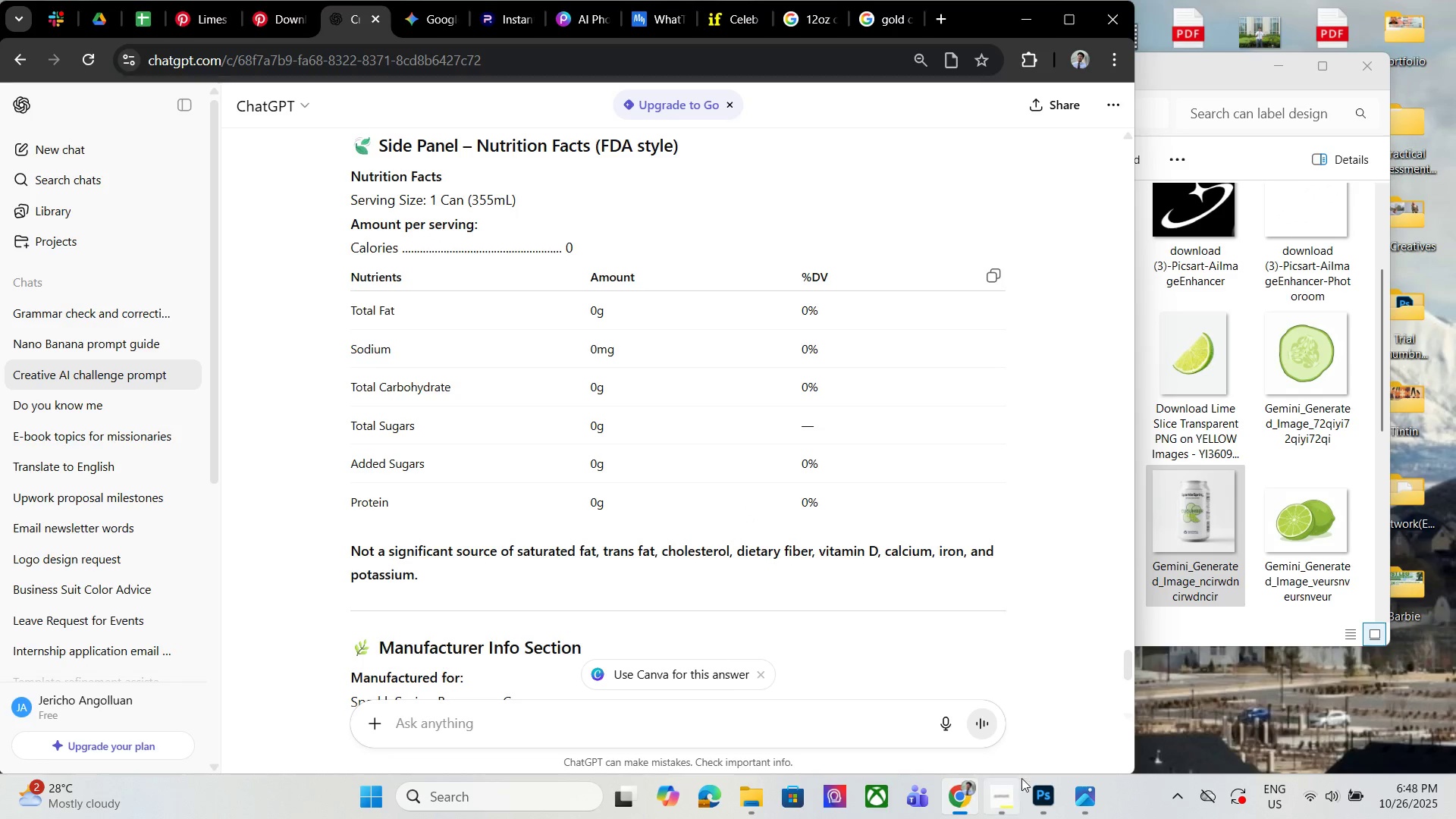 
left_click([1030, 788])
 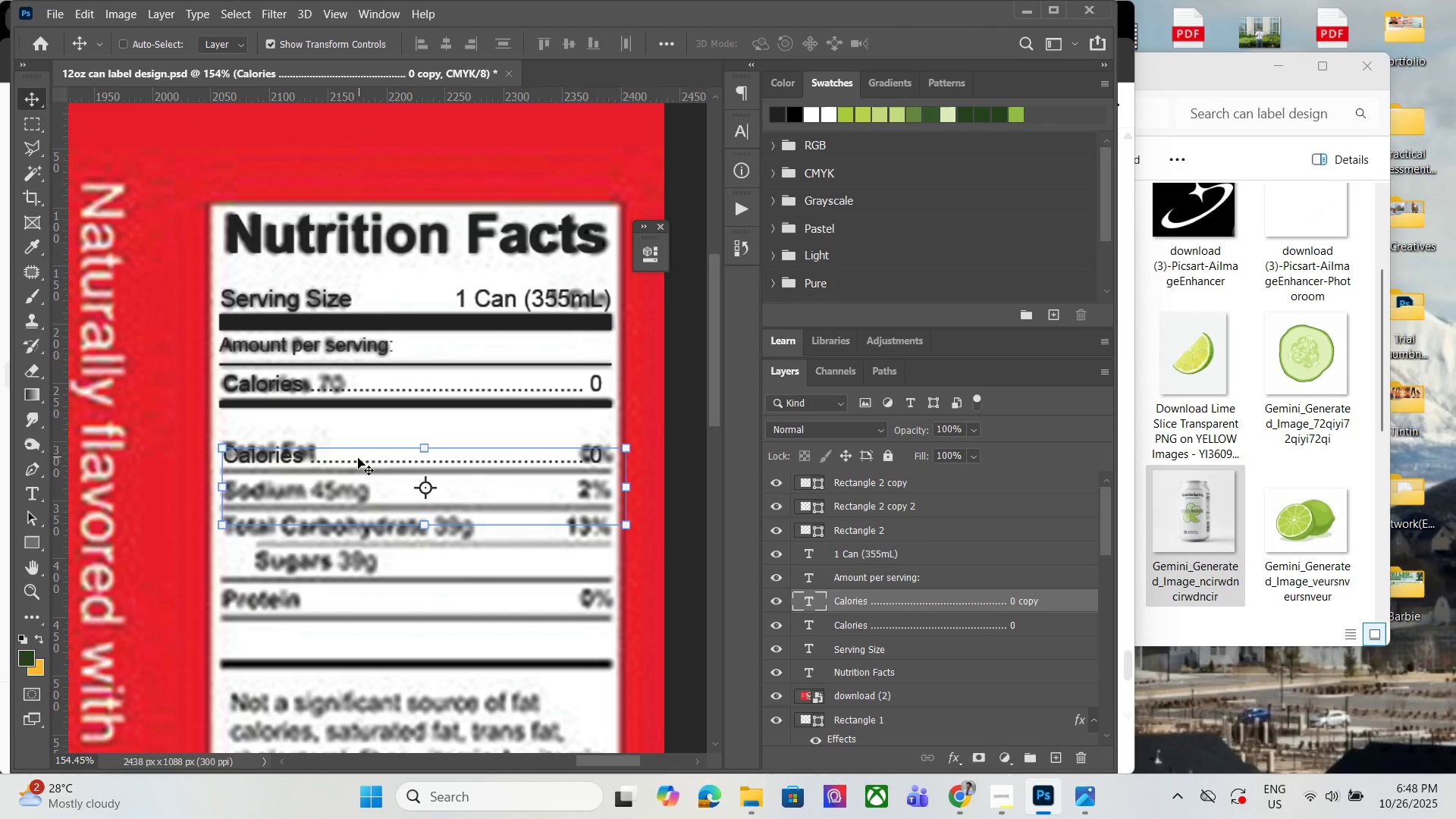 
wait(5.49)
 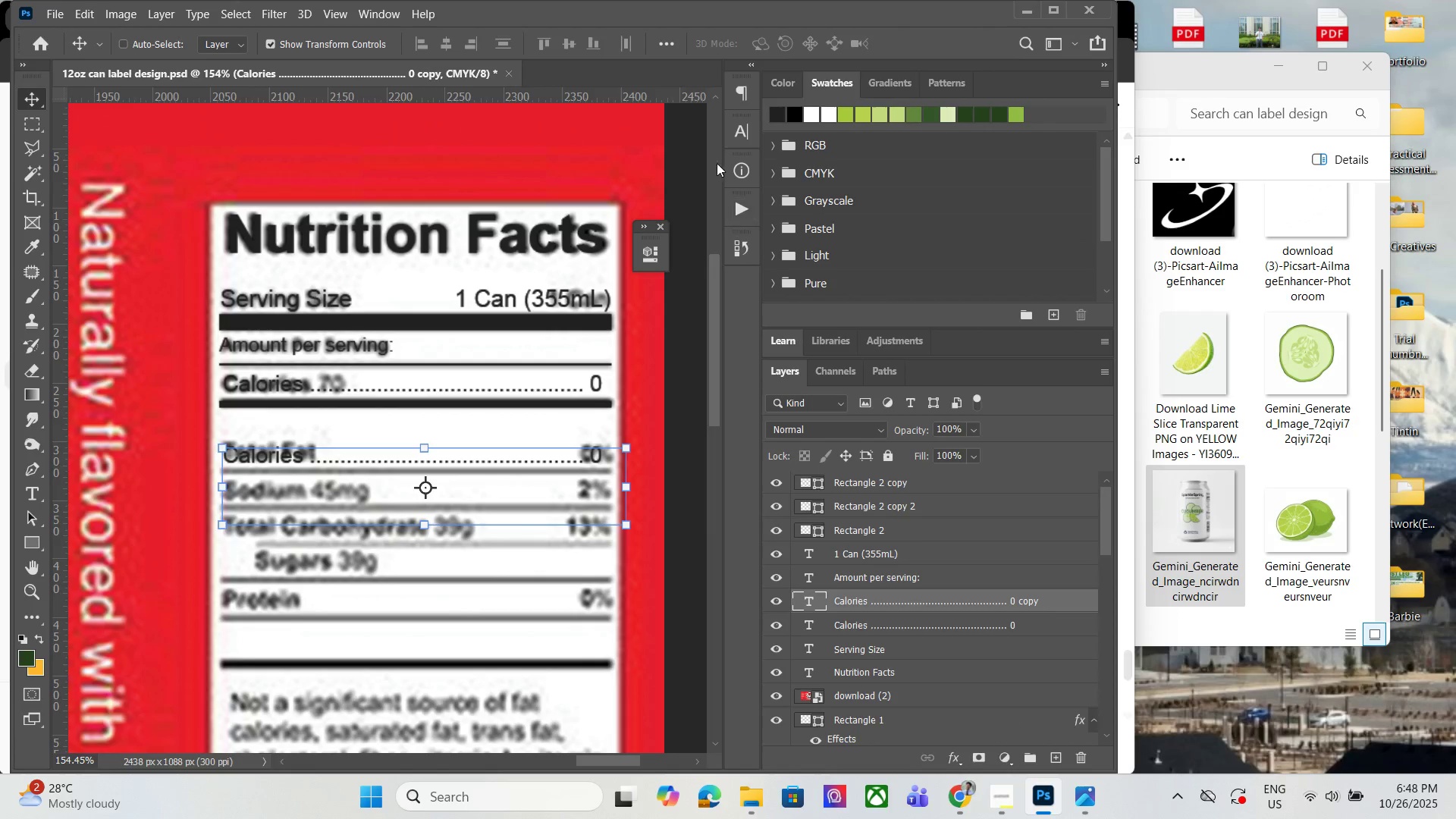 
scroll: coordinate [370, 465], scroll_direction: down, amount: 3.0
 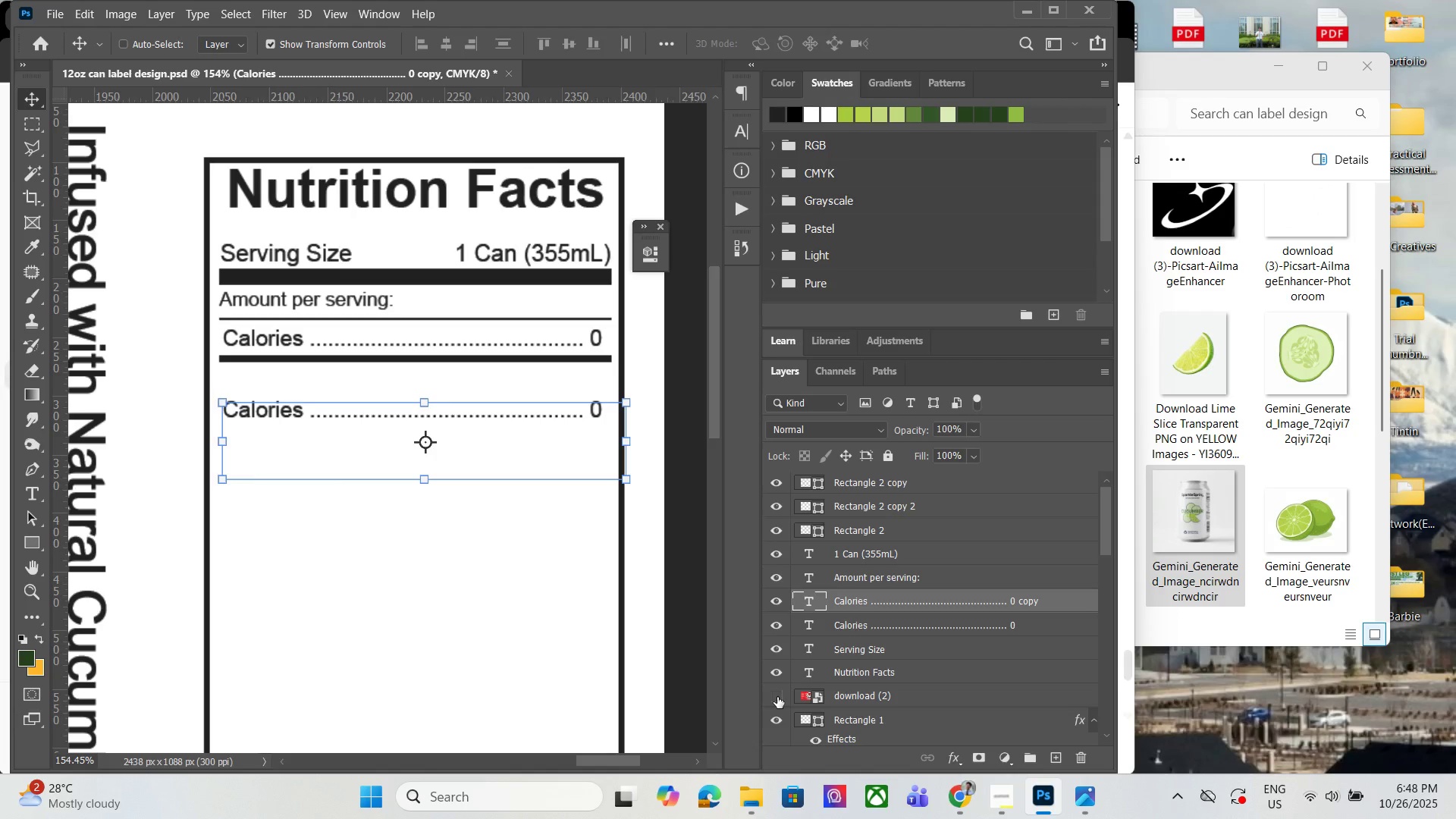 
hold_key(key=AltLeft, duration=1.52)
scroll: coordinate [441, 438], scroll_direction: down, amount: 16.0
 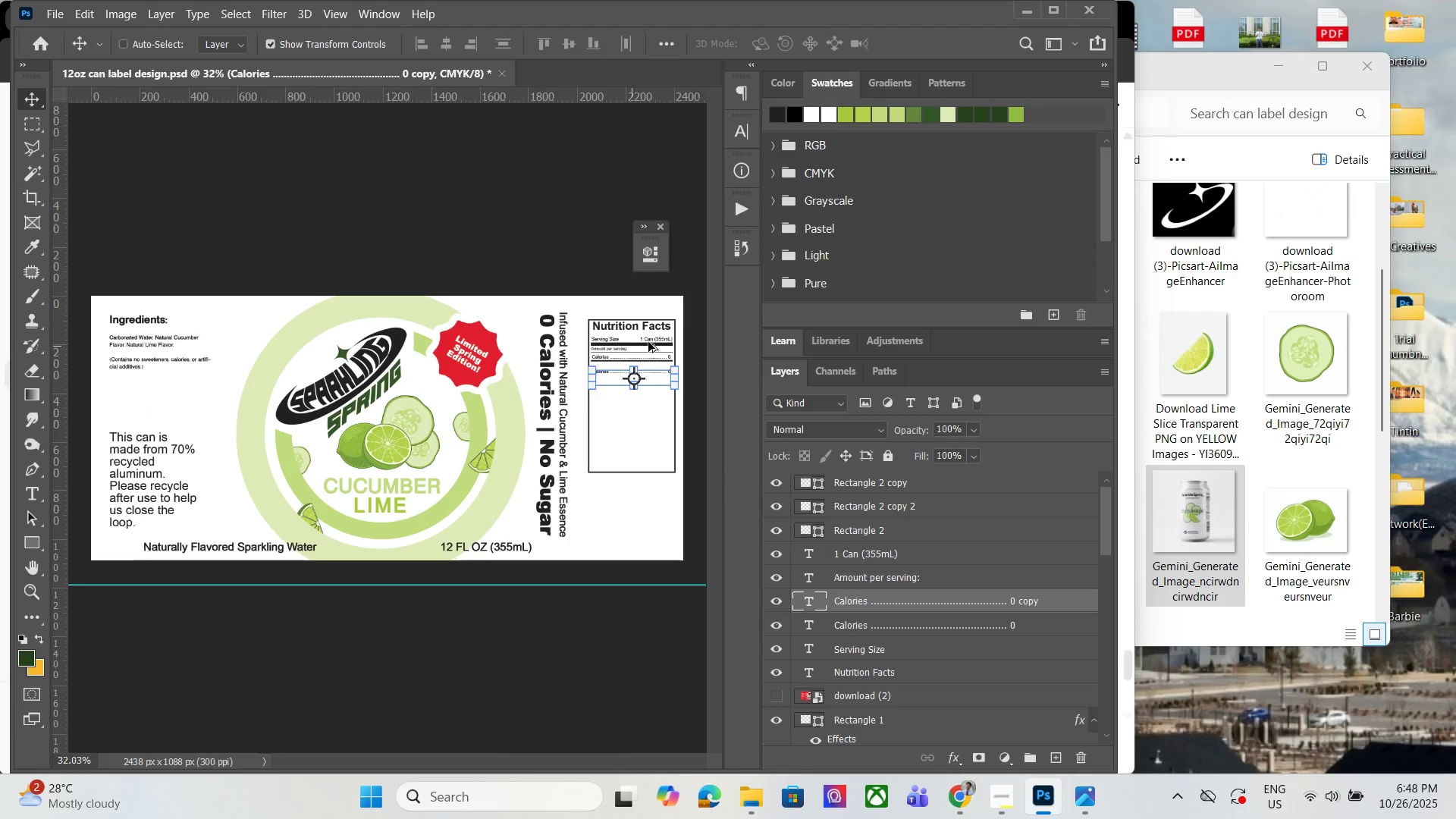 
hold_key(key=AltLeft, duration=1.31)
scroll: coordinate [642, 346], scroll_direction: up, amount: 15.0
 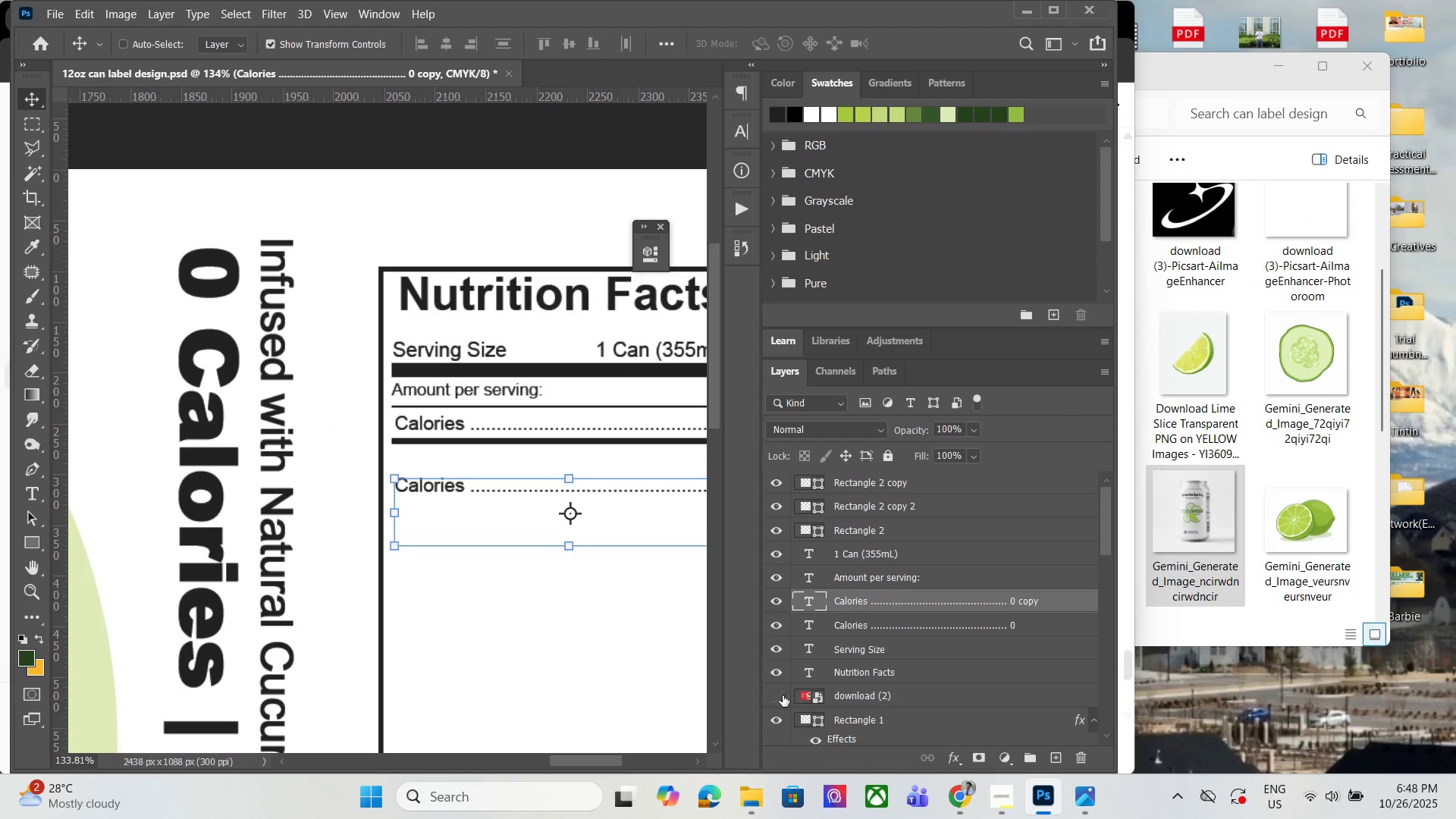 
left_click([778, 697])
 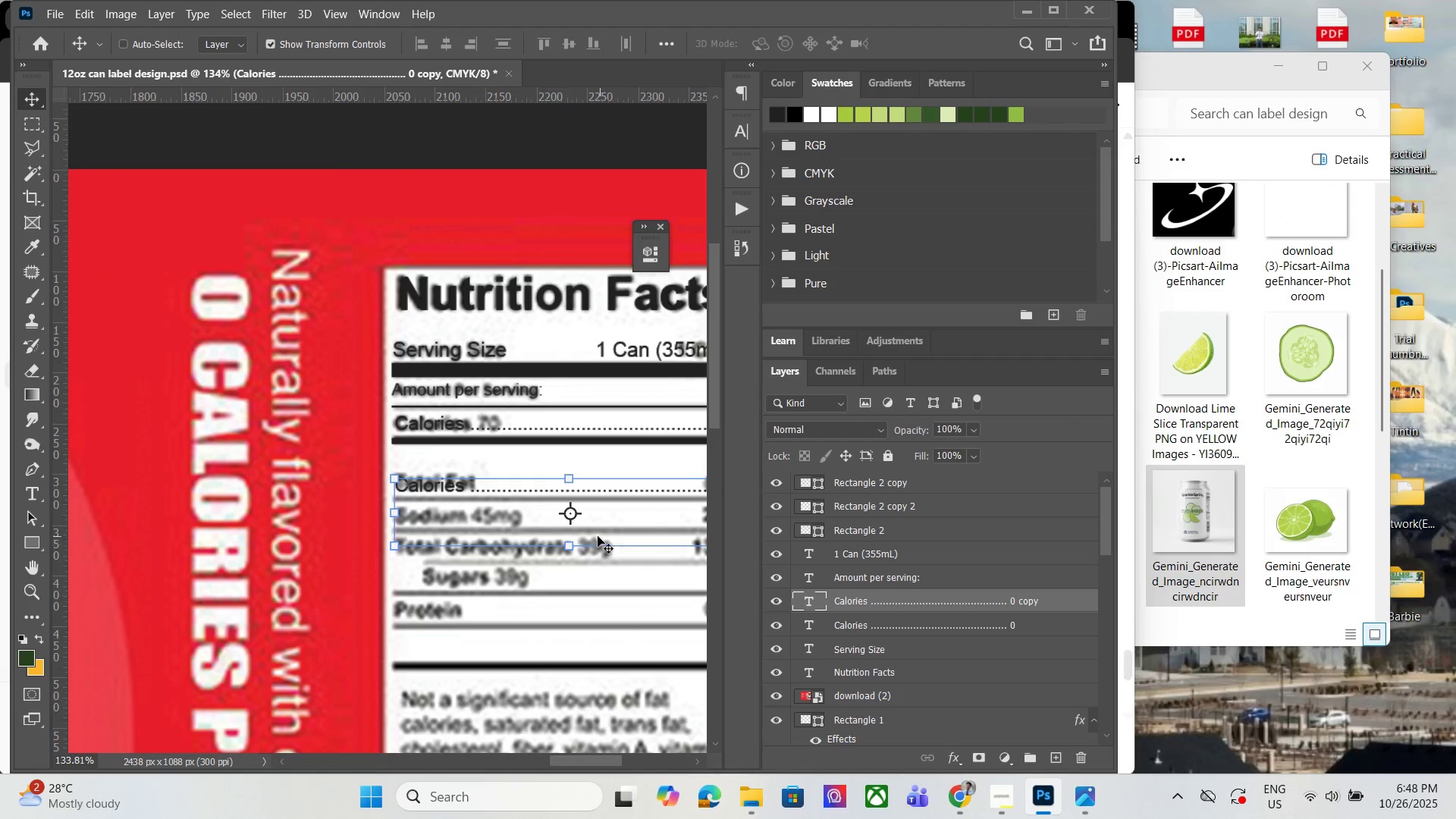 
hold_key(key=AltLeft, duration=0.86)
scroll: coordinate [604, 535], scroll_direction: none, amount: 0.0
 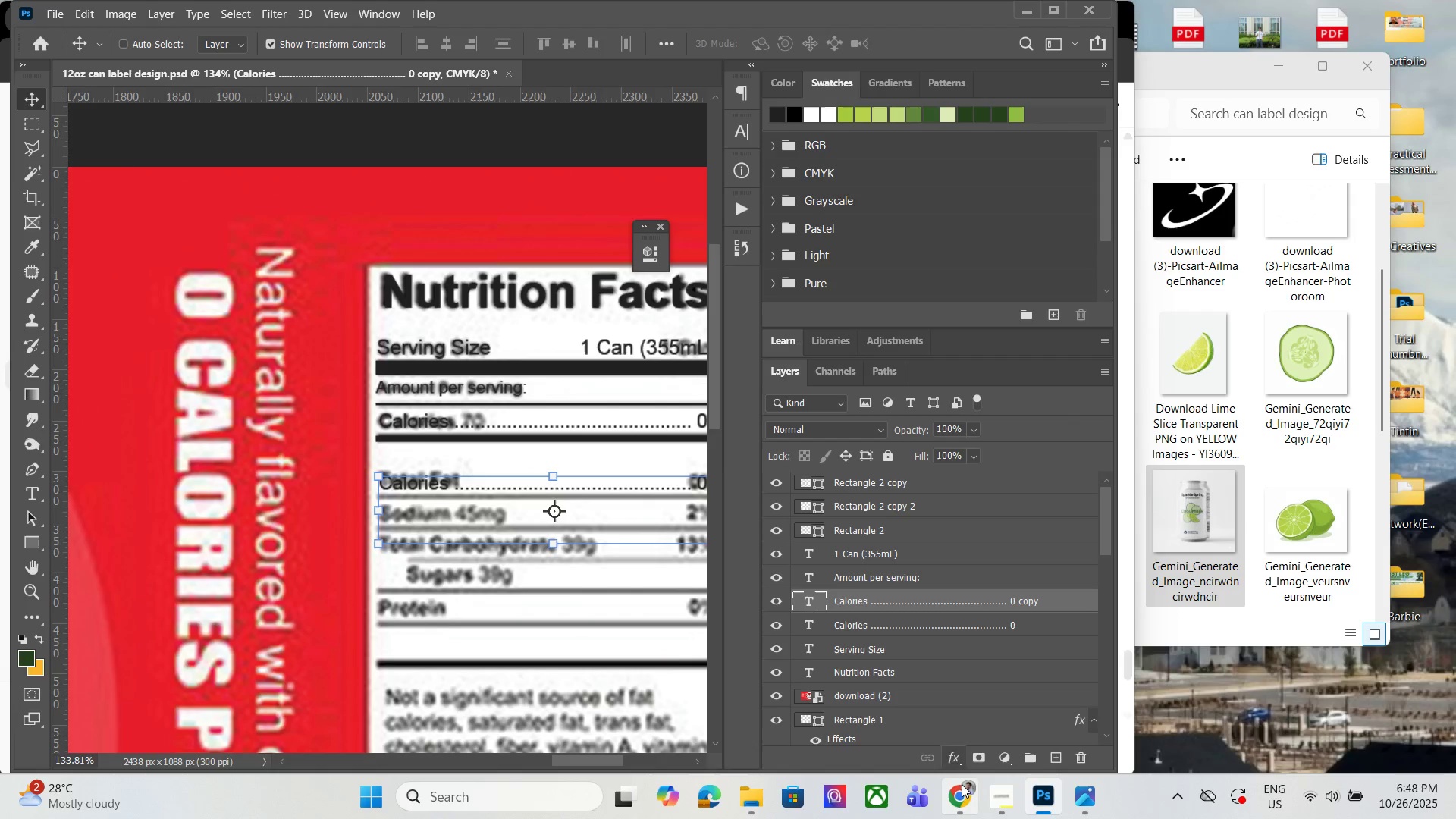 
left_click([965, 792])
 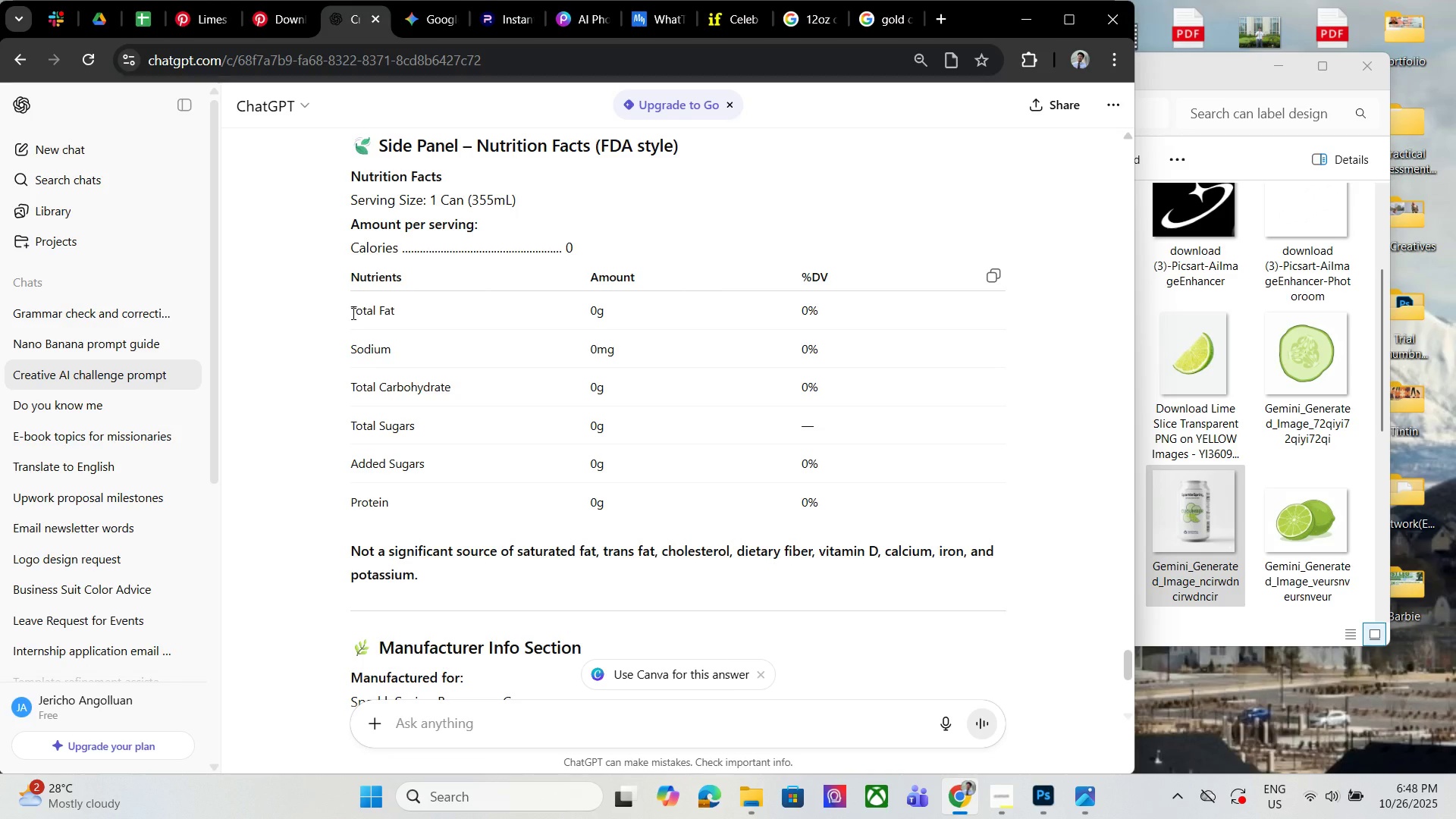 
left_click_drag(start_coordinate=[352, 312], to_coordinate=[415, 306])
 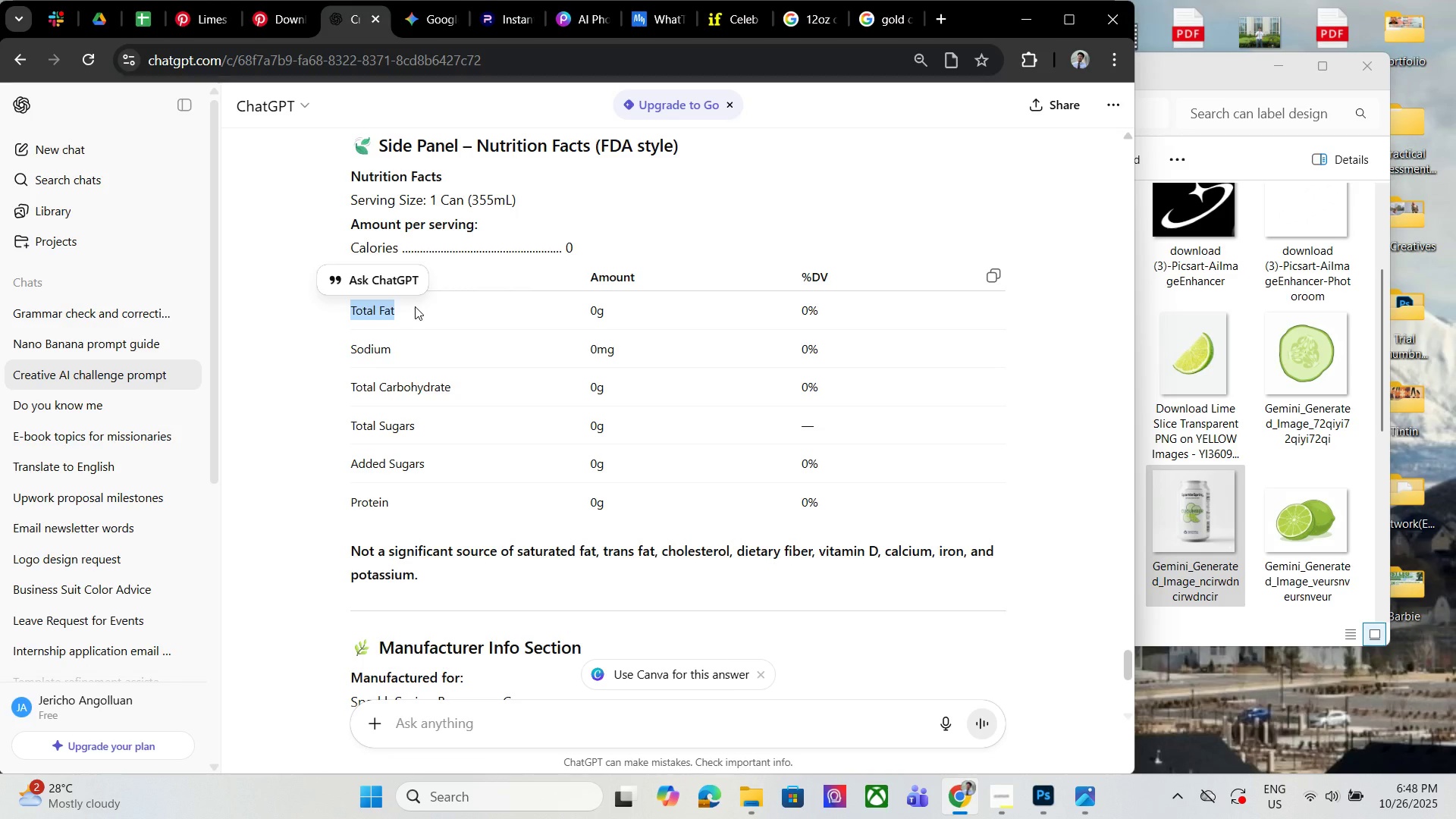 
key(Control+C)
 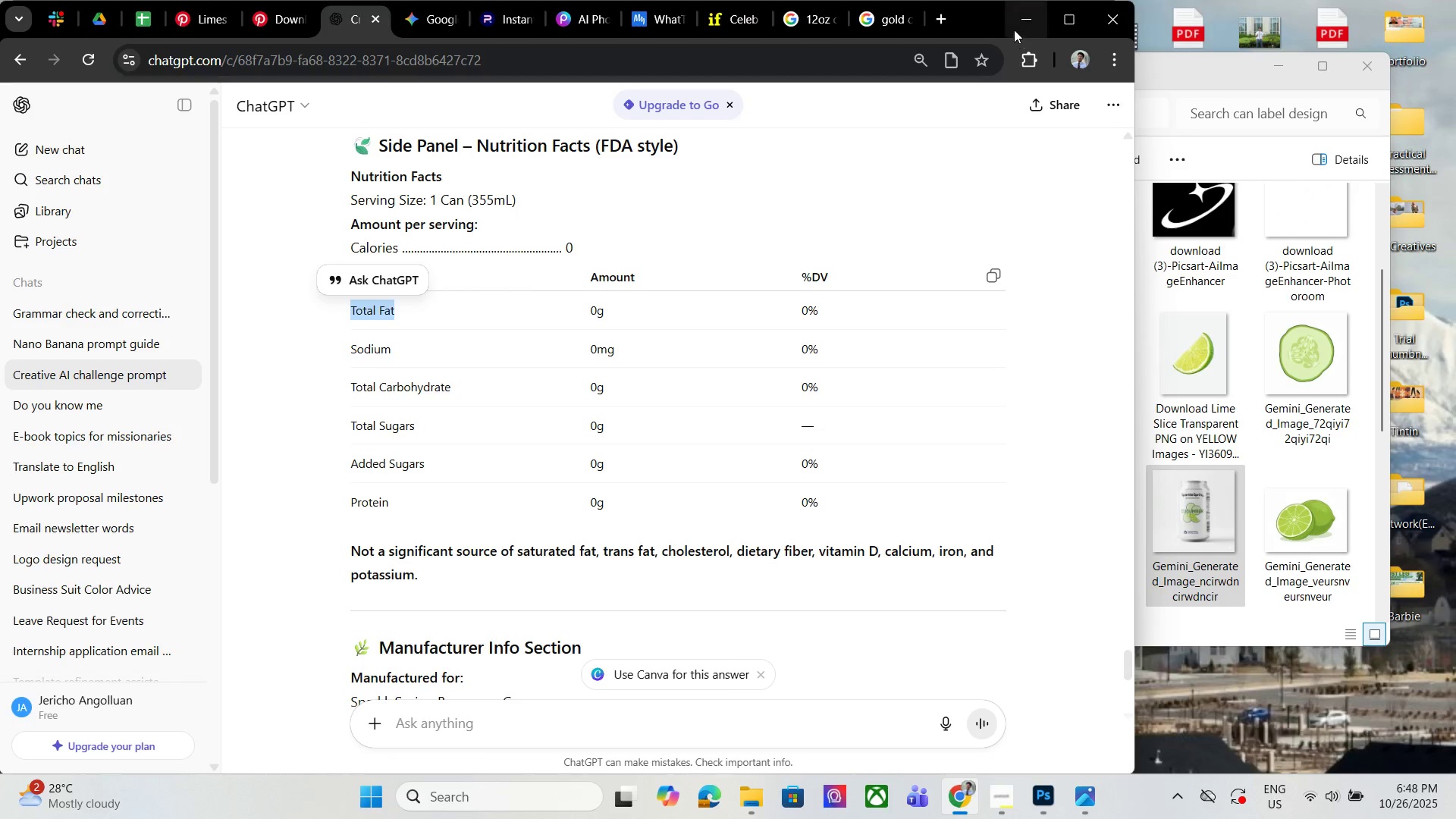 
left_click([1017, 22])
 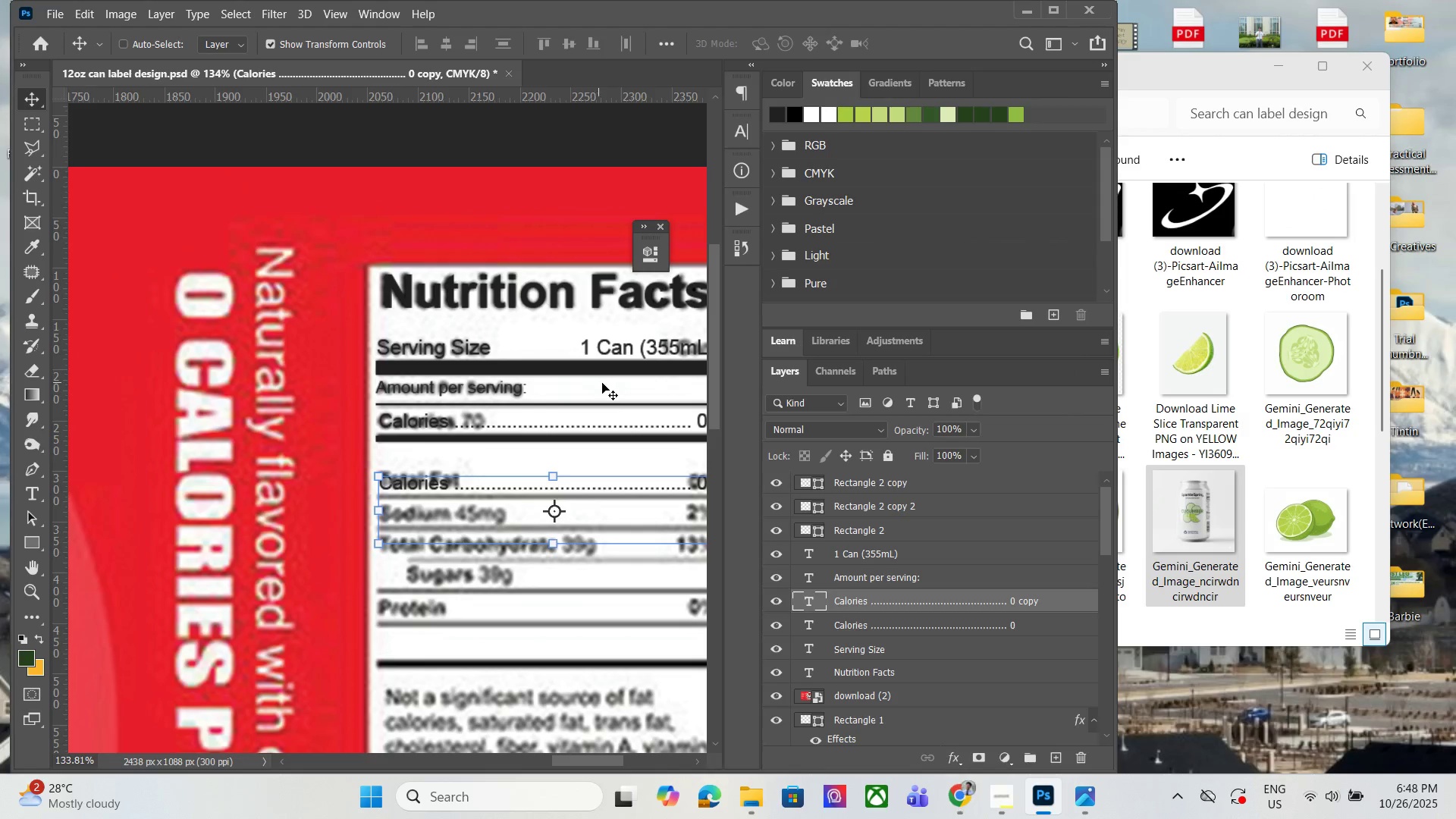 
hold_key(key=AltLeft, duration=1.52)
scroll: coordinate [625, 381], scroll_direction: down, amount: 9.0
 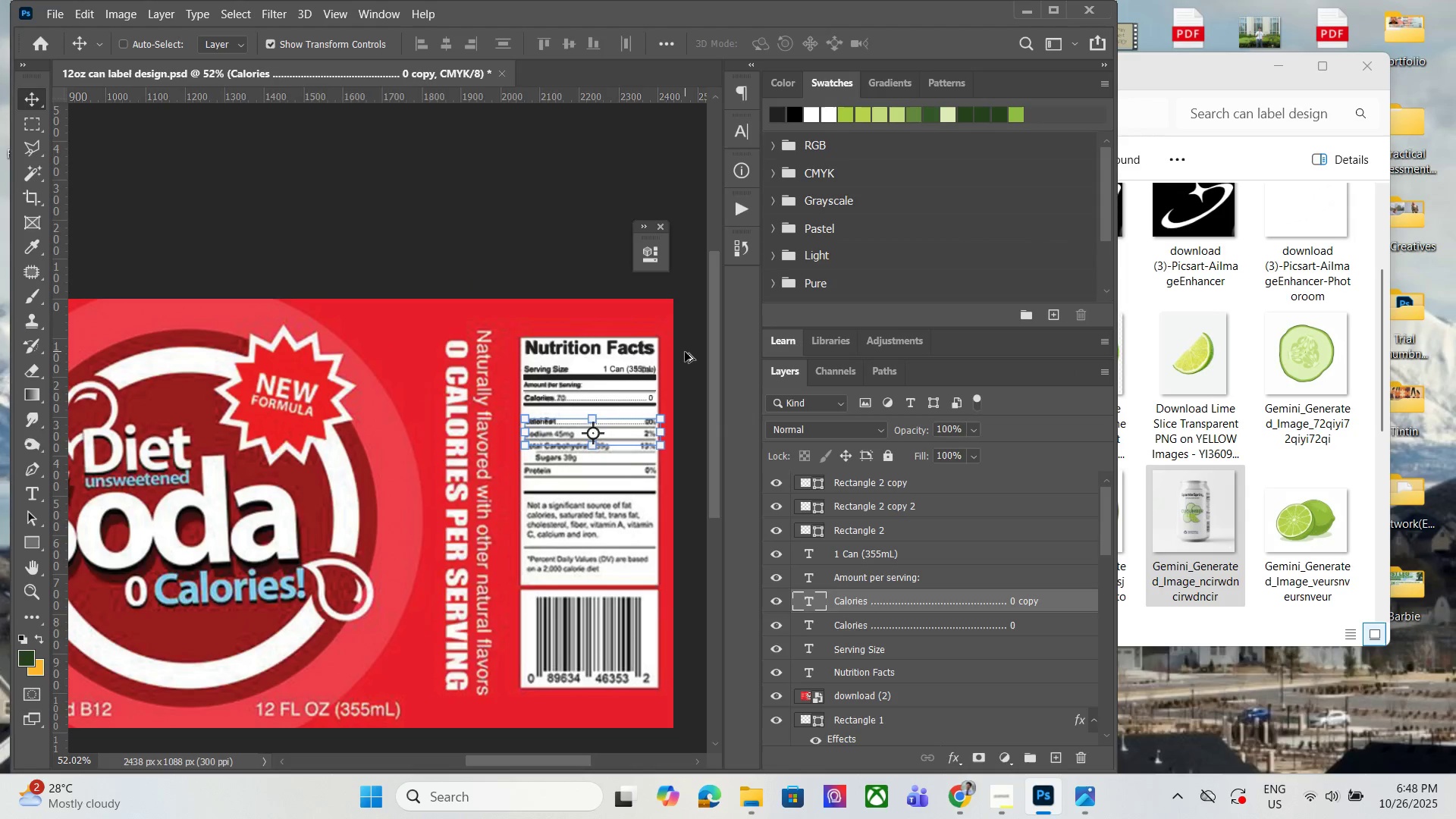 
scroll: coordinate [674, 369], scroll_direction: up, amount: 8.0
 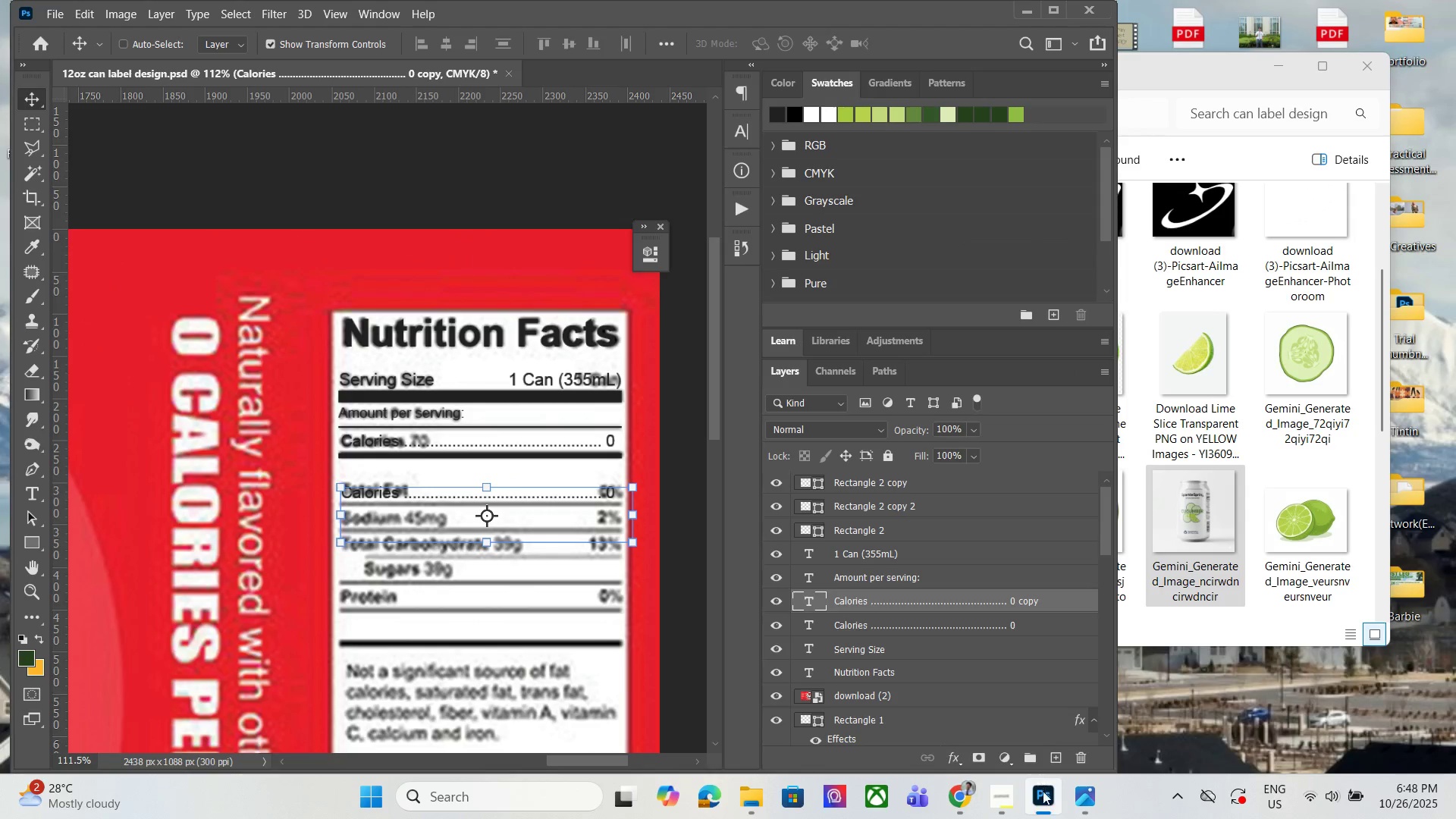 
hold_key(key=AltLeft, duration=0.7)
 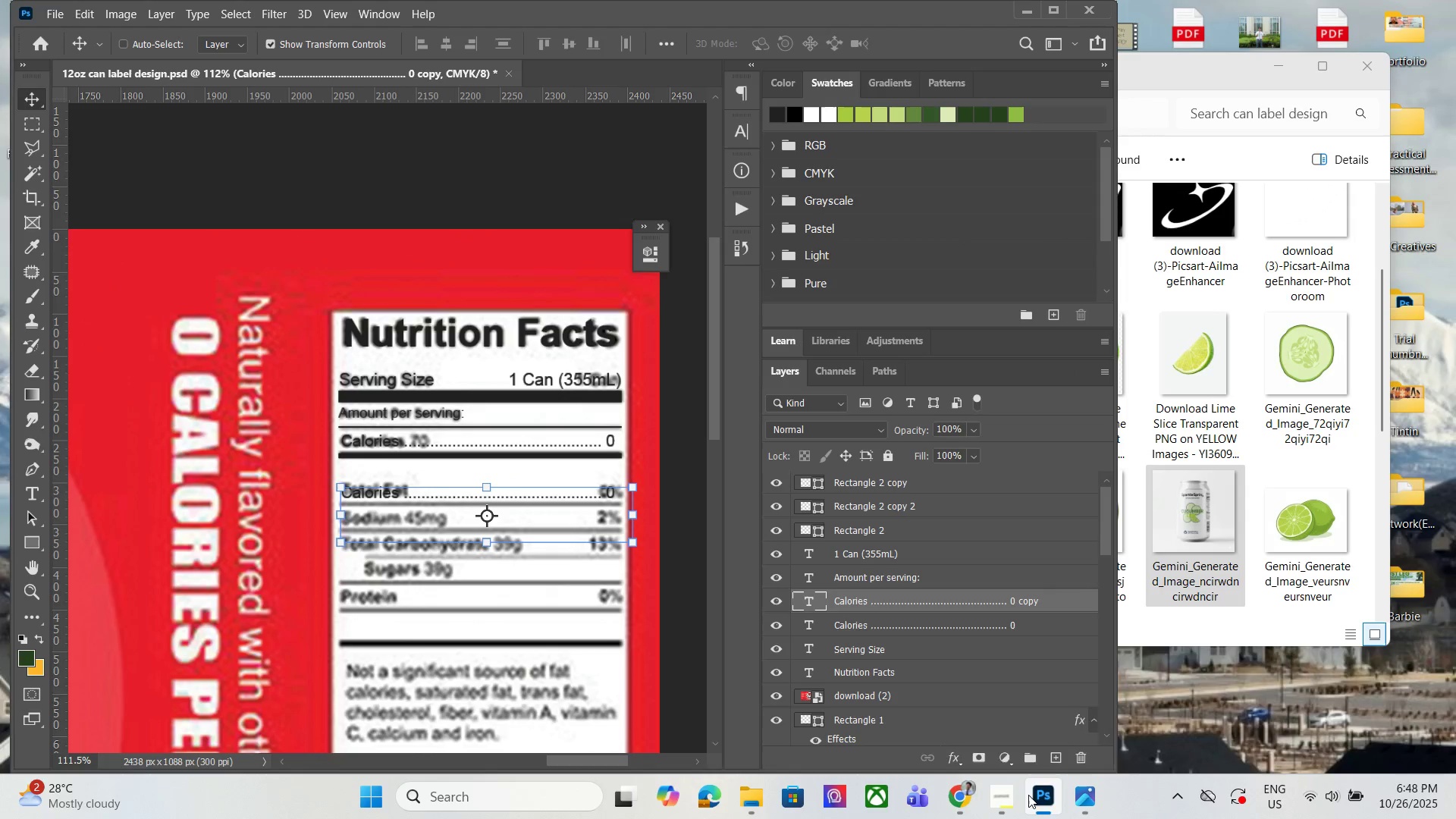 
left_click([1046, 795])
 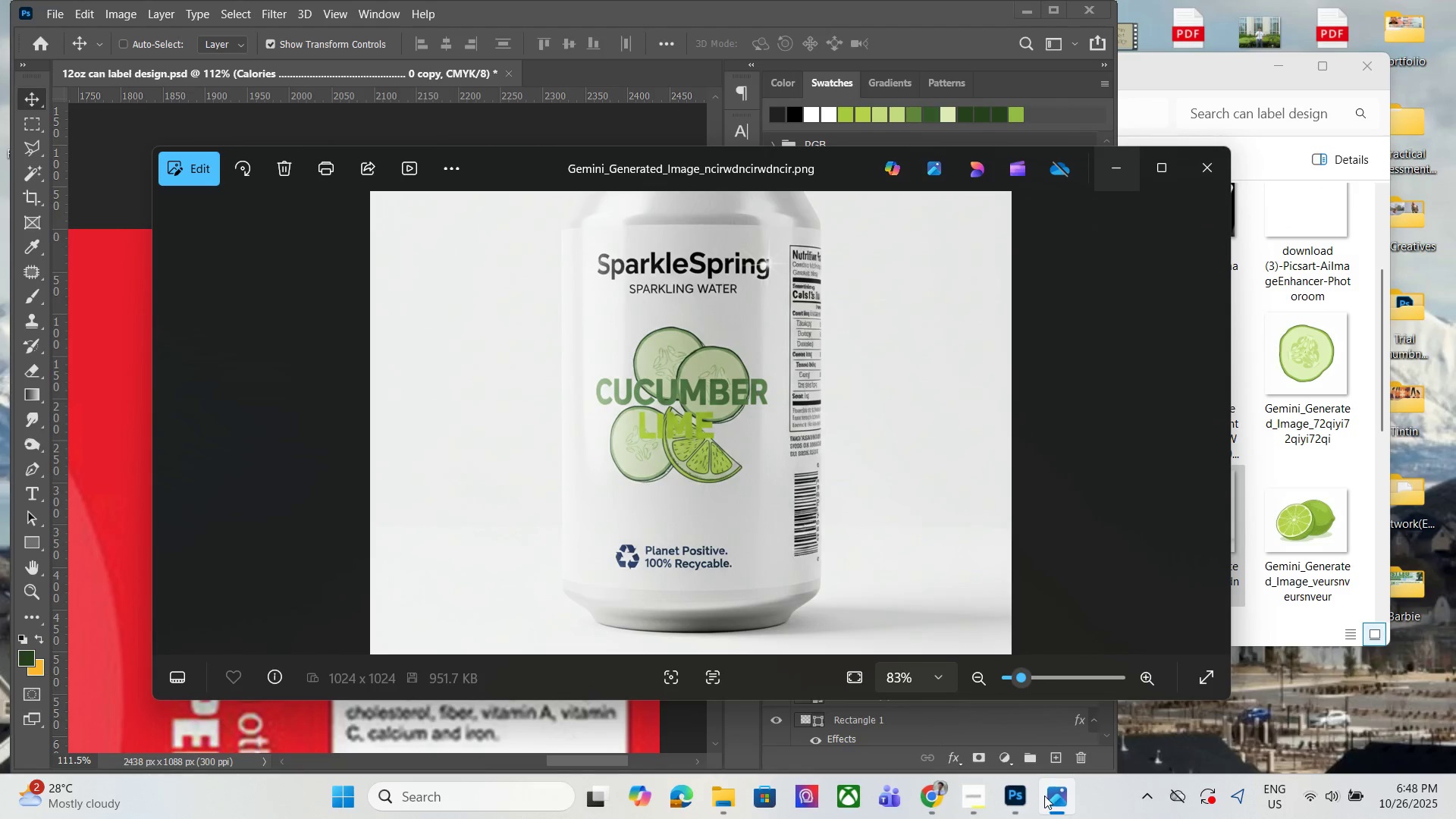 
left_click([1043, 796])
 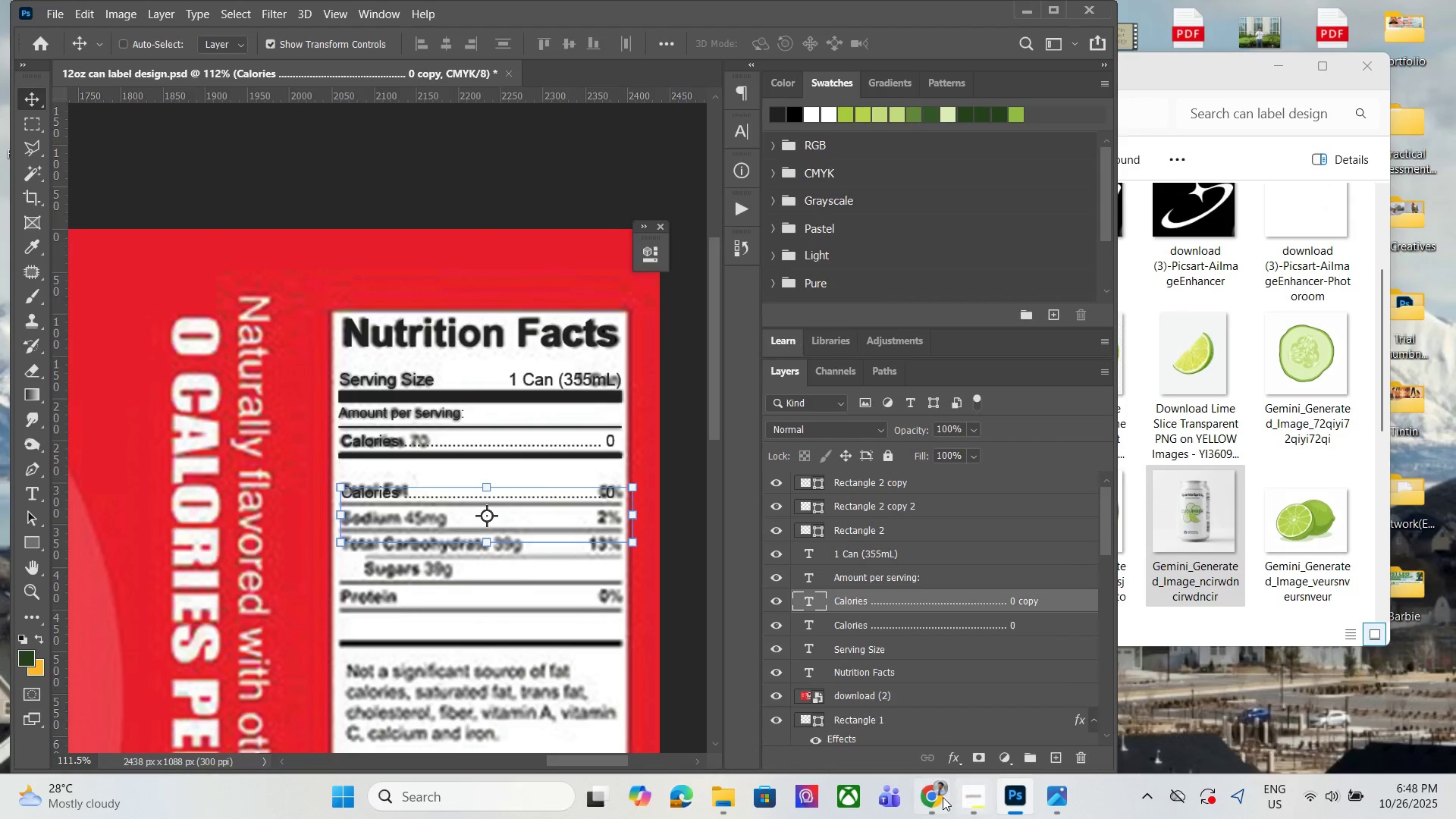 
left_click([933, 797])
 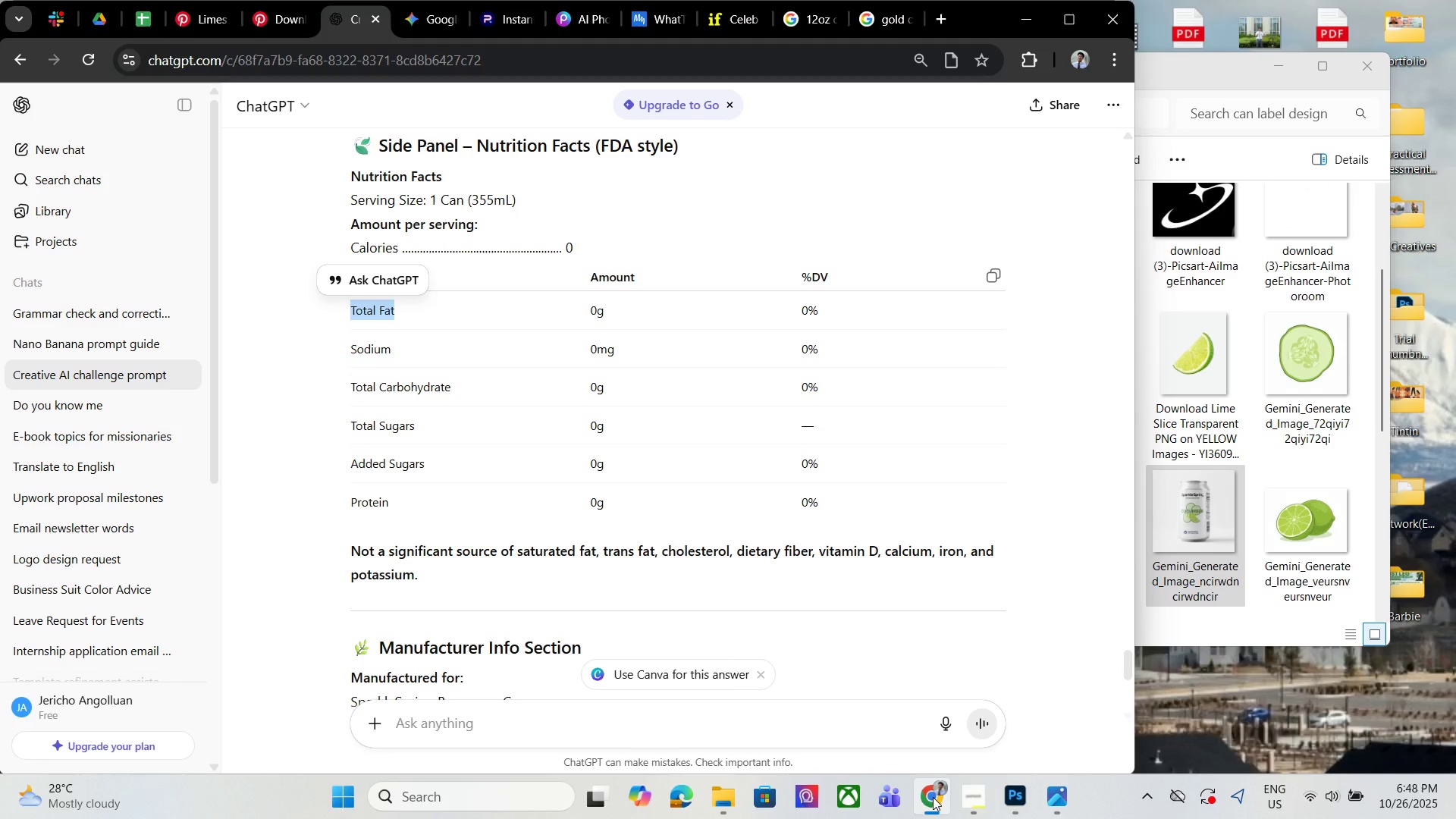 
left_click([933, 797])
 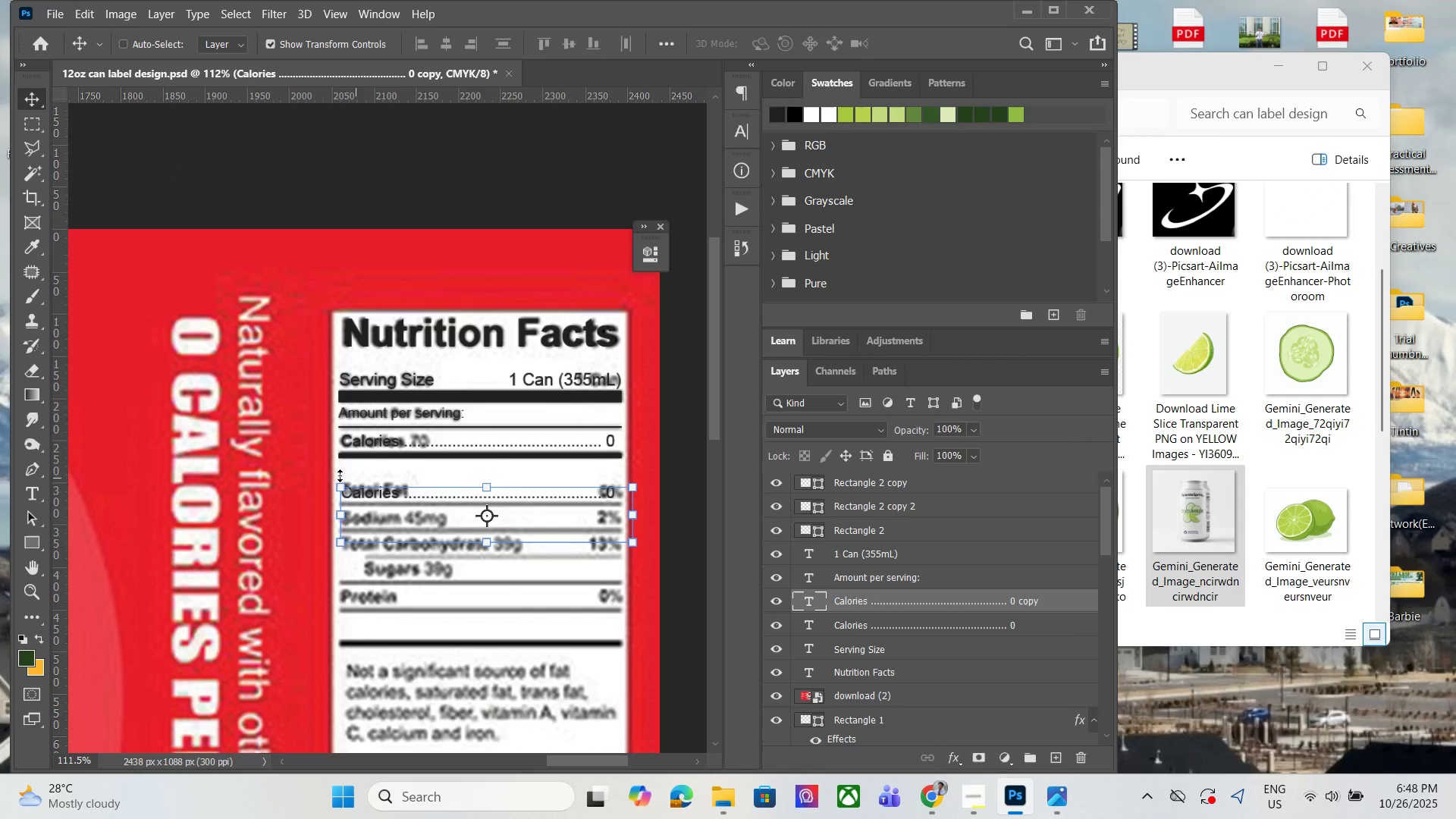 
left_click([36, 491])
 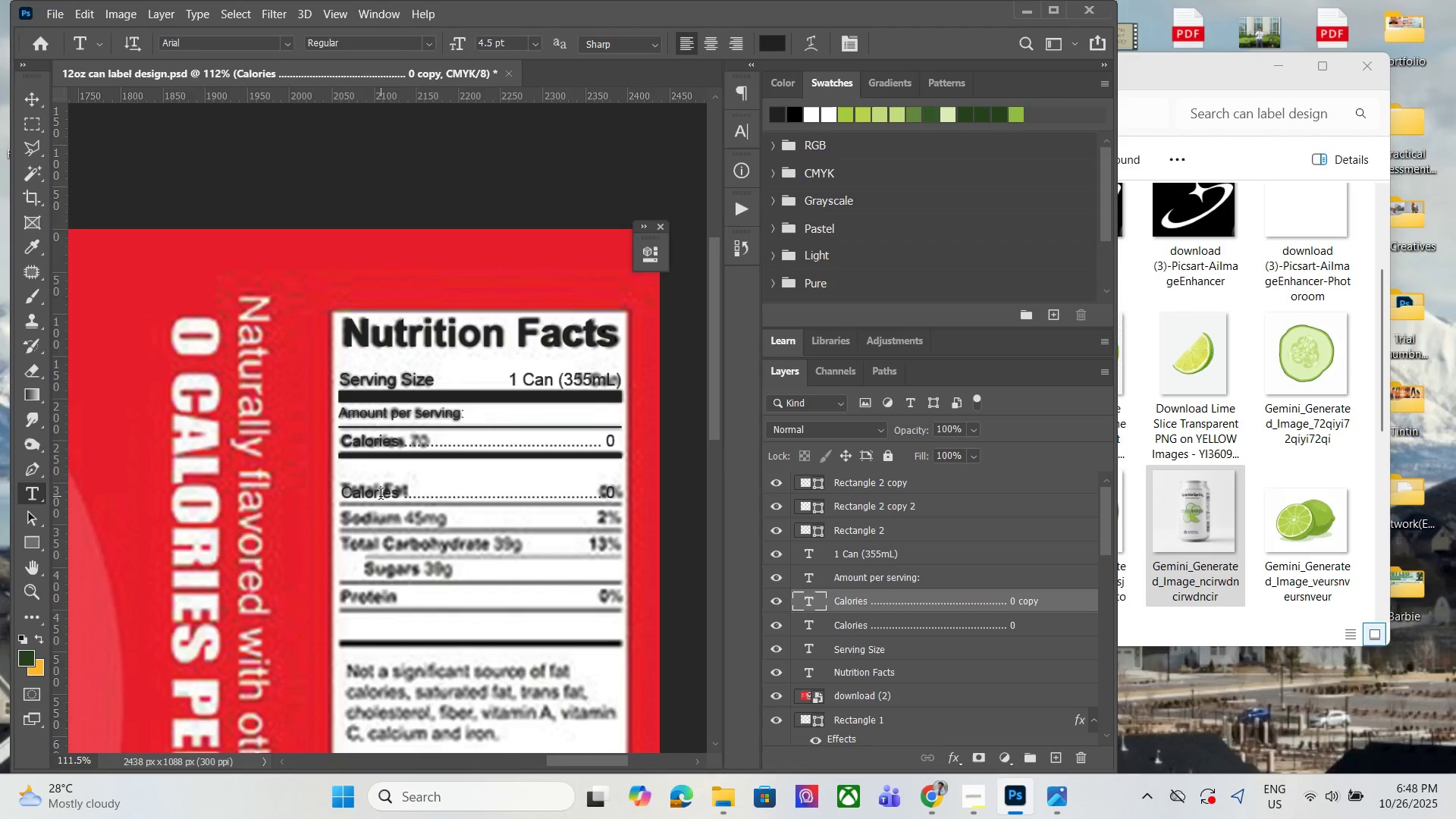 
left_click([381, 496])
 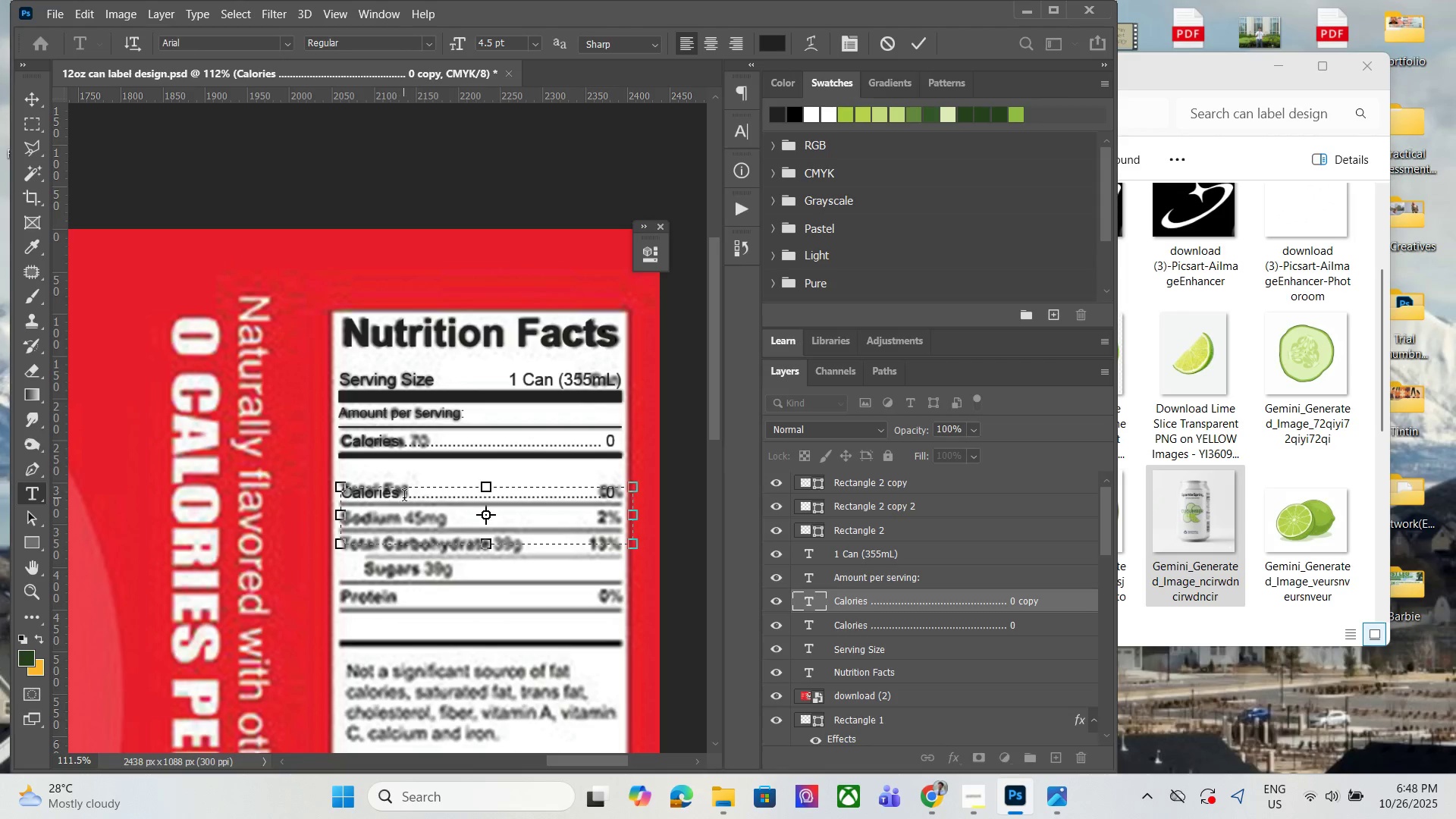 
left_click_drag(start_coordinate=[408, 497], to_coordinate=[573, 497])
 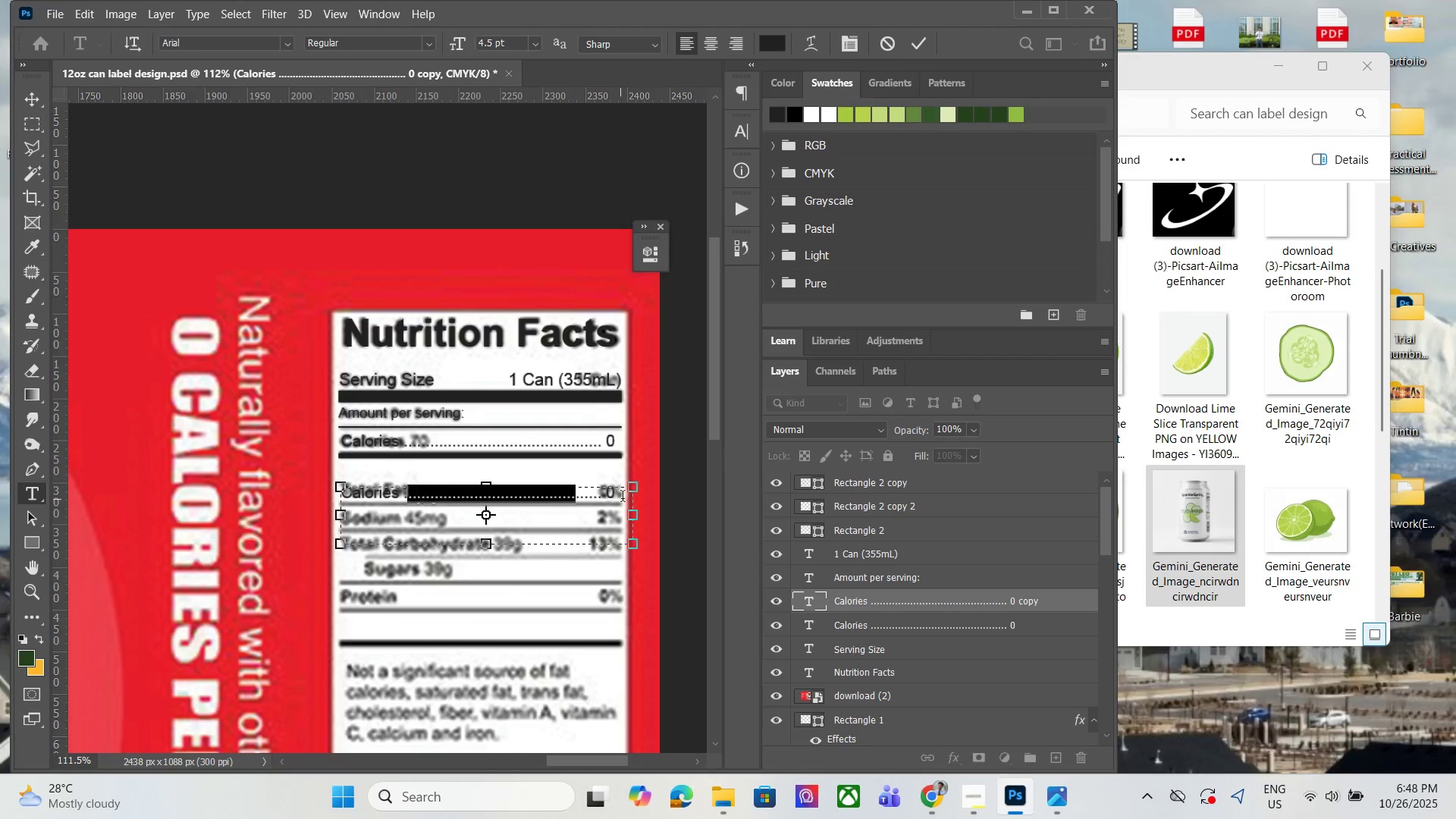 
left_click_drag(start_coordinate=[624, 497], to_coordinate=[290, 497])
 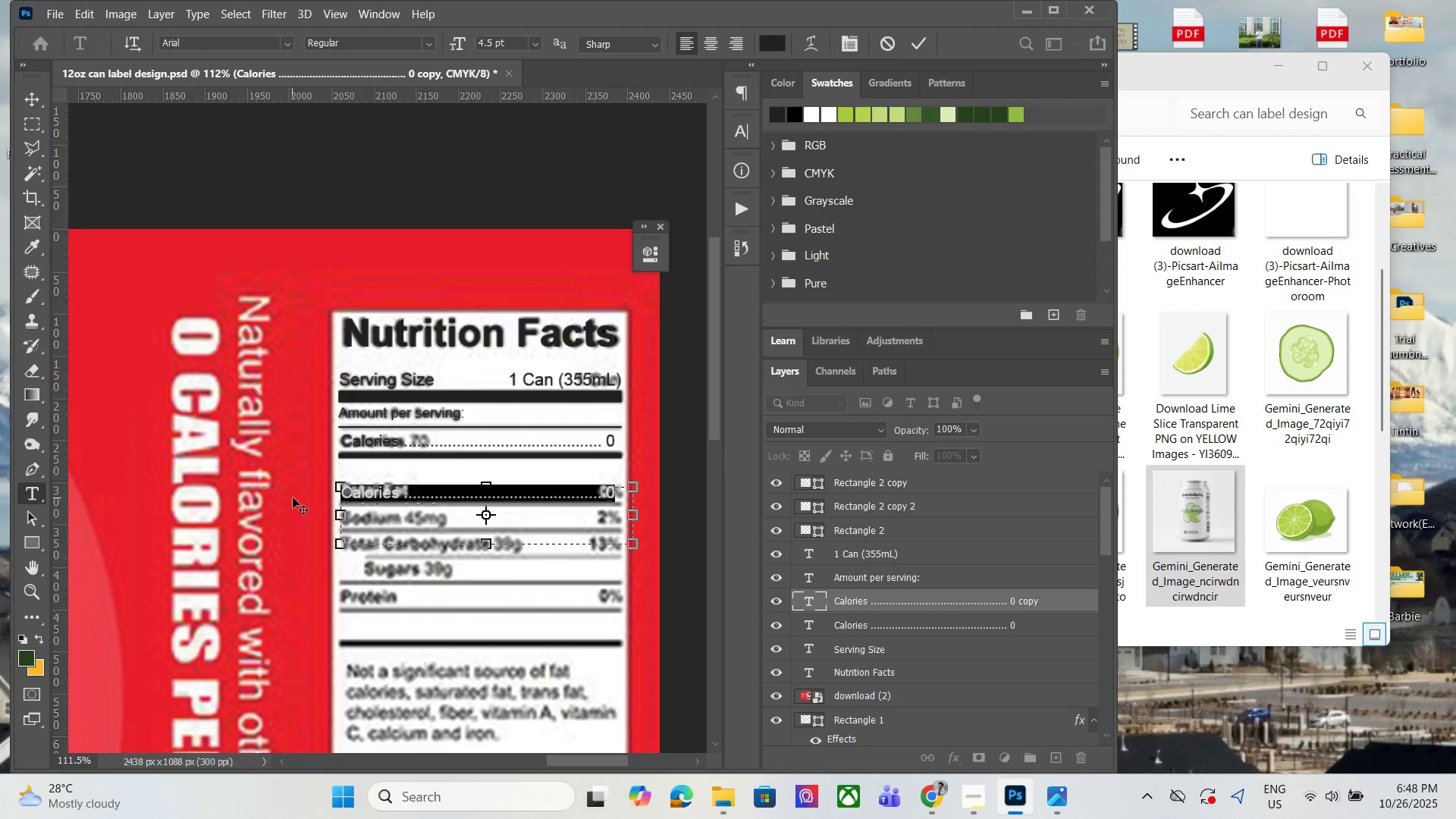 
key(Control+V)
 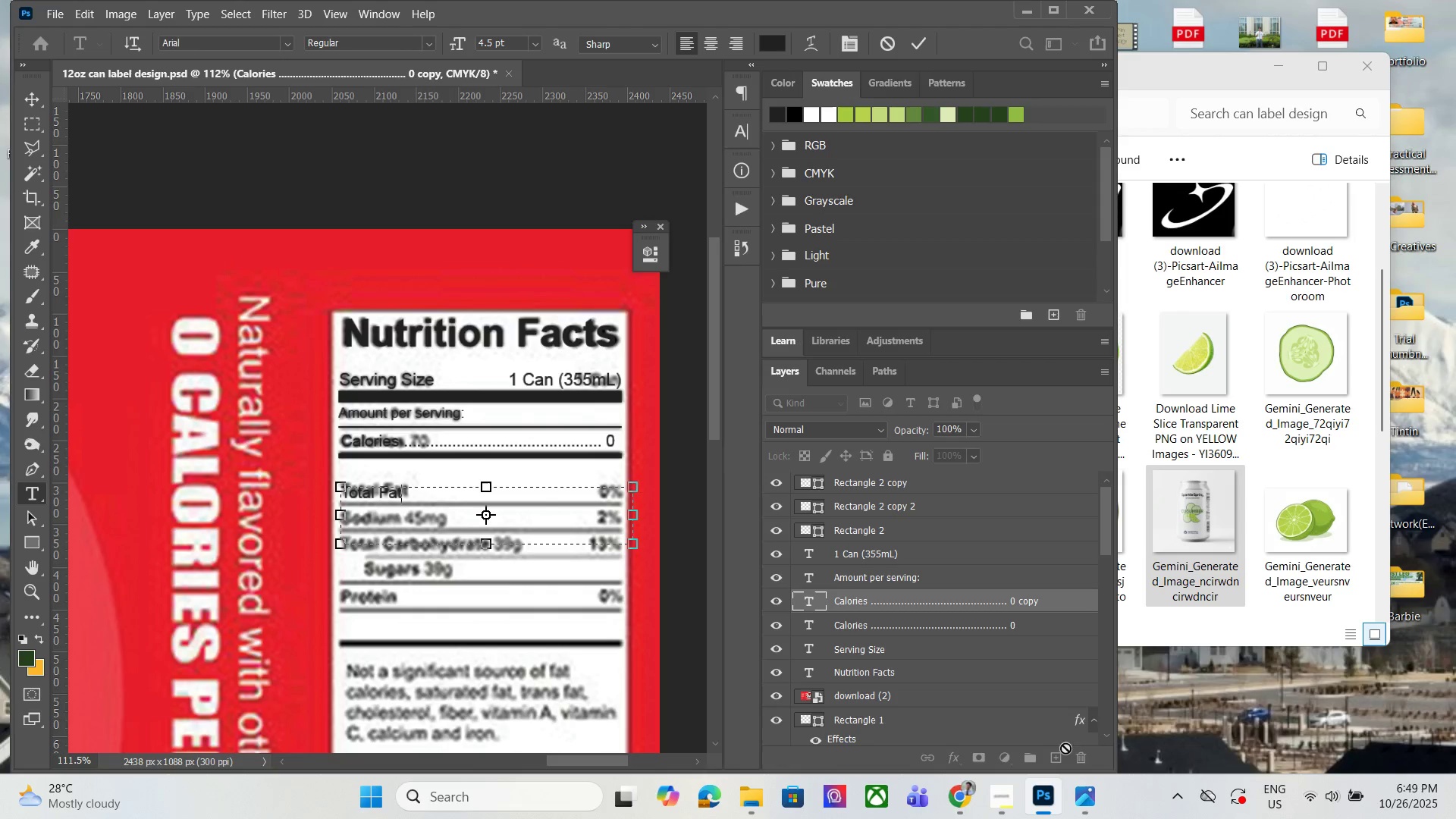 
left_click([962, 805])
 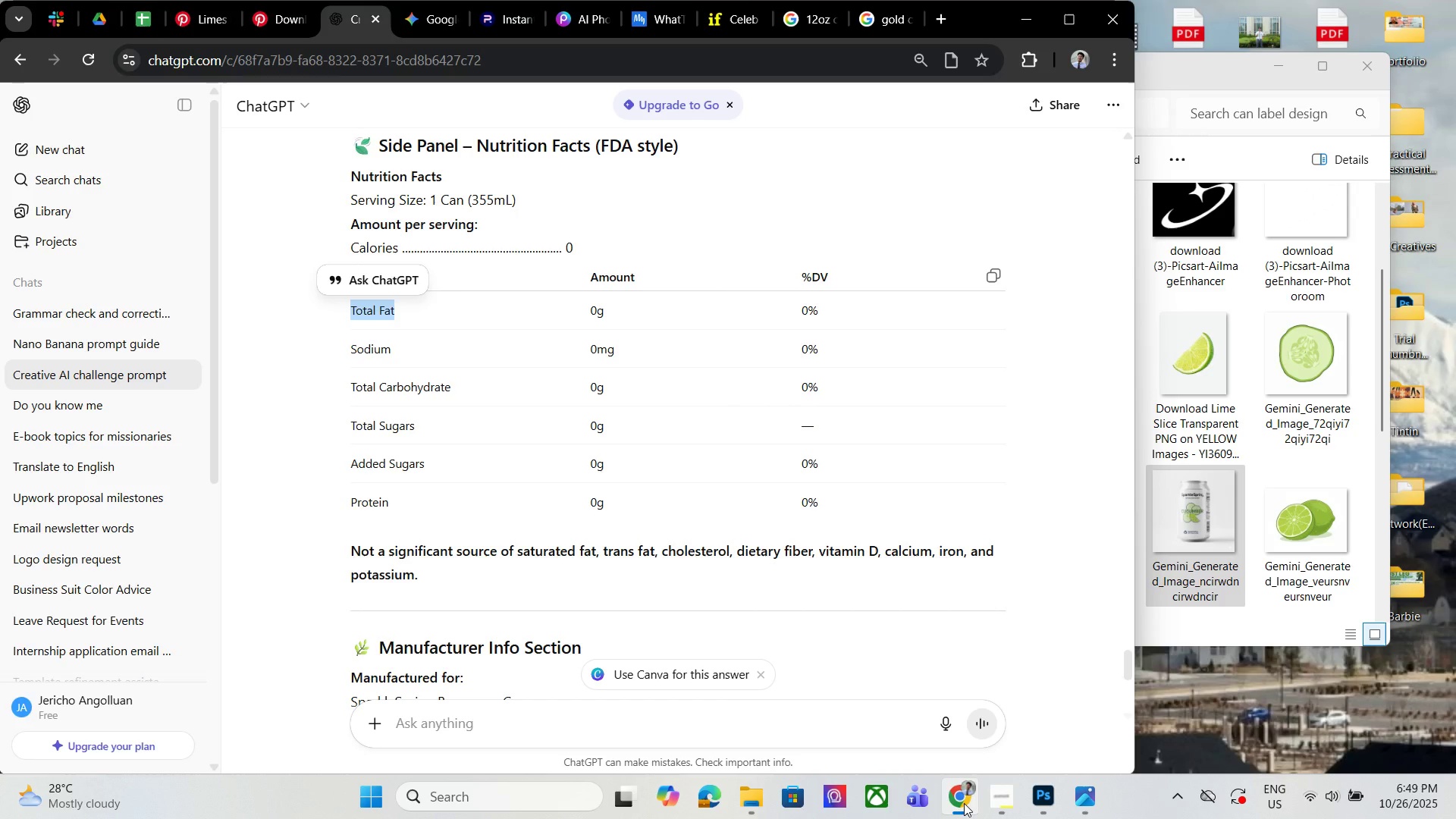 
left_click([964, 803])
 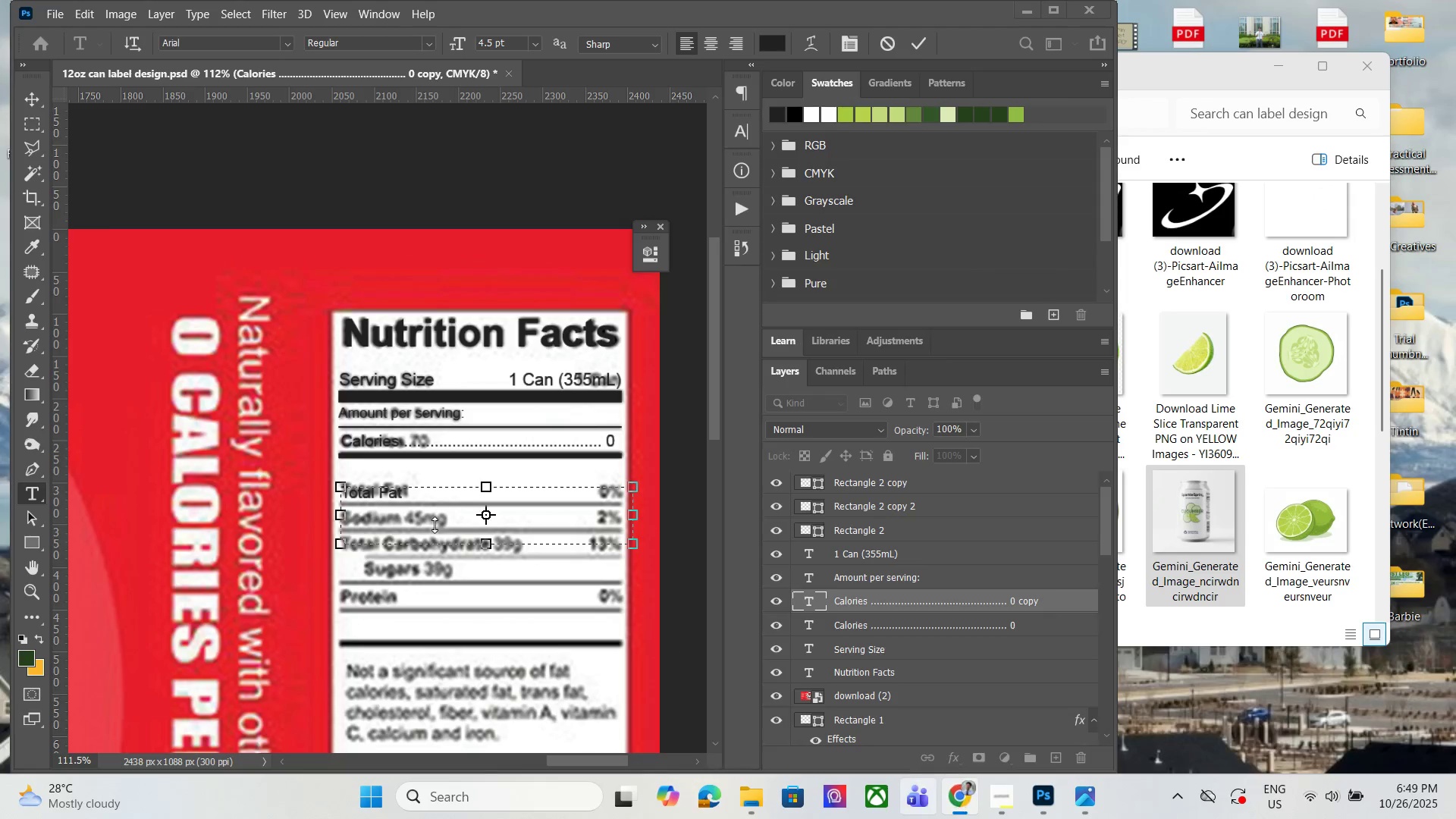 
hold_key(key=AltLeft, duration=0.51)
scroll: coordinate [424, 502], scroll_direction: up, amount: 4.0
 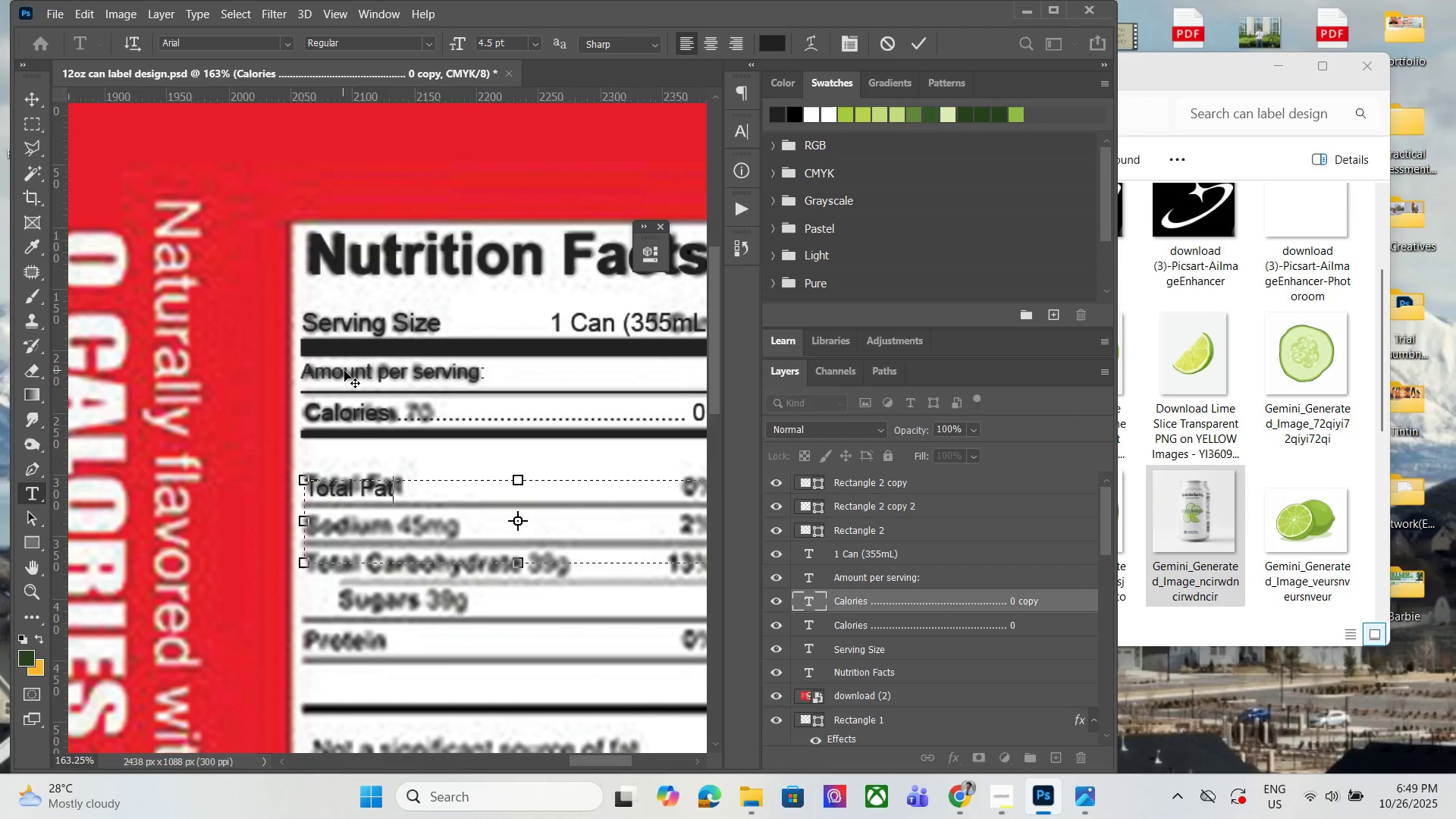 
hold_key(key=AltLeft, duration=0.32)
scroll: coordinate [429, 474], scroll_direction: down, amount: 4.0
 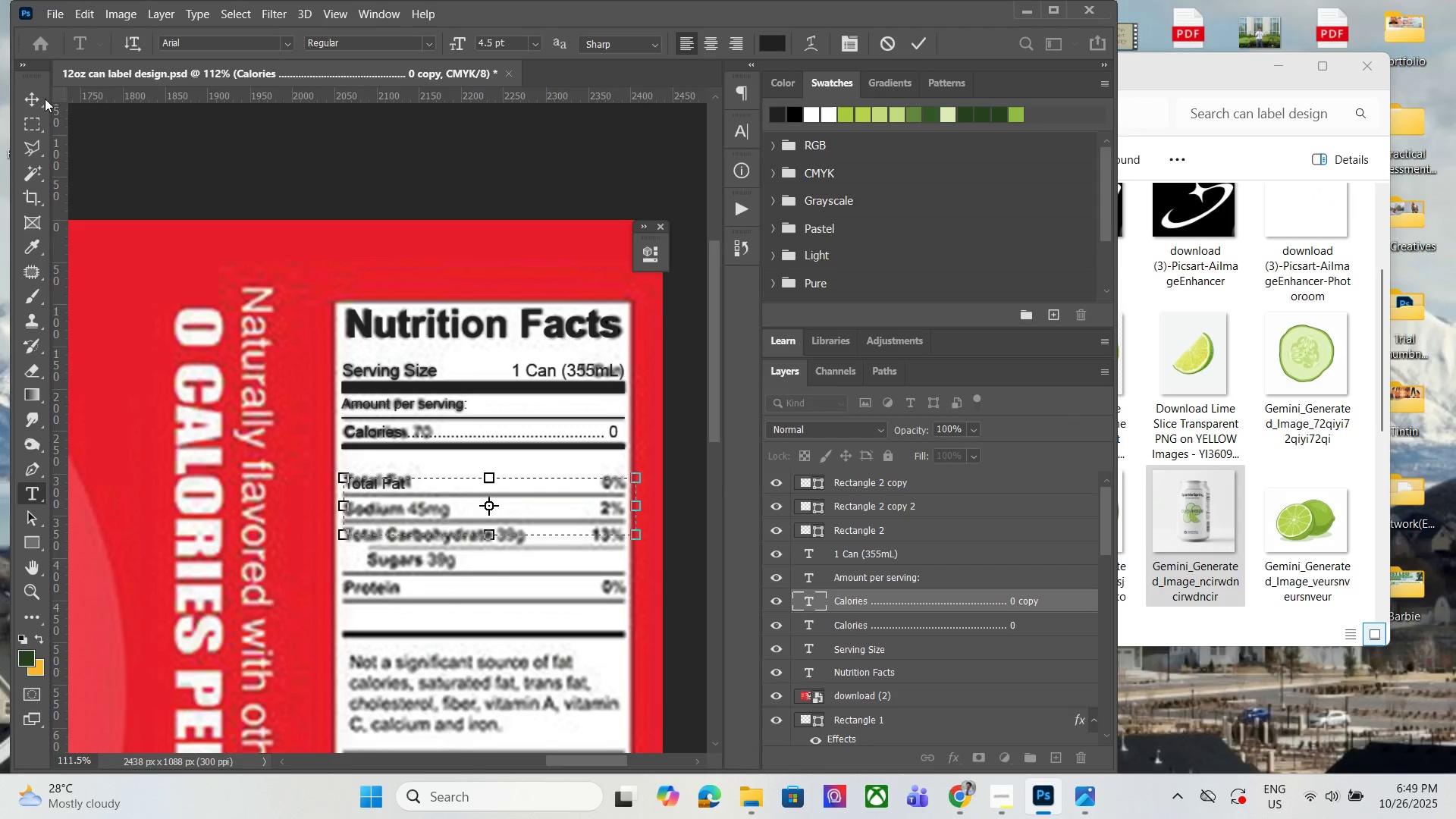 
left_click([39, 99])
 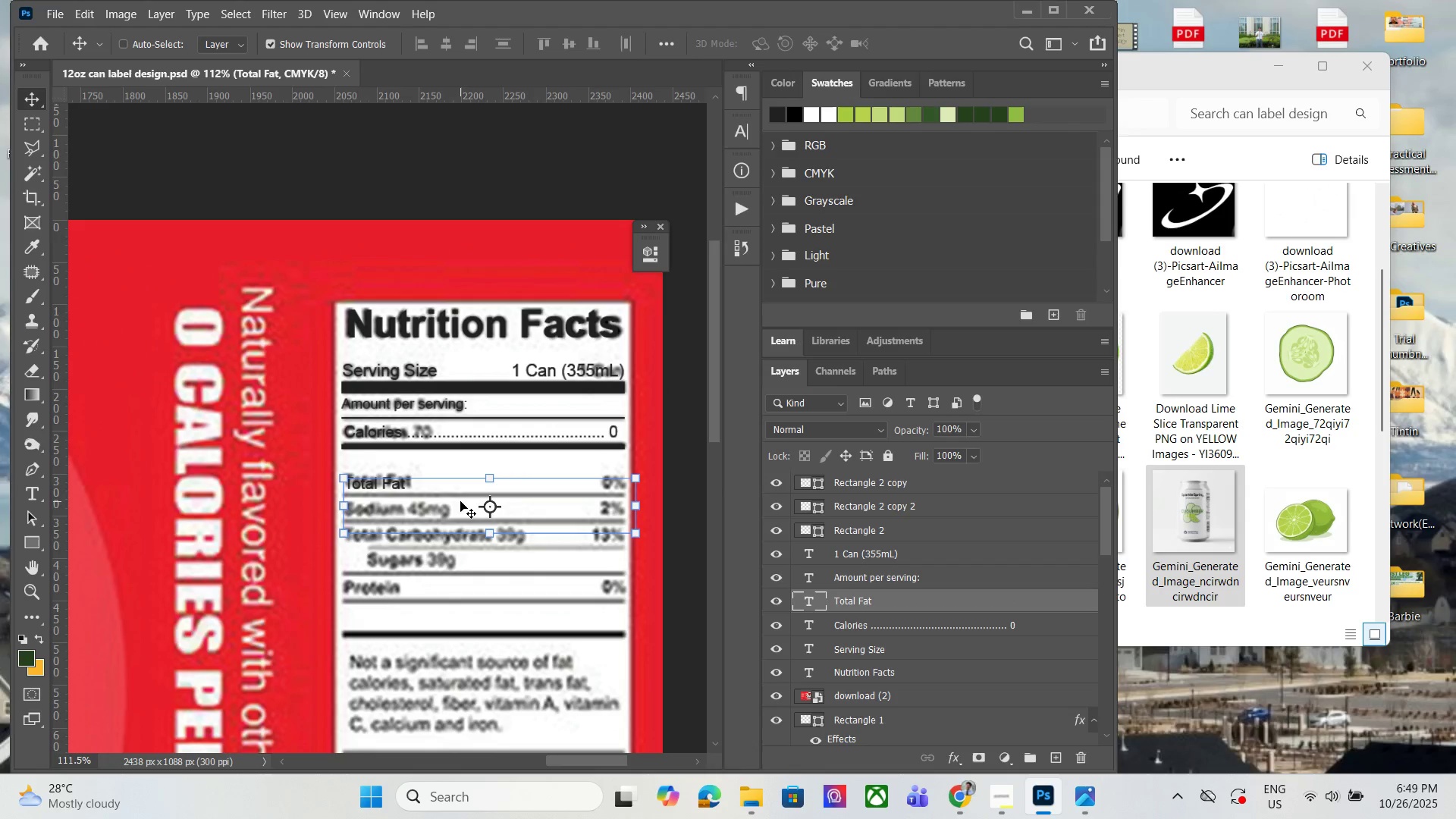 
key(ArrowUp)
 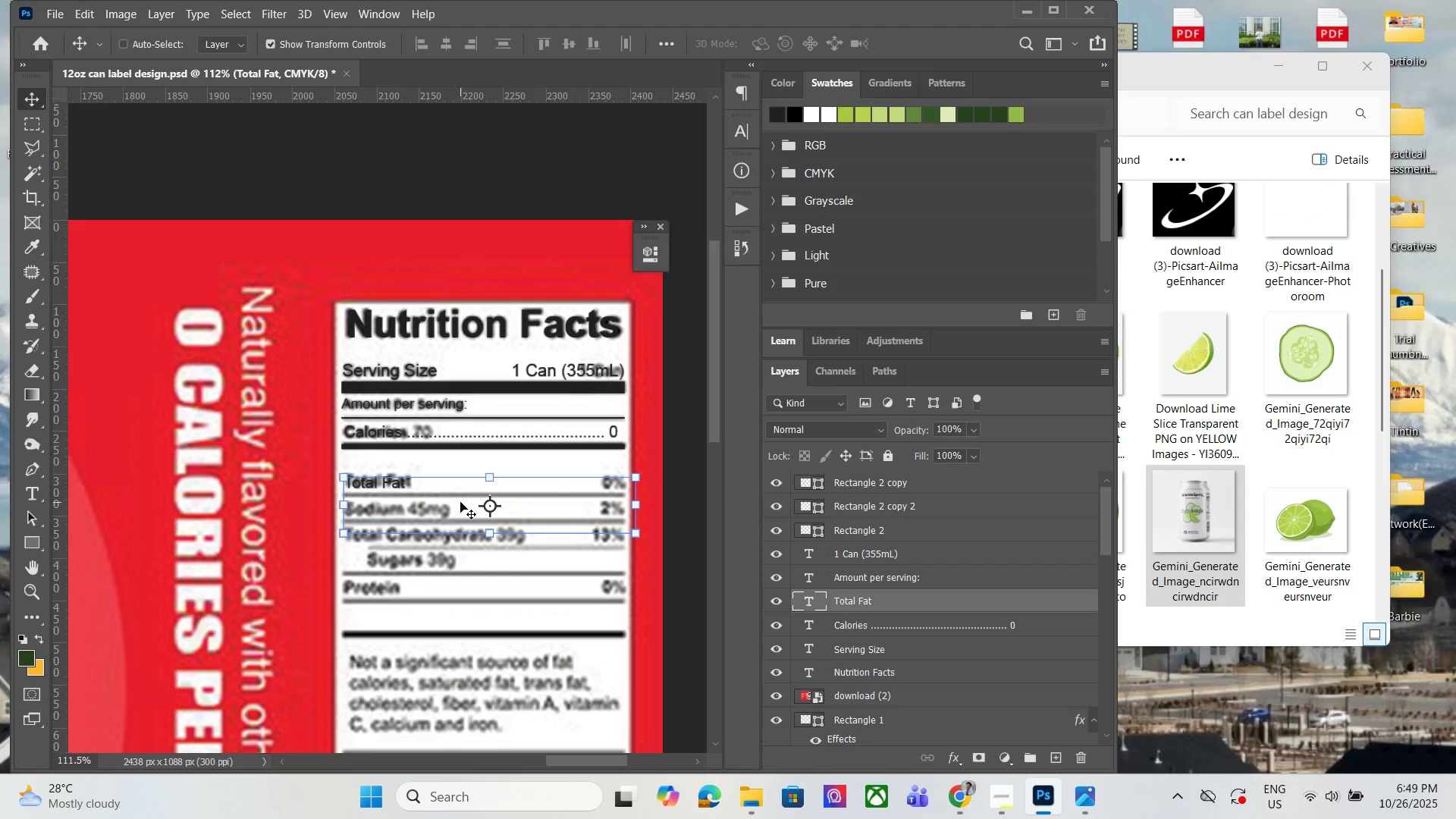 
key(ArrowUp)
 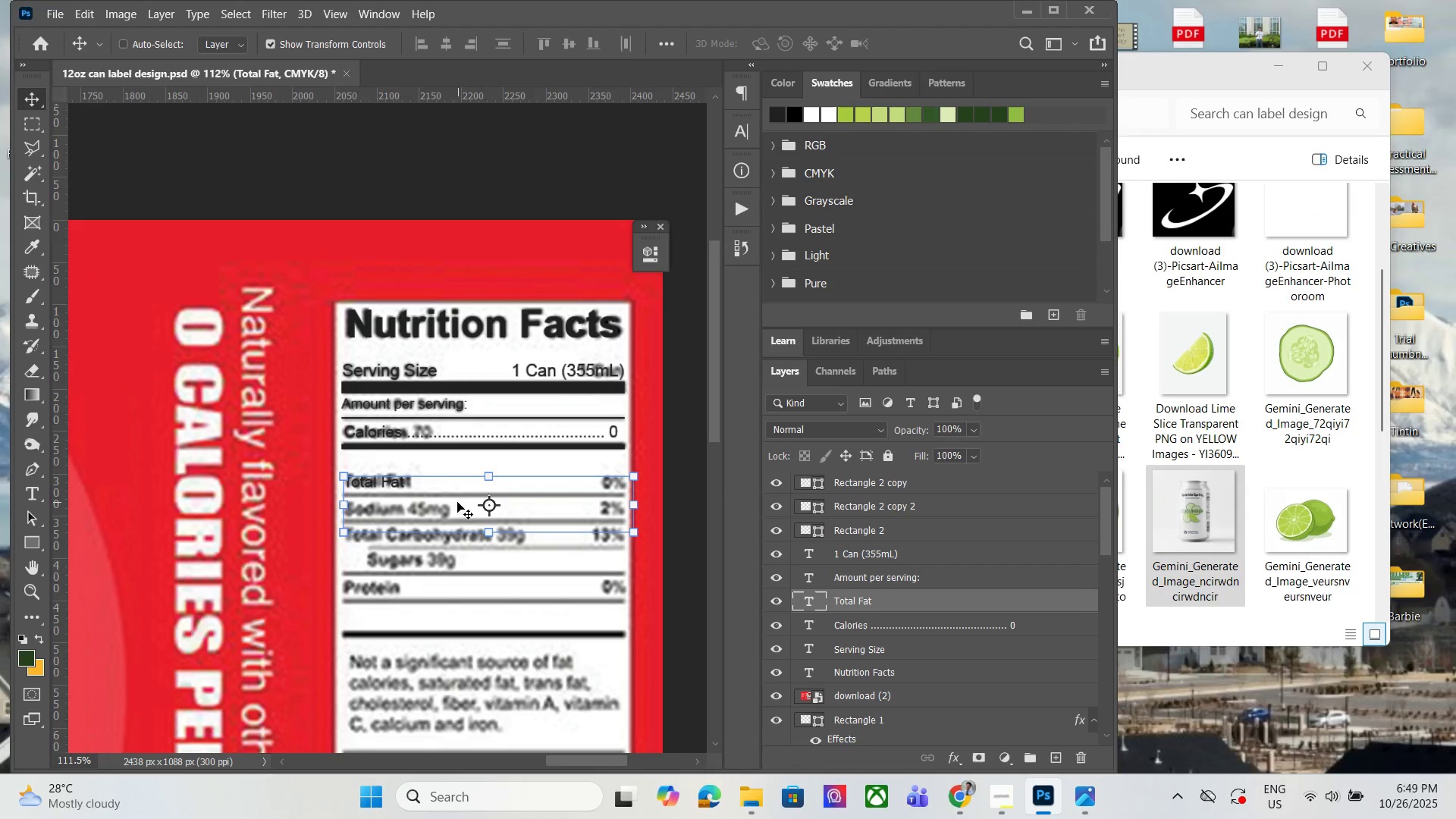 
key(ArrowLeft)
 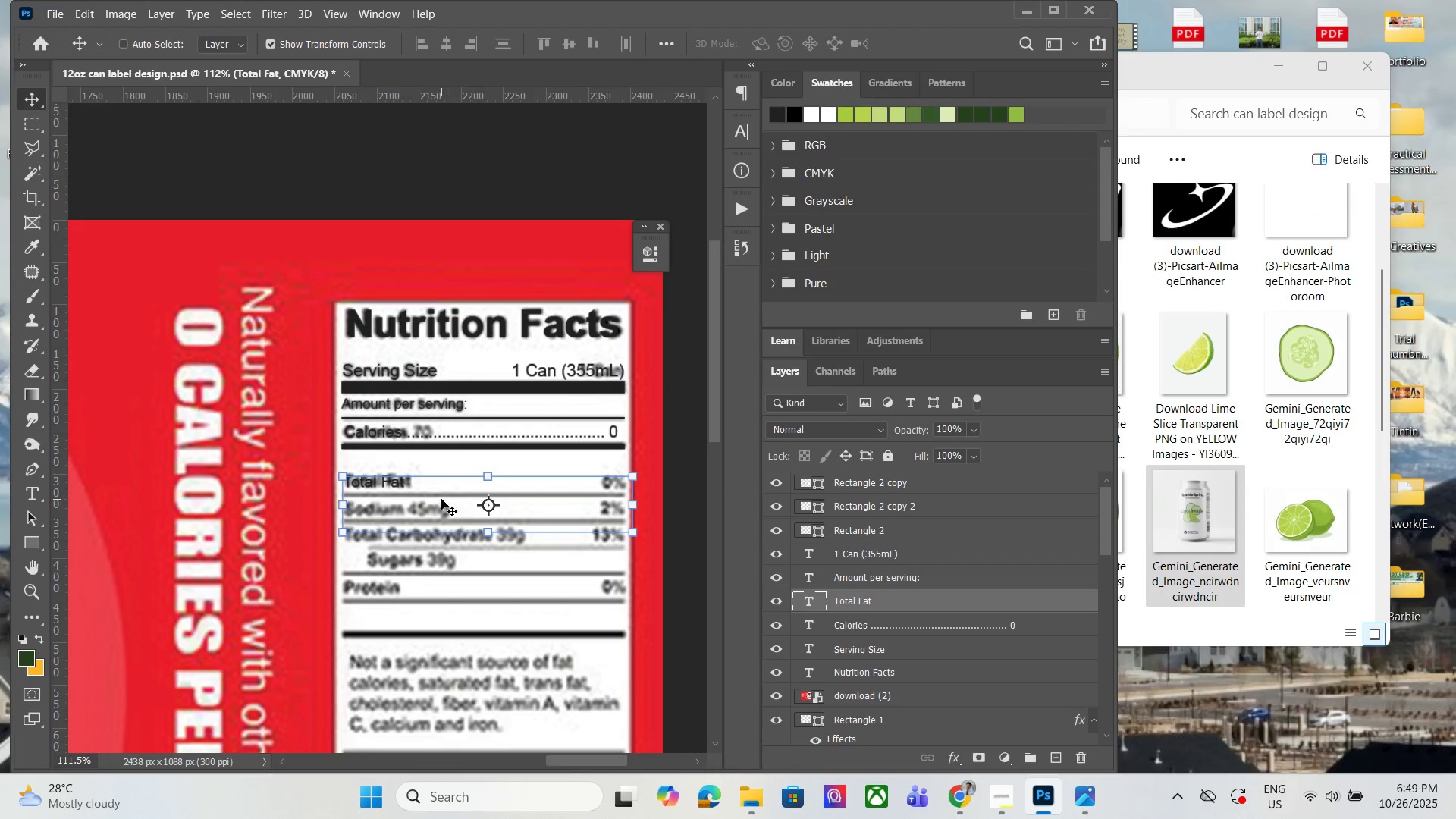 
key(ArrowLeft)
 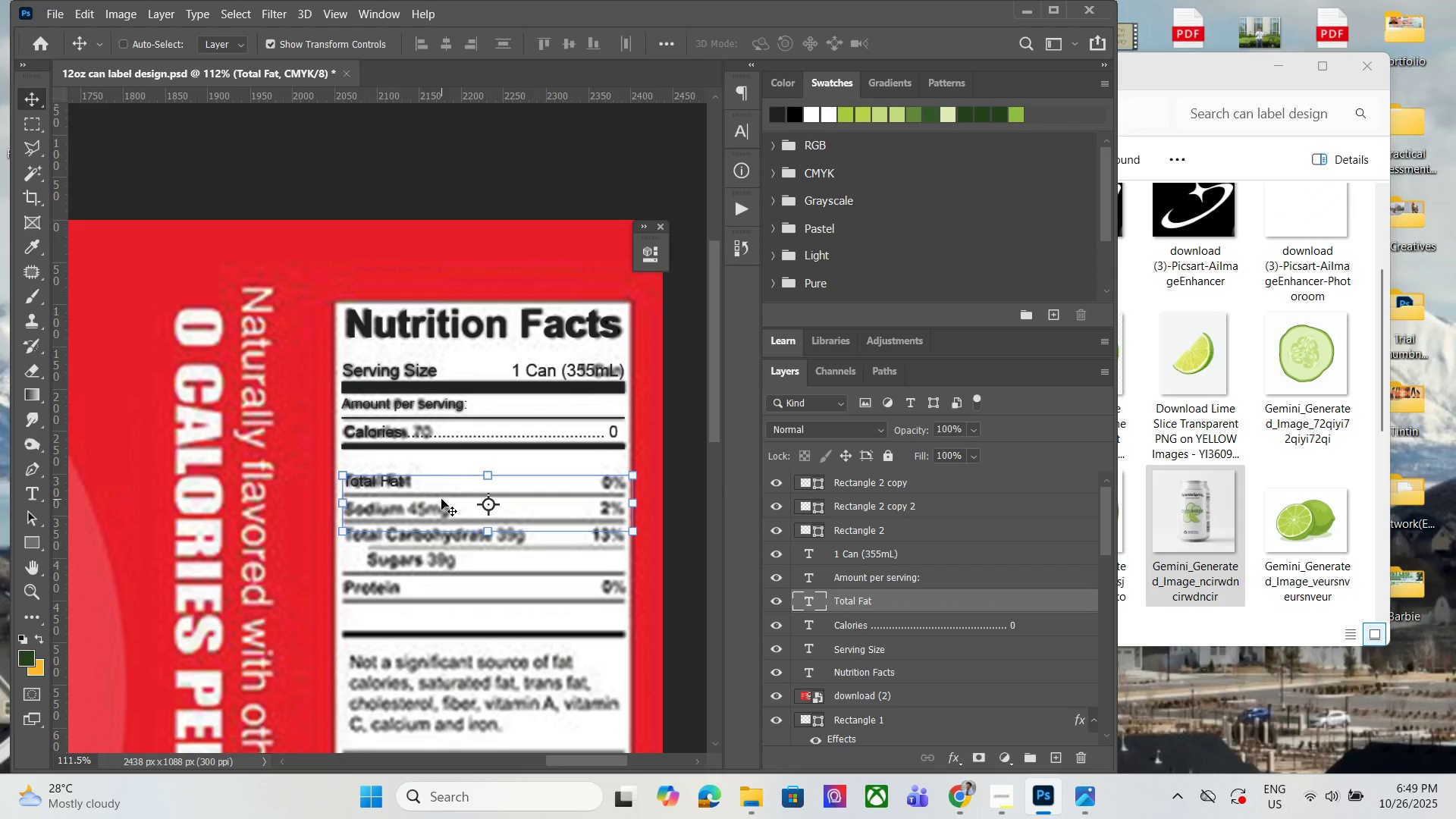 
key(ArrowUp)
 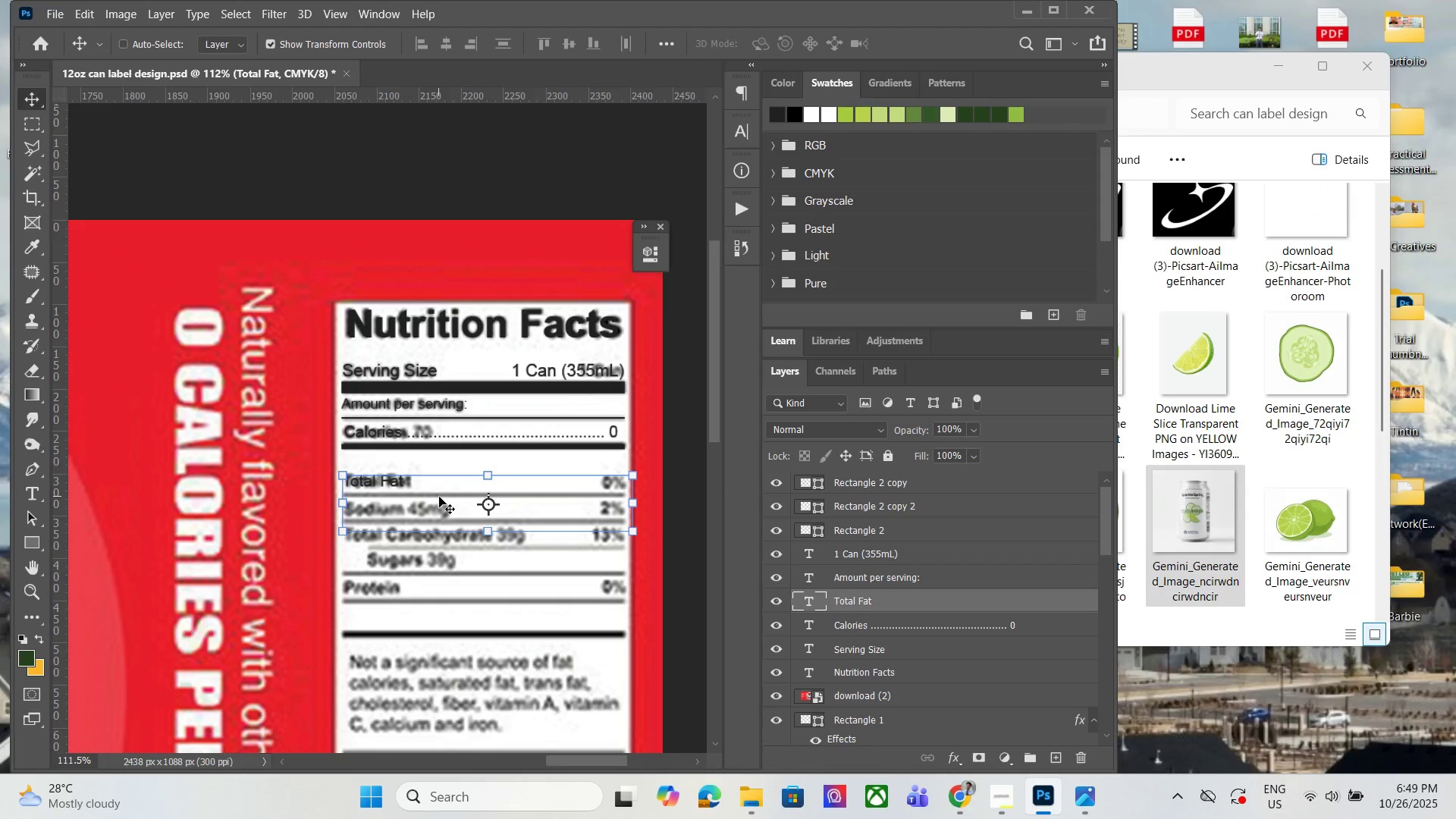 
key(ArrowRight)
 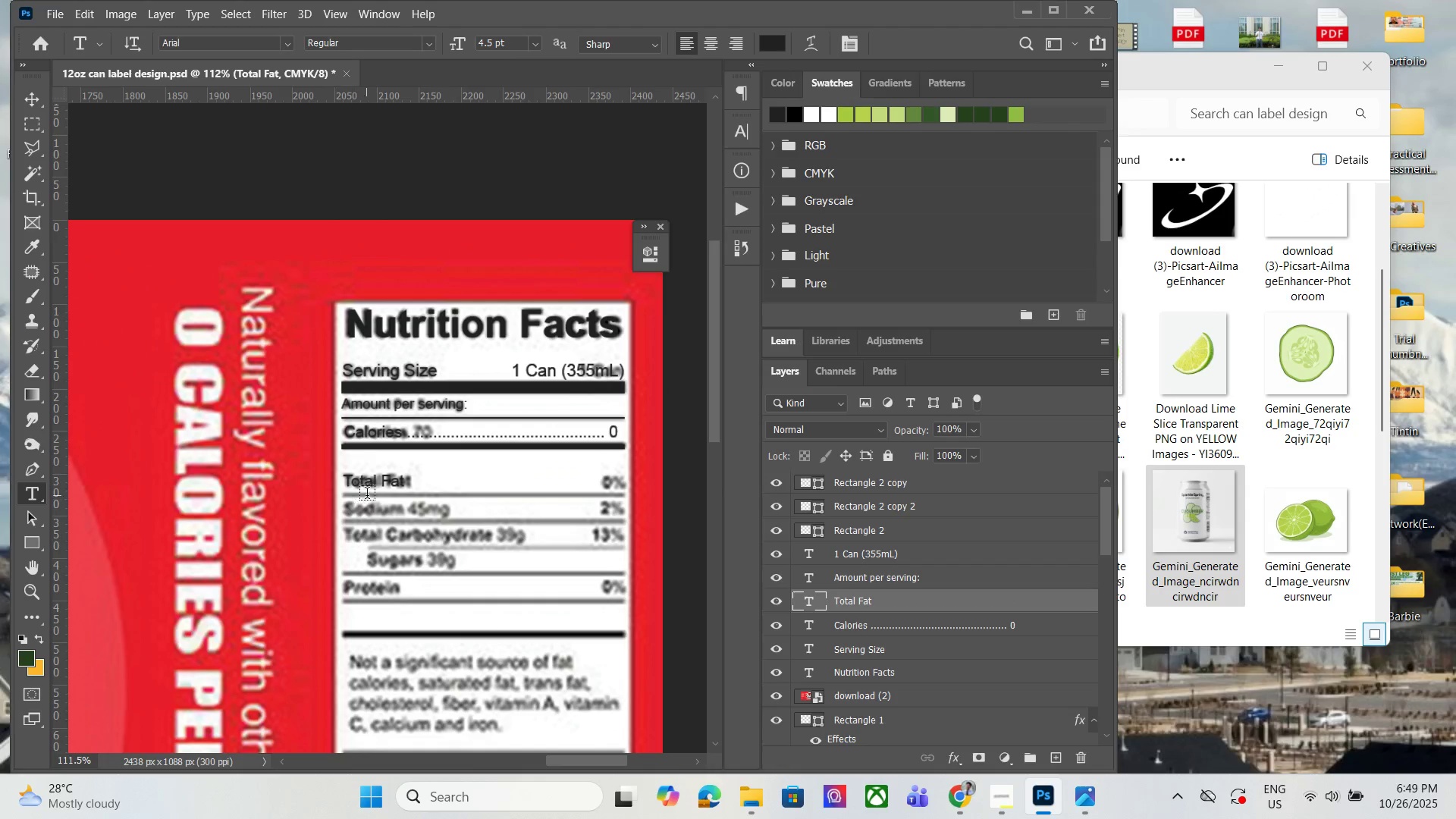 
key(Control+ControlLeft)
 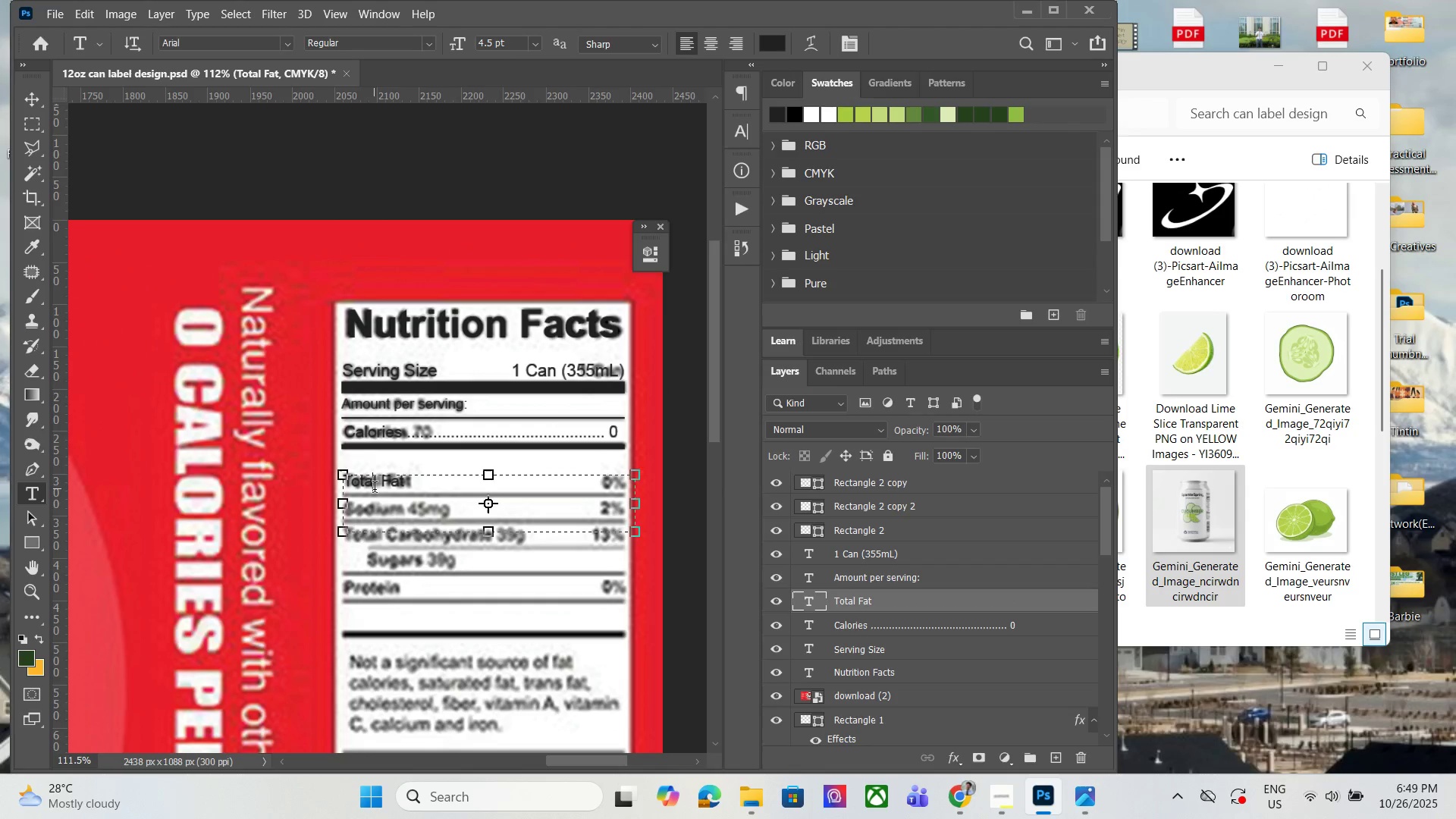 
left_click([375, 489])
 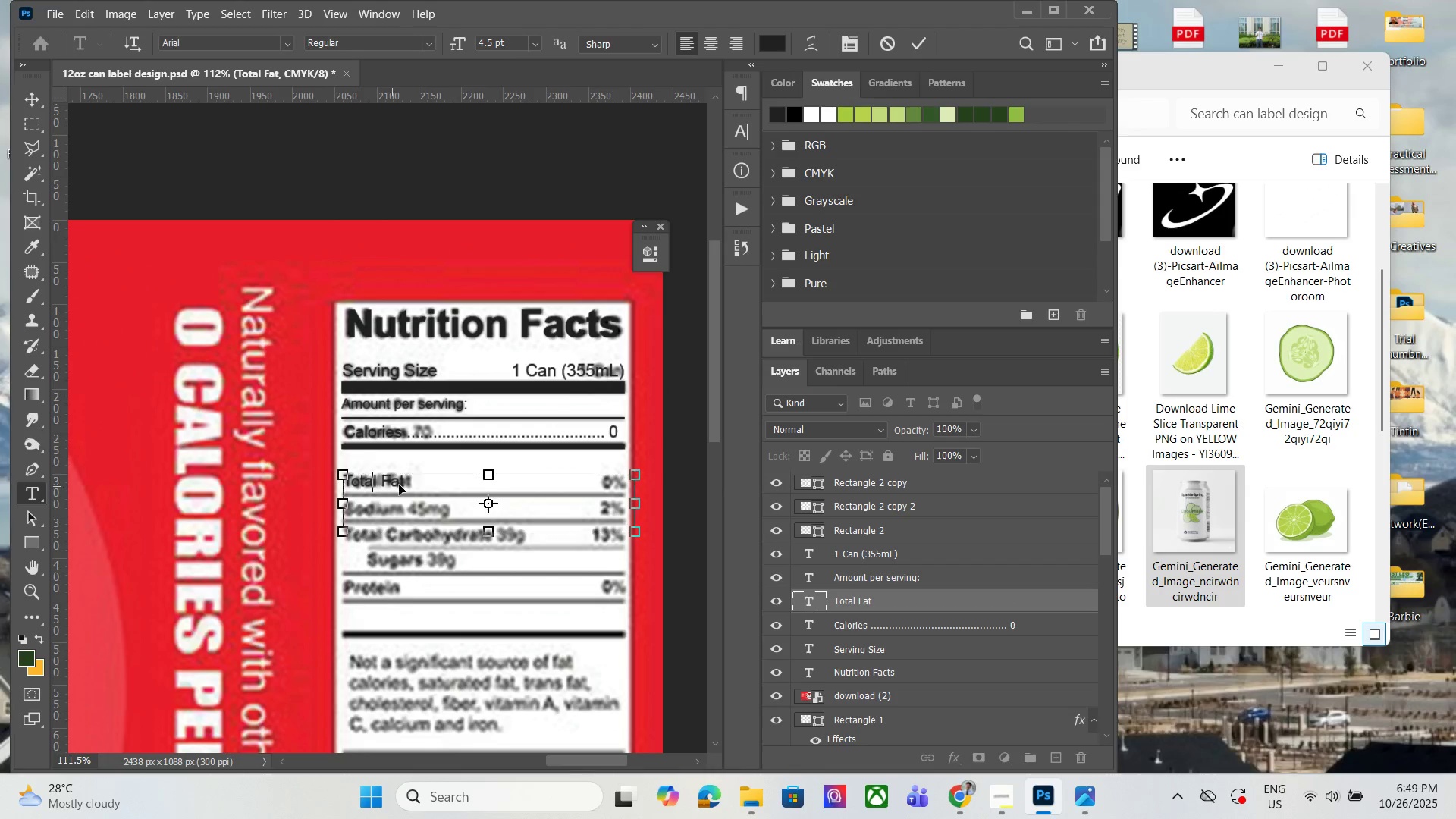 
key(Control+A)
 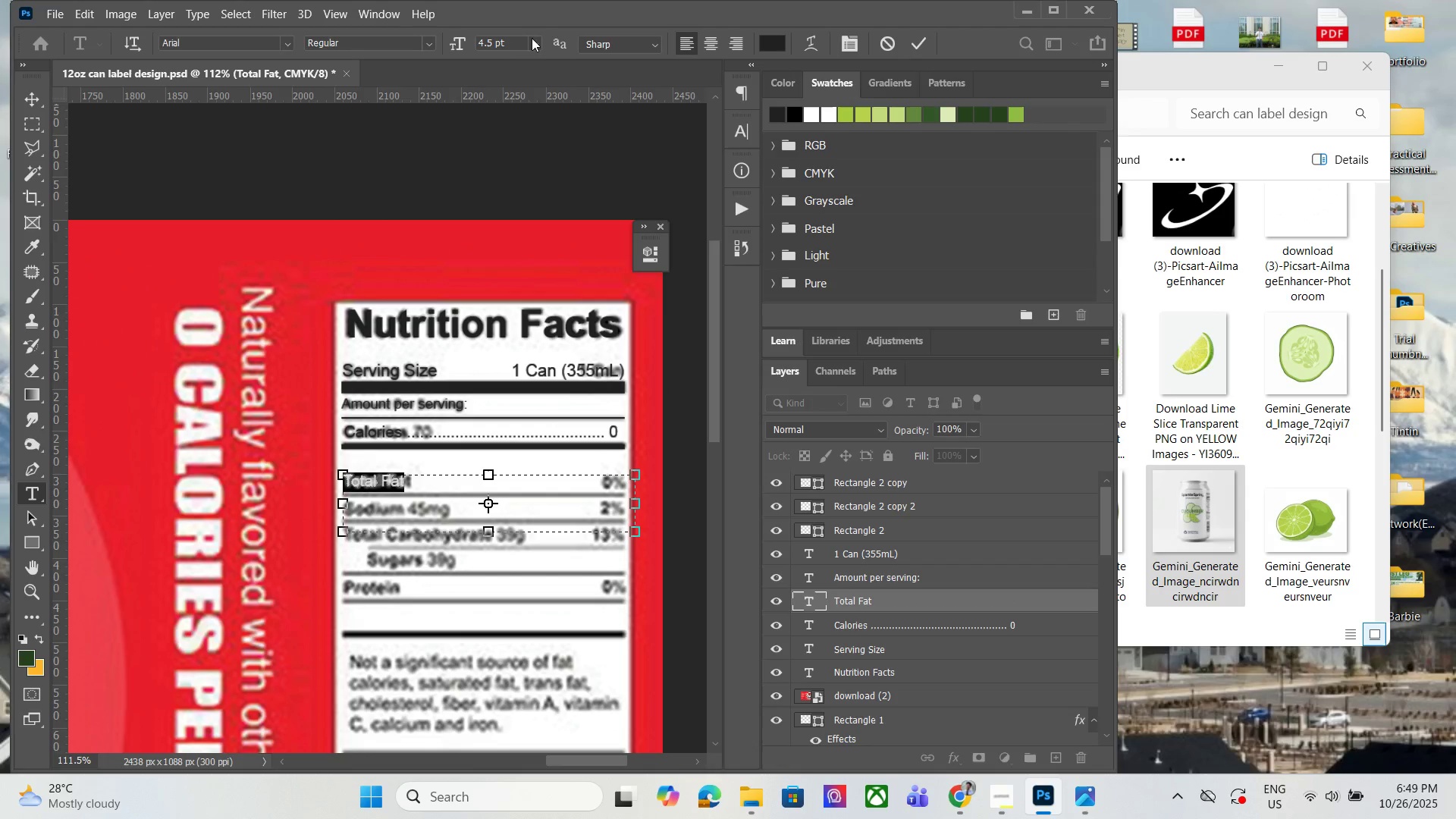 
left_click([541, 42])
 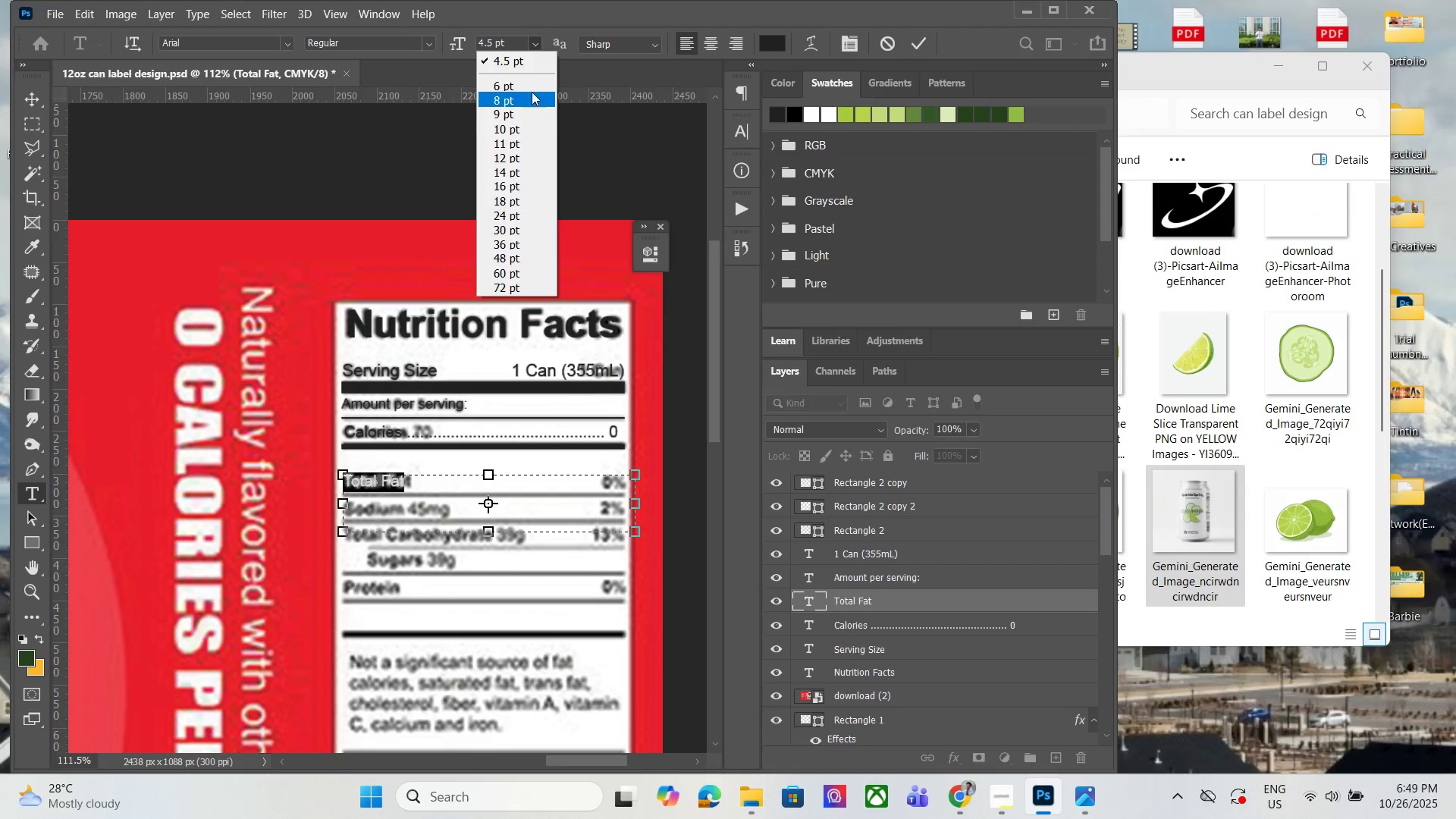 
left_click([532, 90])
 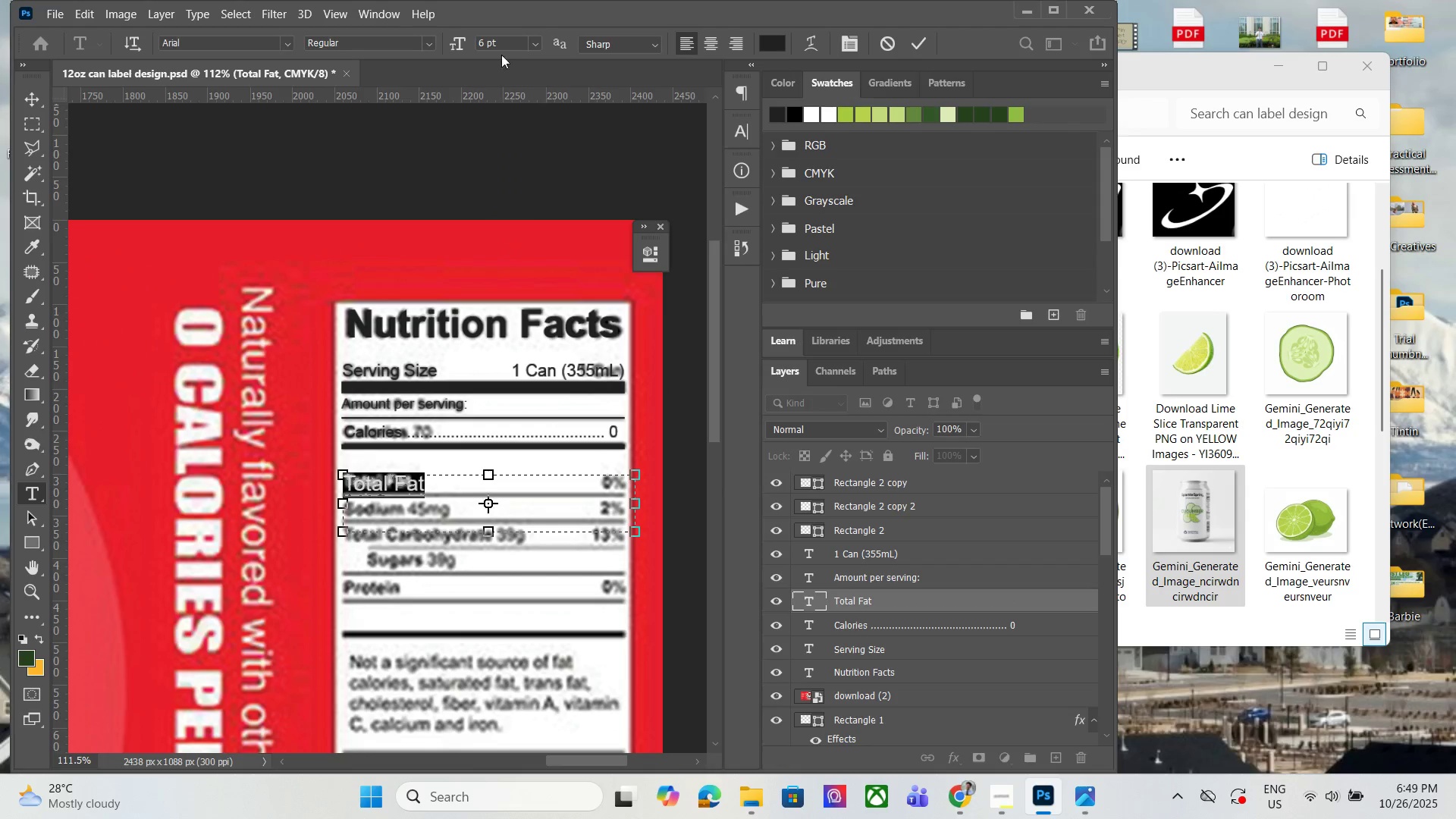 
left_click_drag(start_coordinate=[506, 41], to_coordinate=[434, 40])
 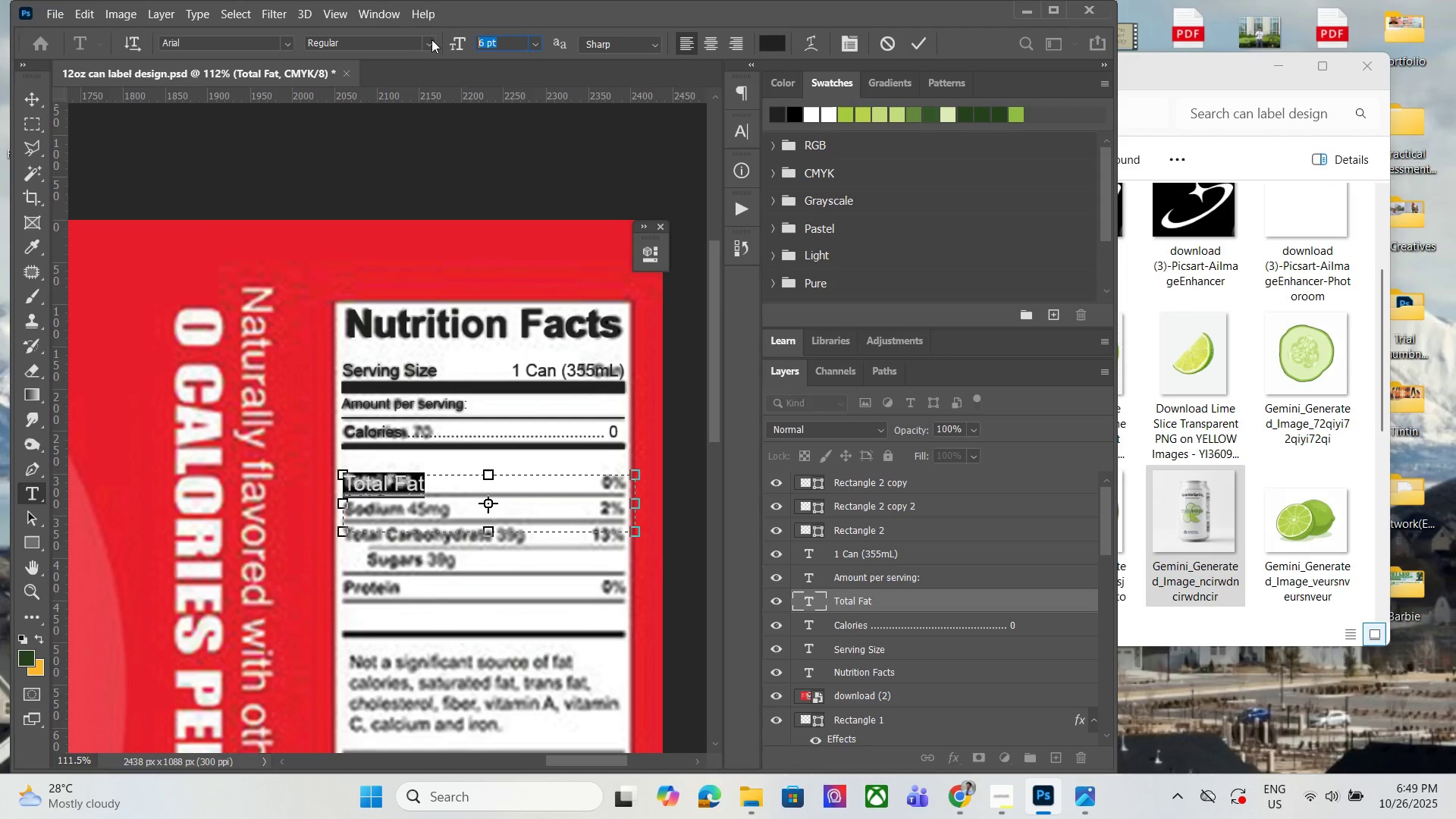 
key(5)
 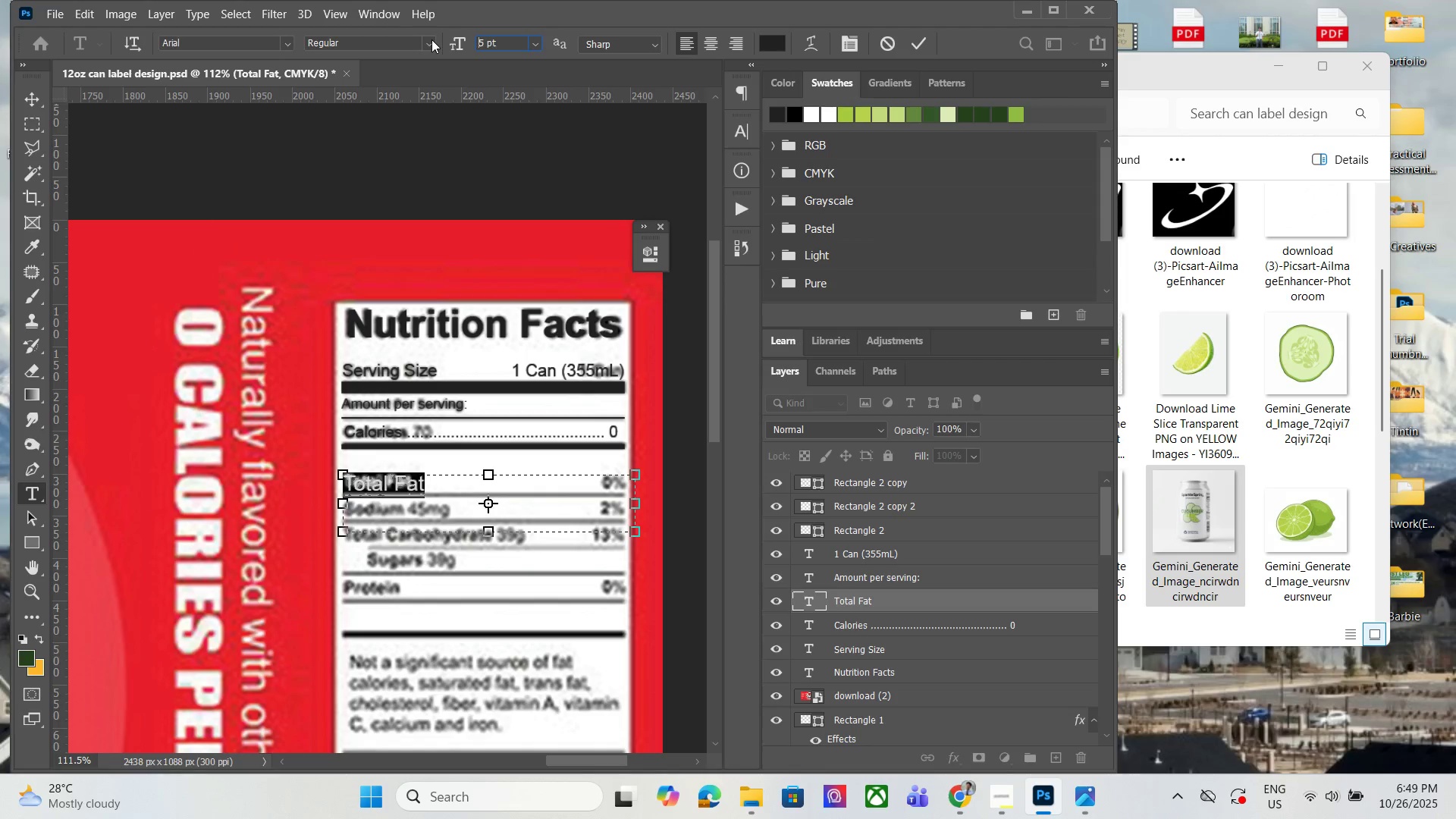 
key(Enter)
 